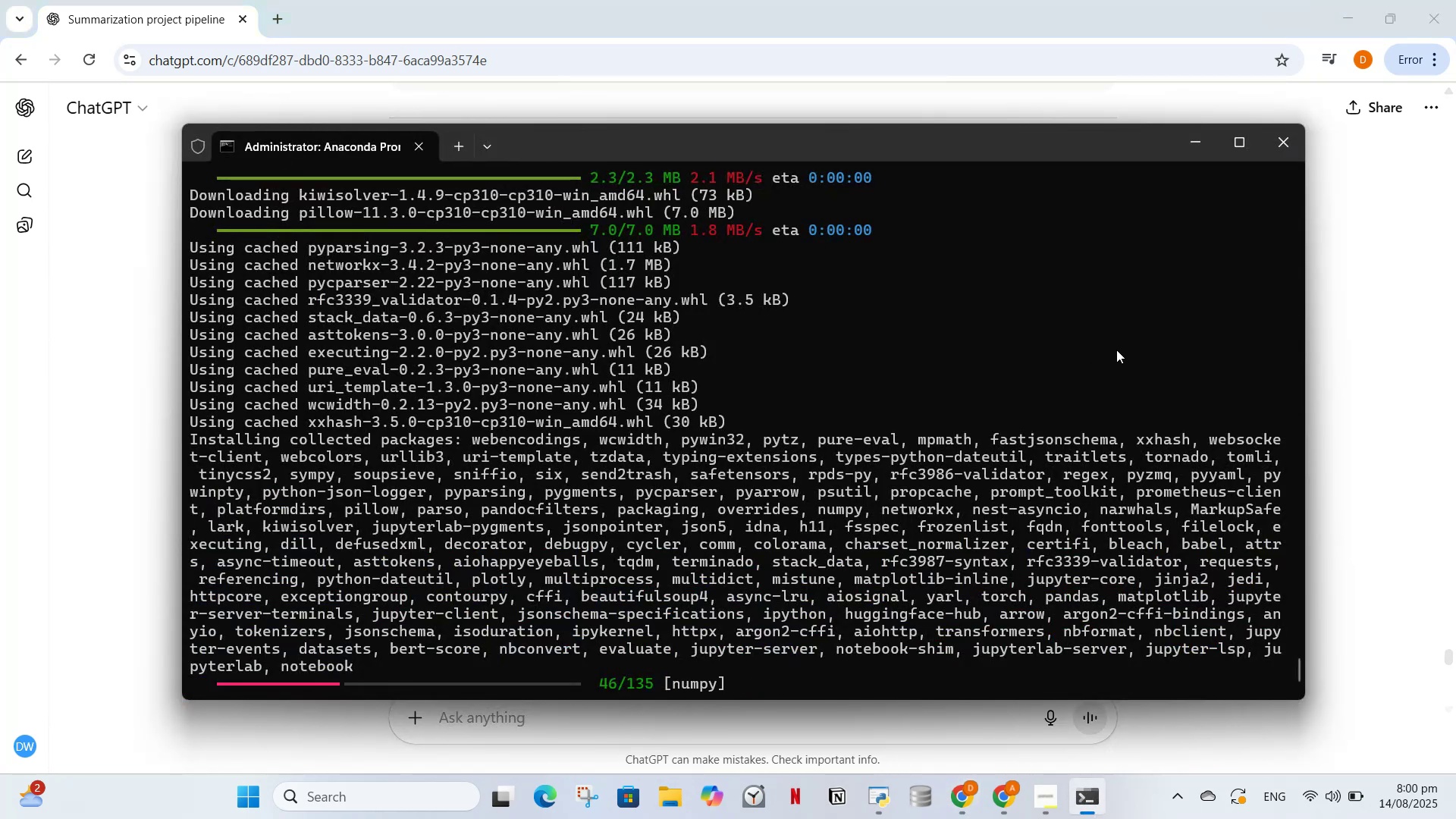 
left_click([1326, 457])
 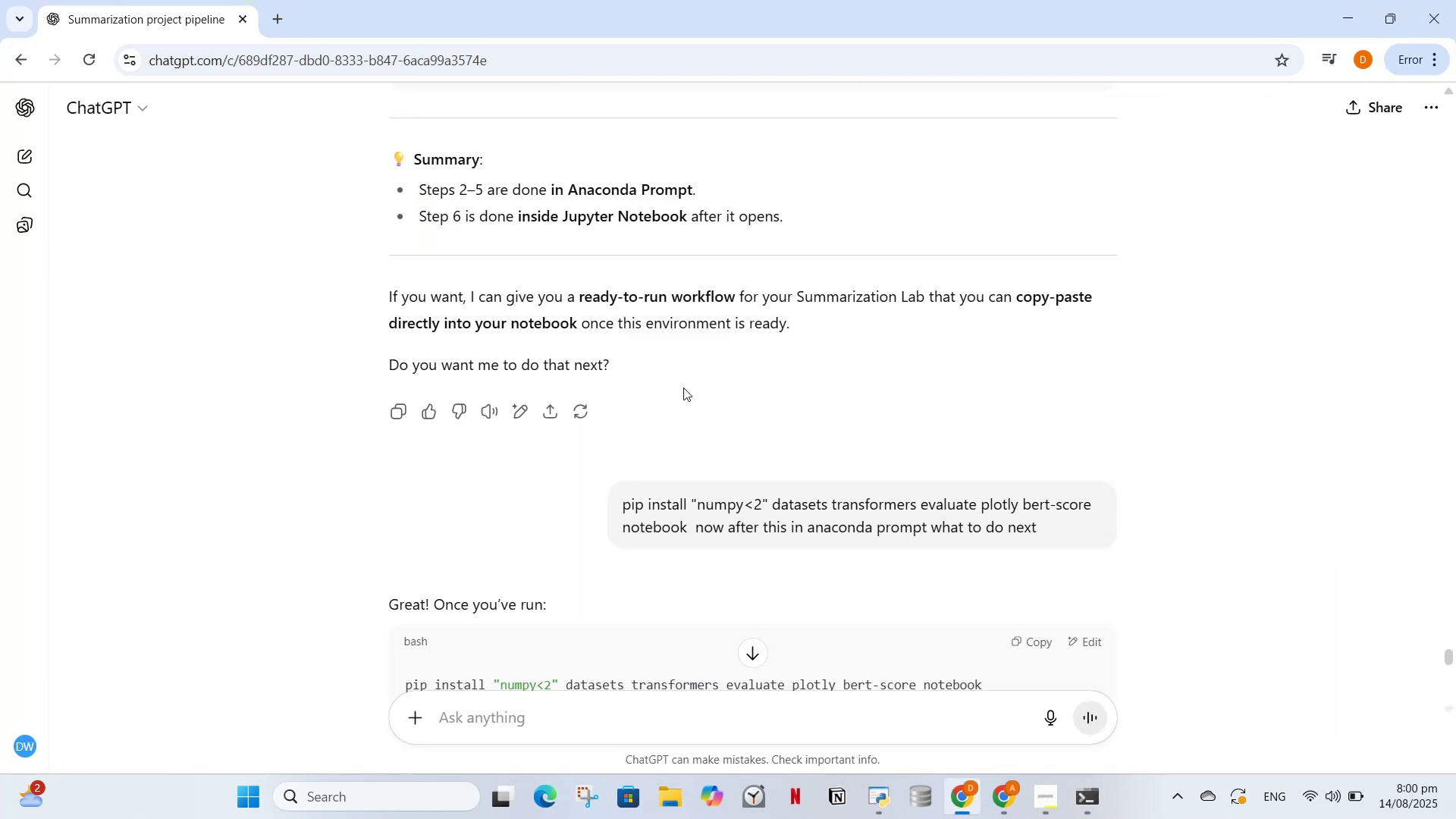 
scroll: coordinate [667, 391], scroll_direction: down, amount: 13.0
 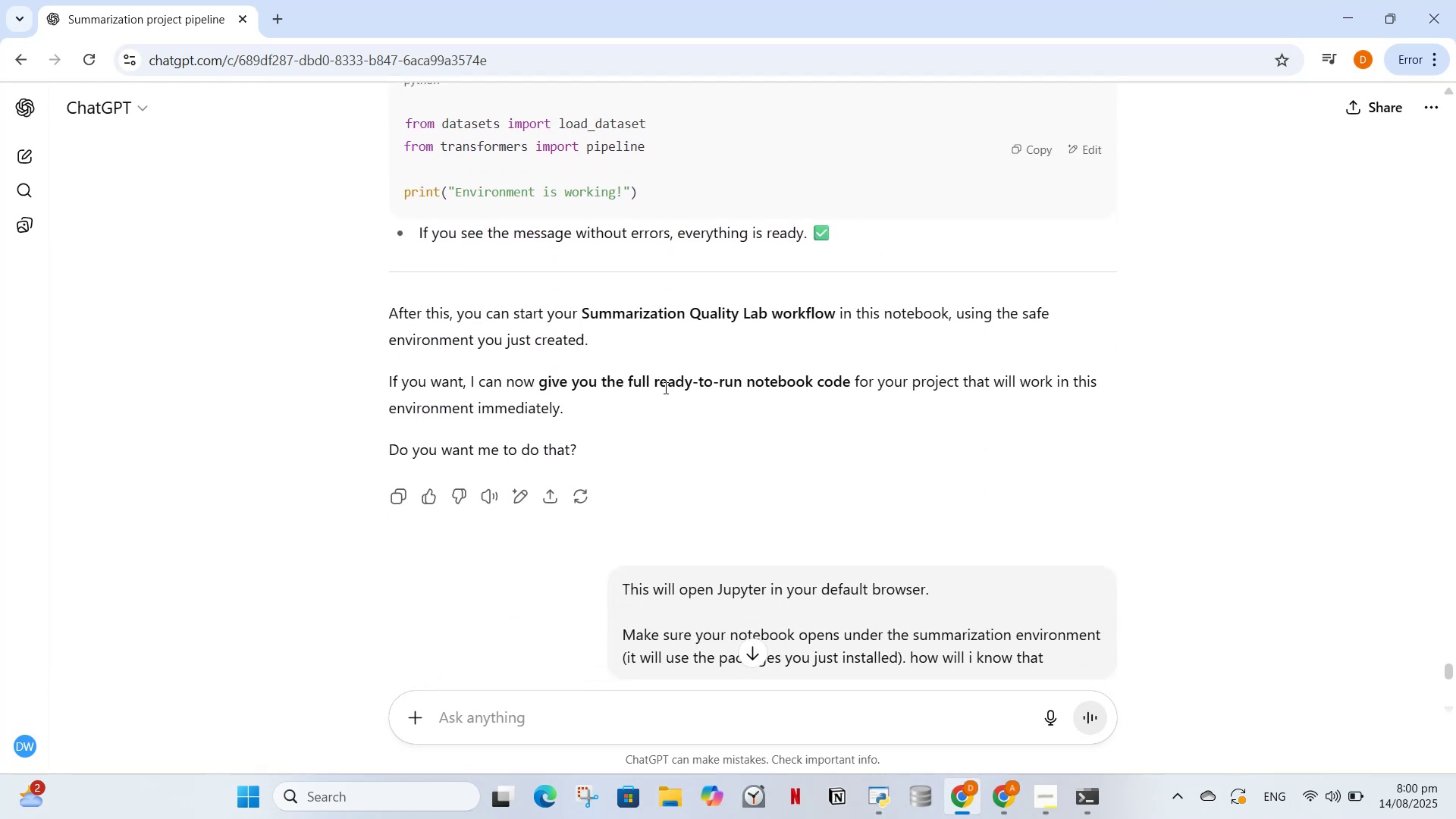 
wait(7.04)
 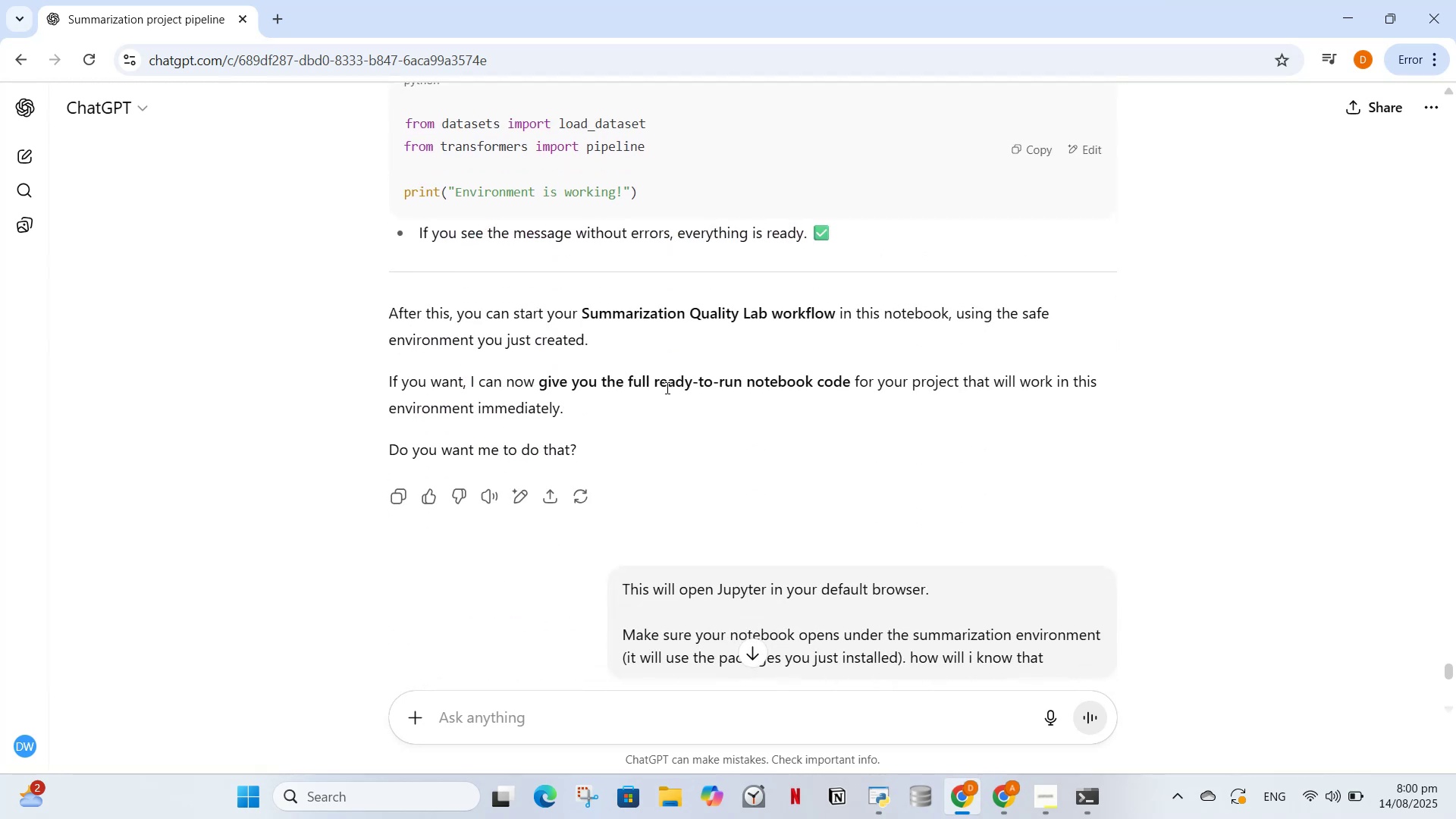 
scroll: coordinate [720, 415], scroll_direction: down, amount: 6.0
 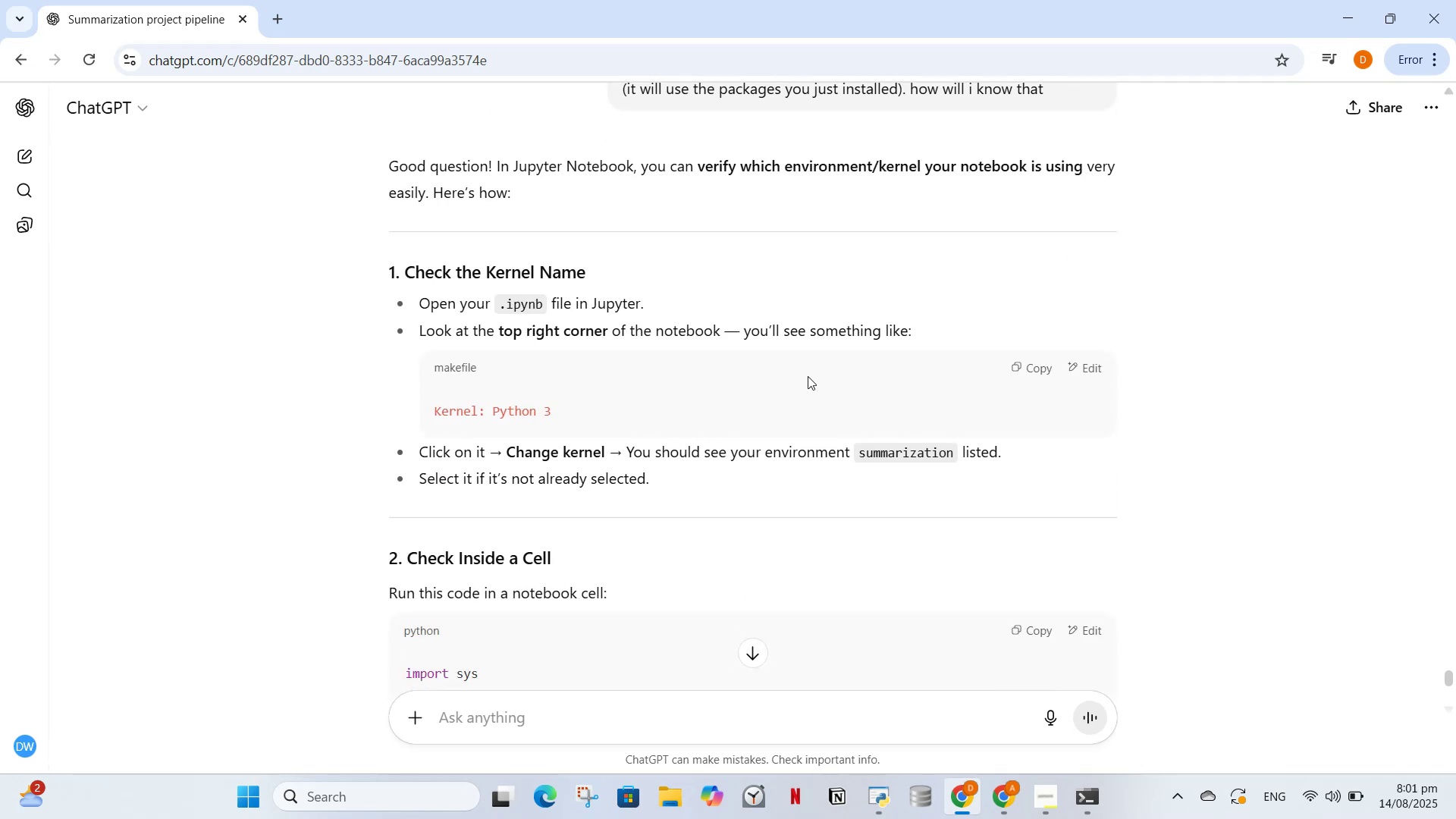 
wait(7.46)
 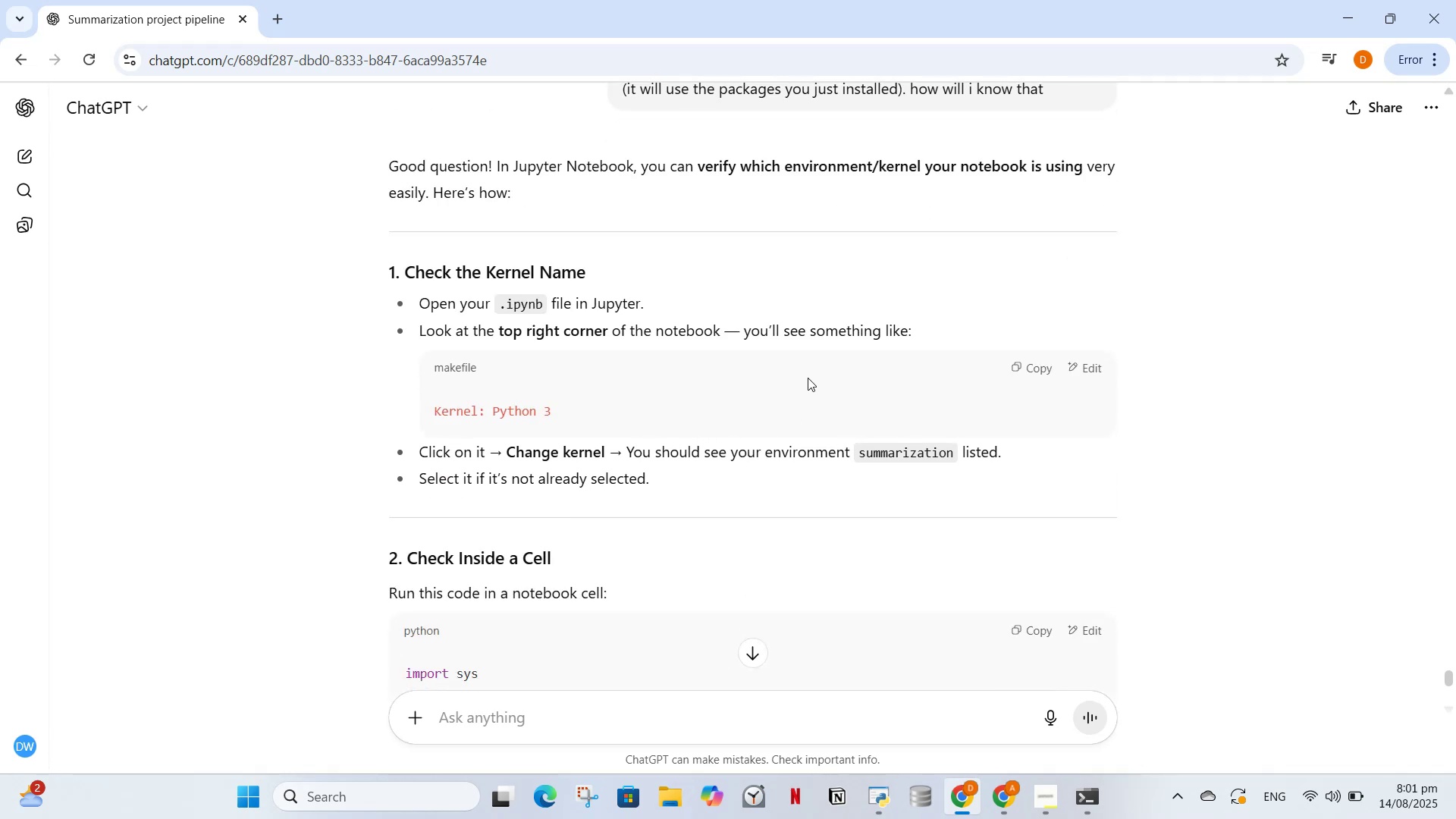 
scroll: coordinate [679, 475], scroll_direction: down, amount: 12.0
 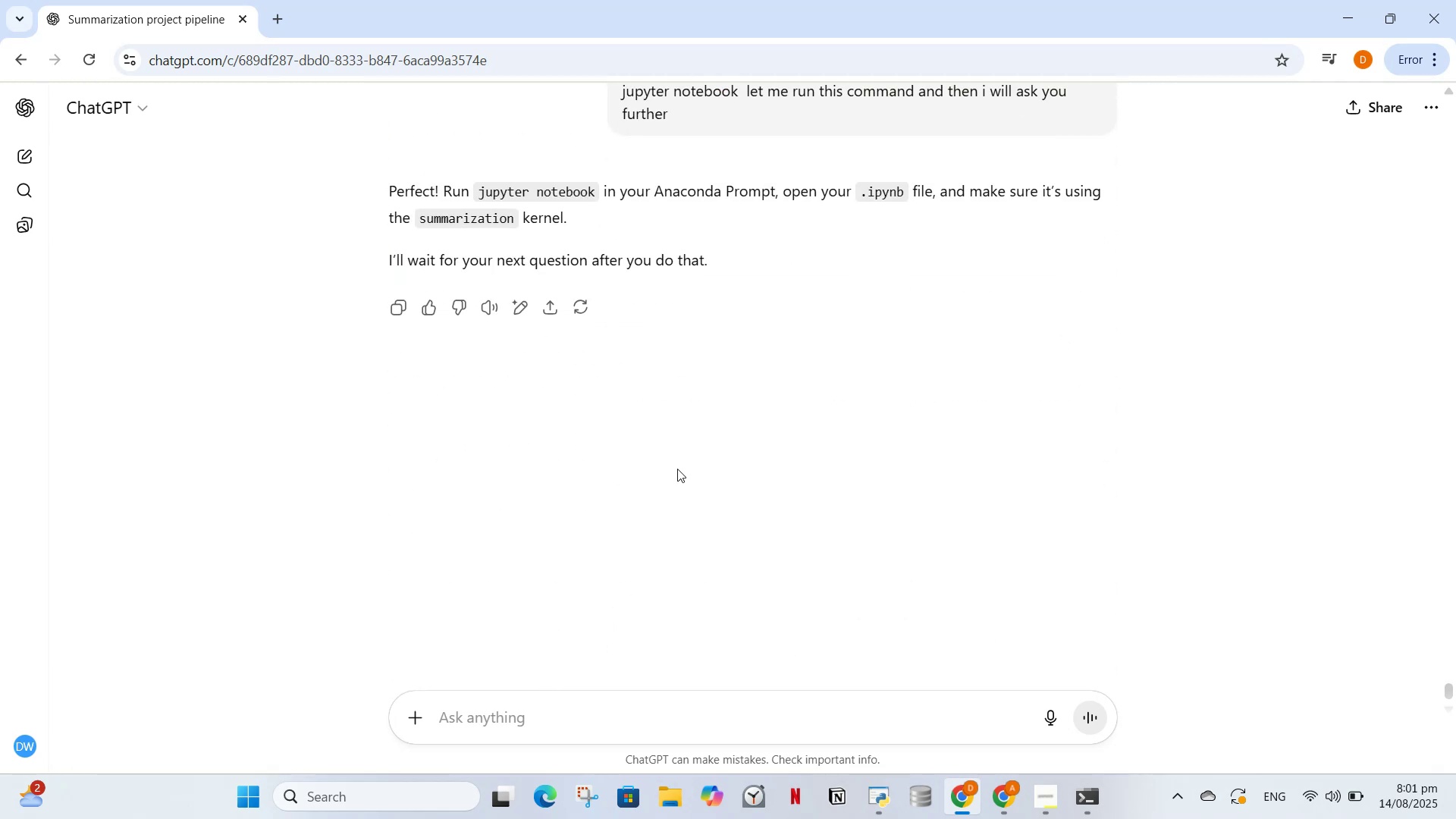 
scroll: coordinate [675, 460], scroll_direction: up, amount: 1.0
 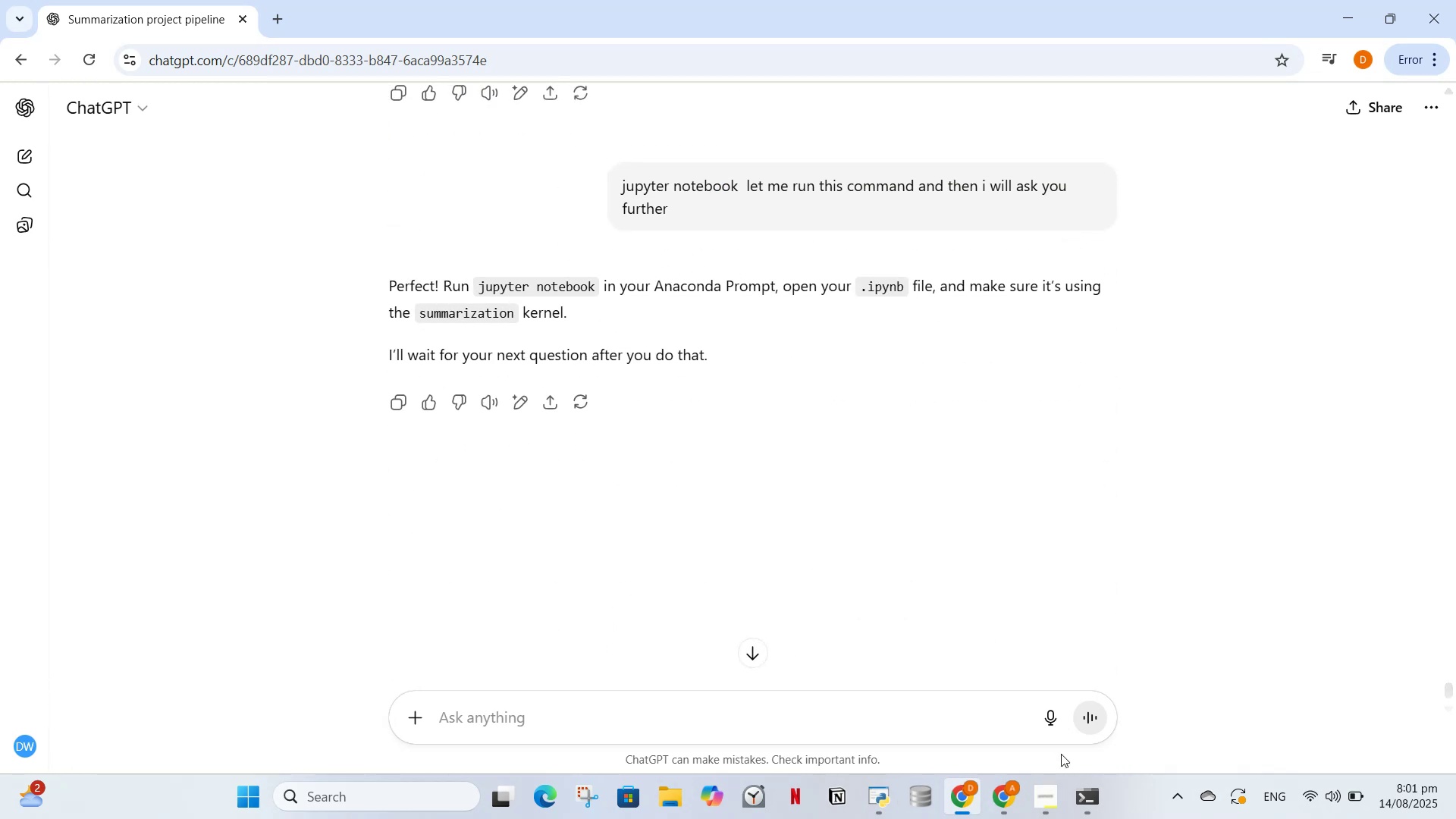 
left_click([1085, 796])
 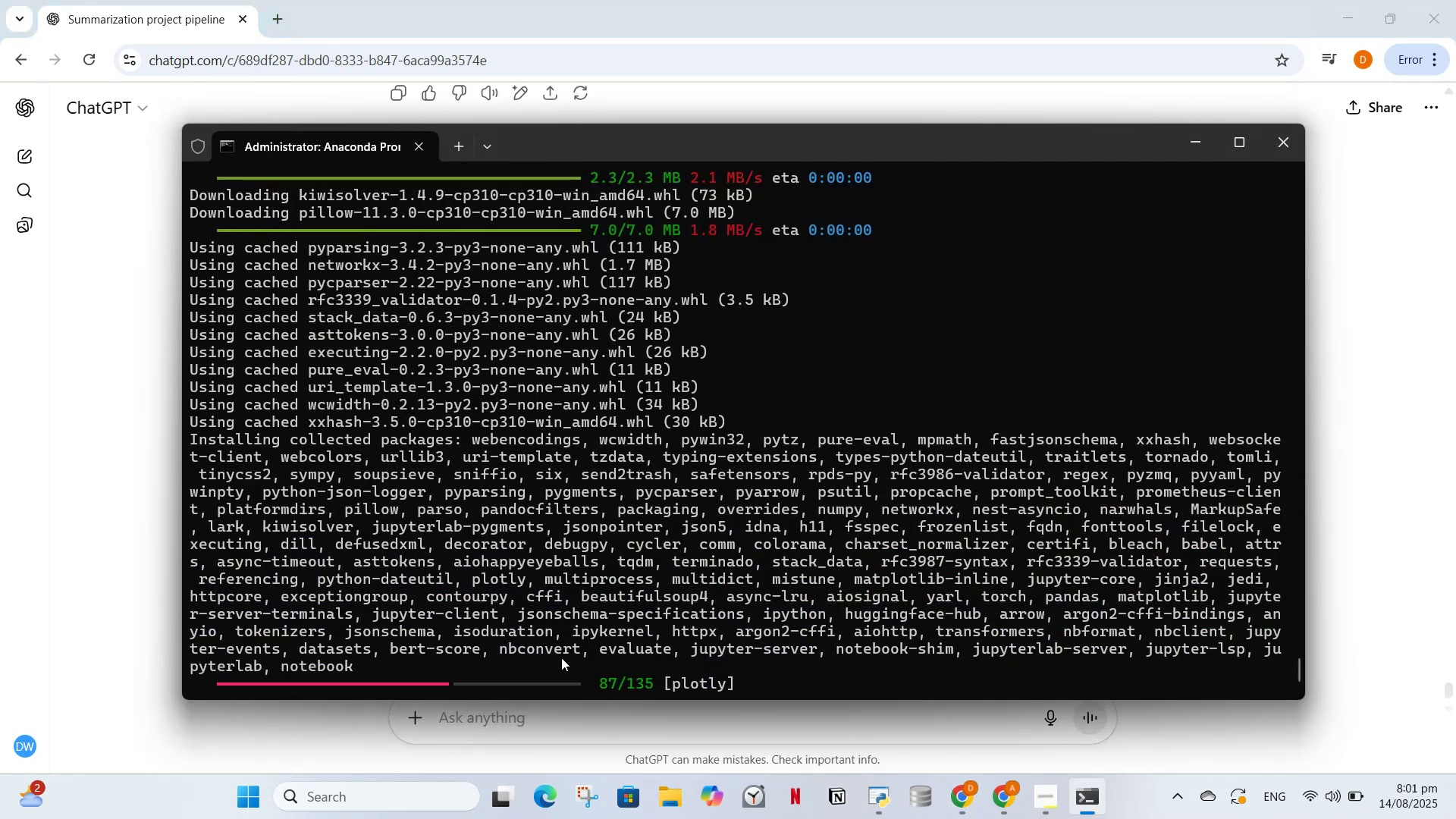 
wait(6.02)
 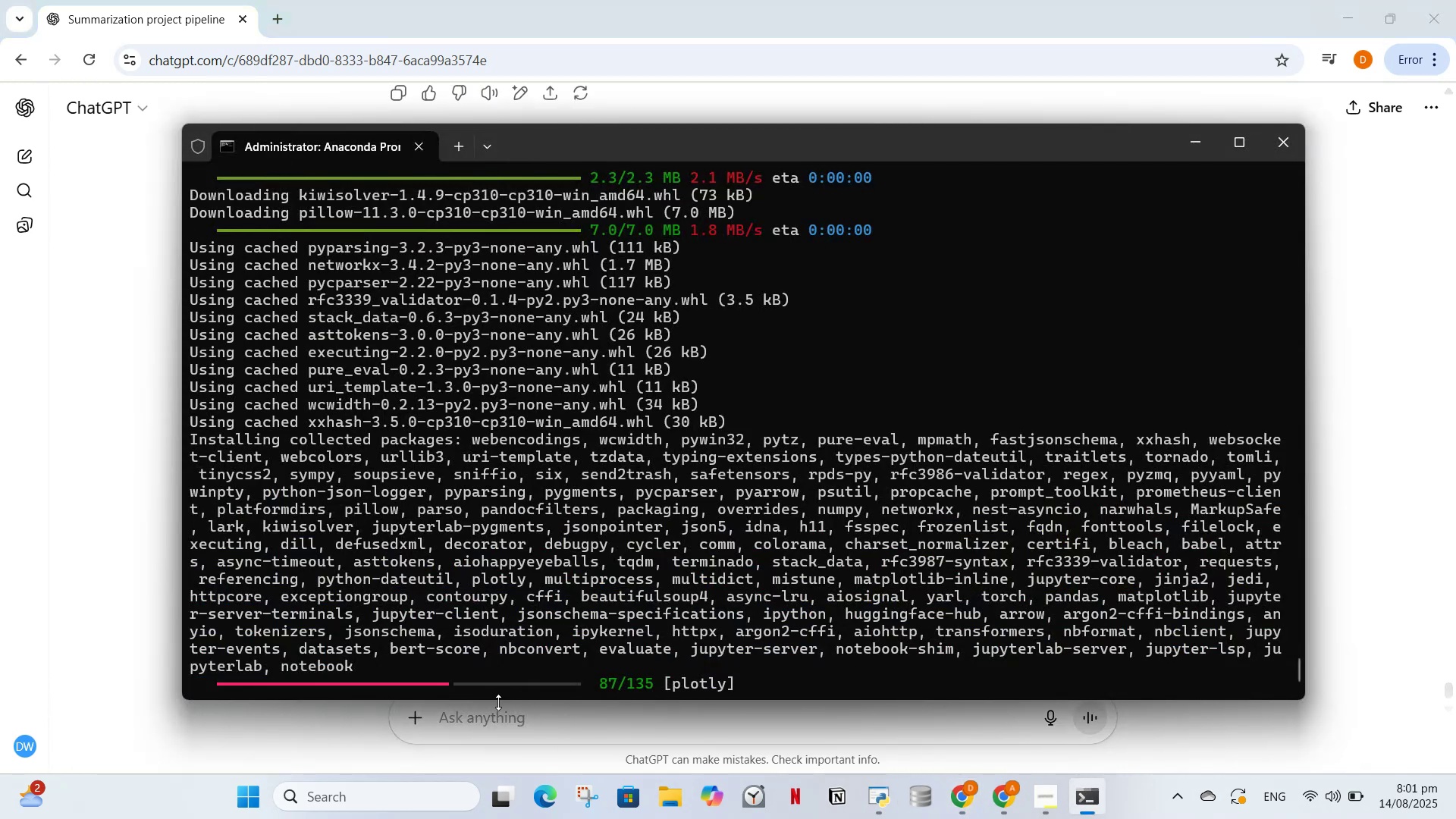 
left_click([660, 805])
 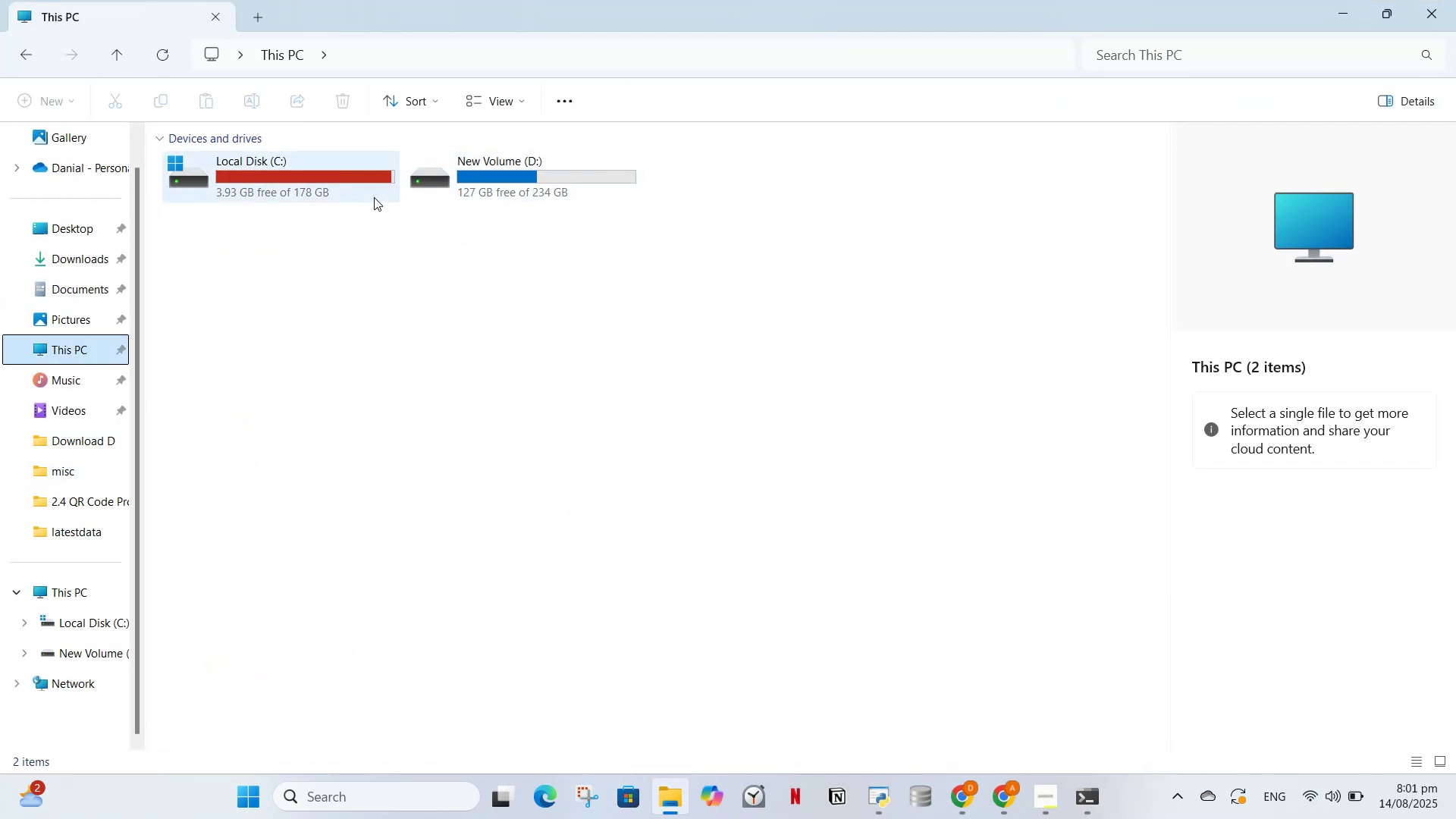 
left_click([1347, 8])
 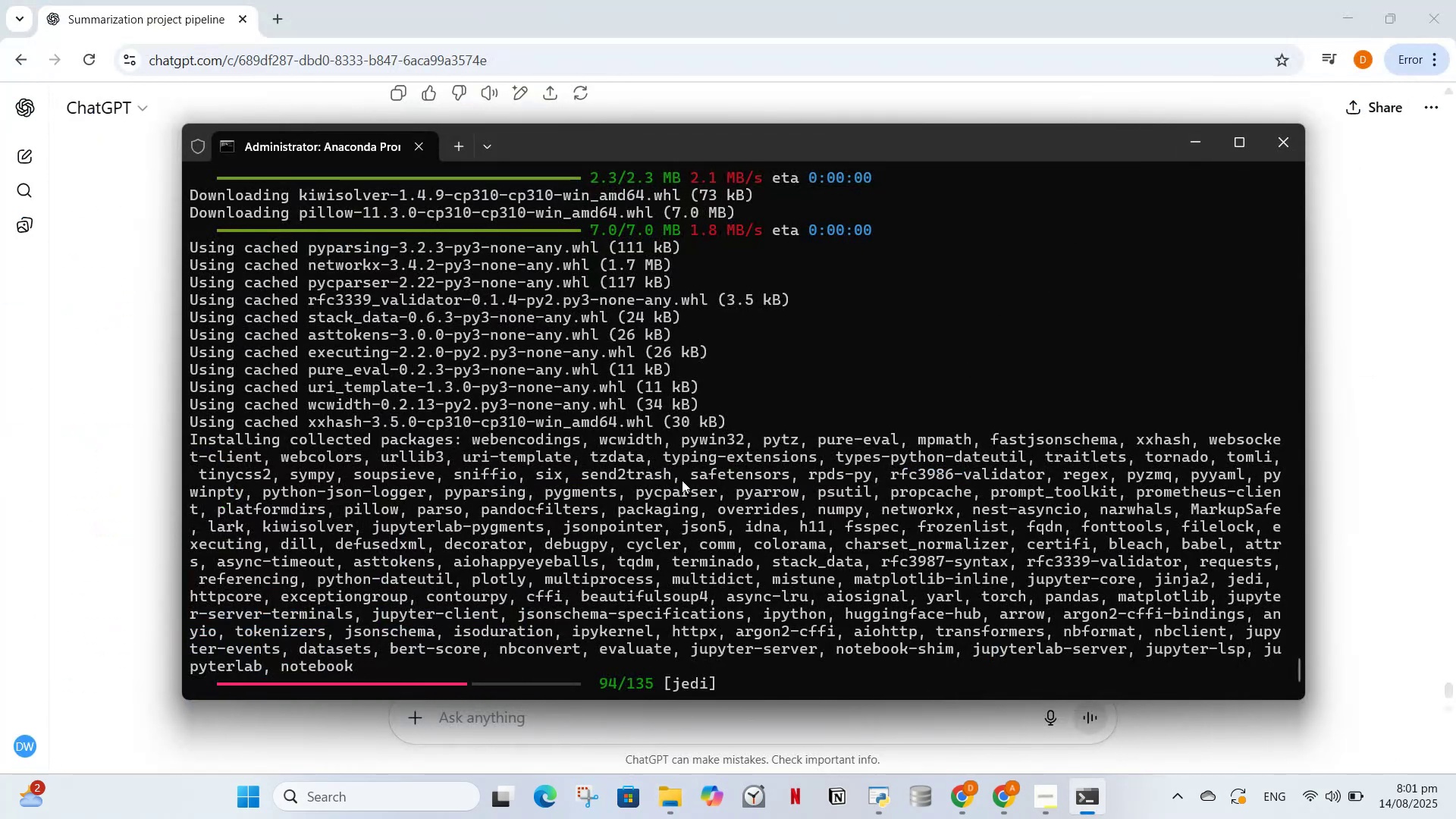 
left_click([682, 480])
 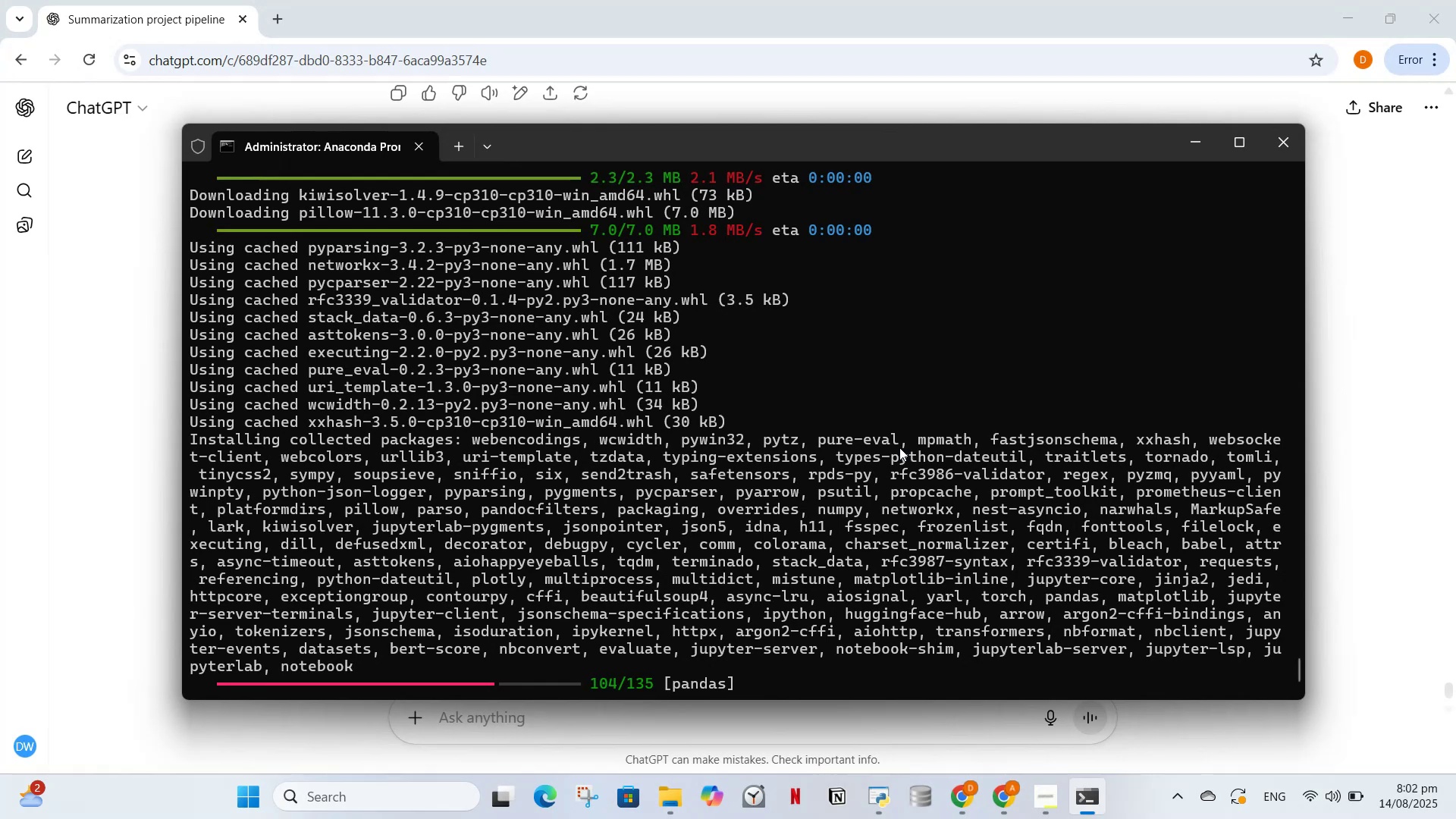 
wait(49.11)
 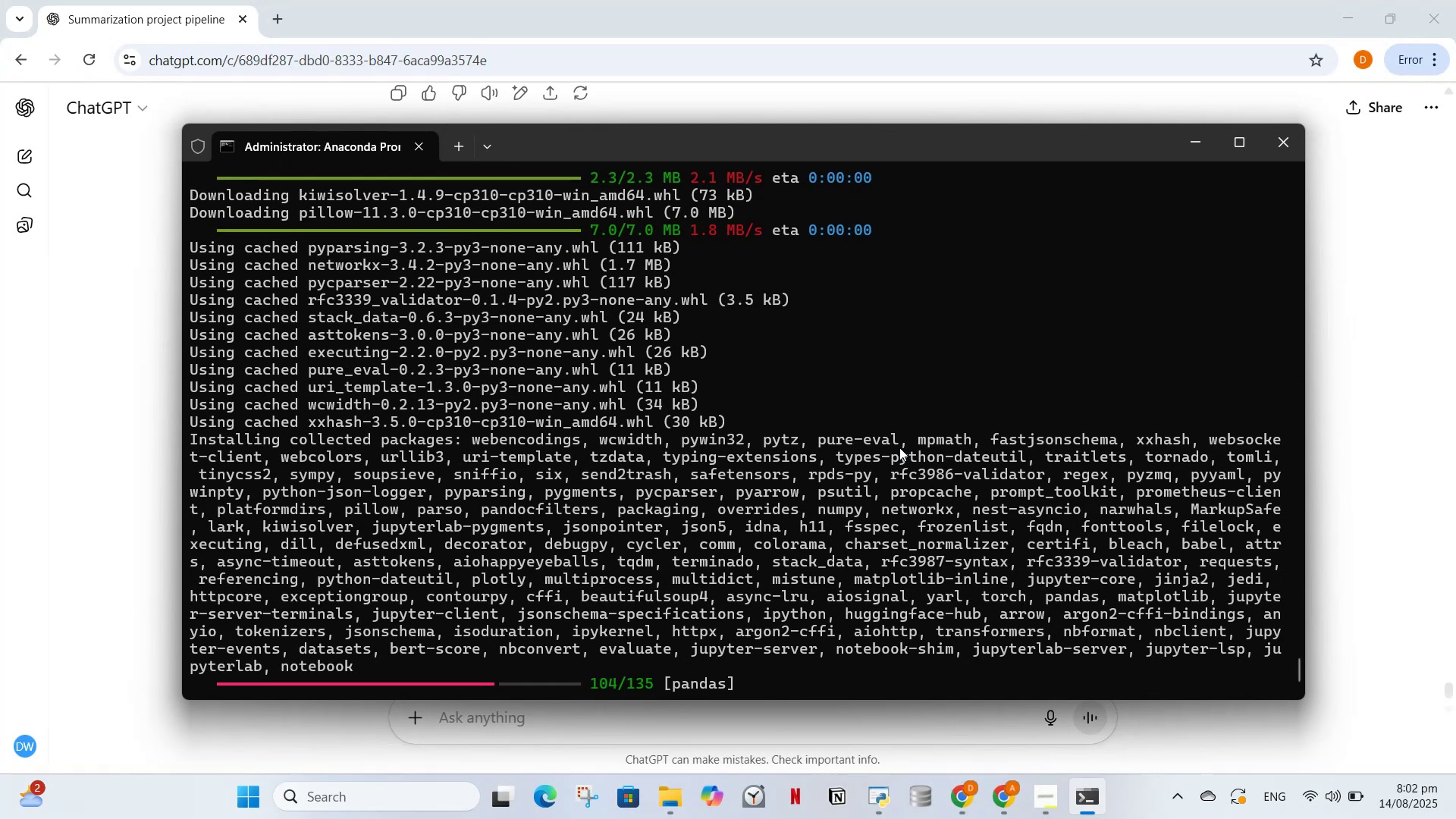 
left_click([1177, 130])
 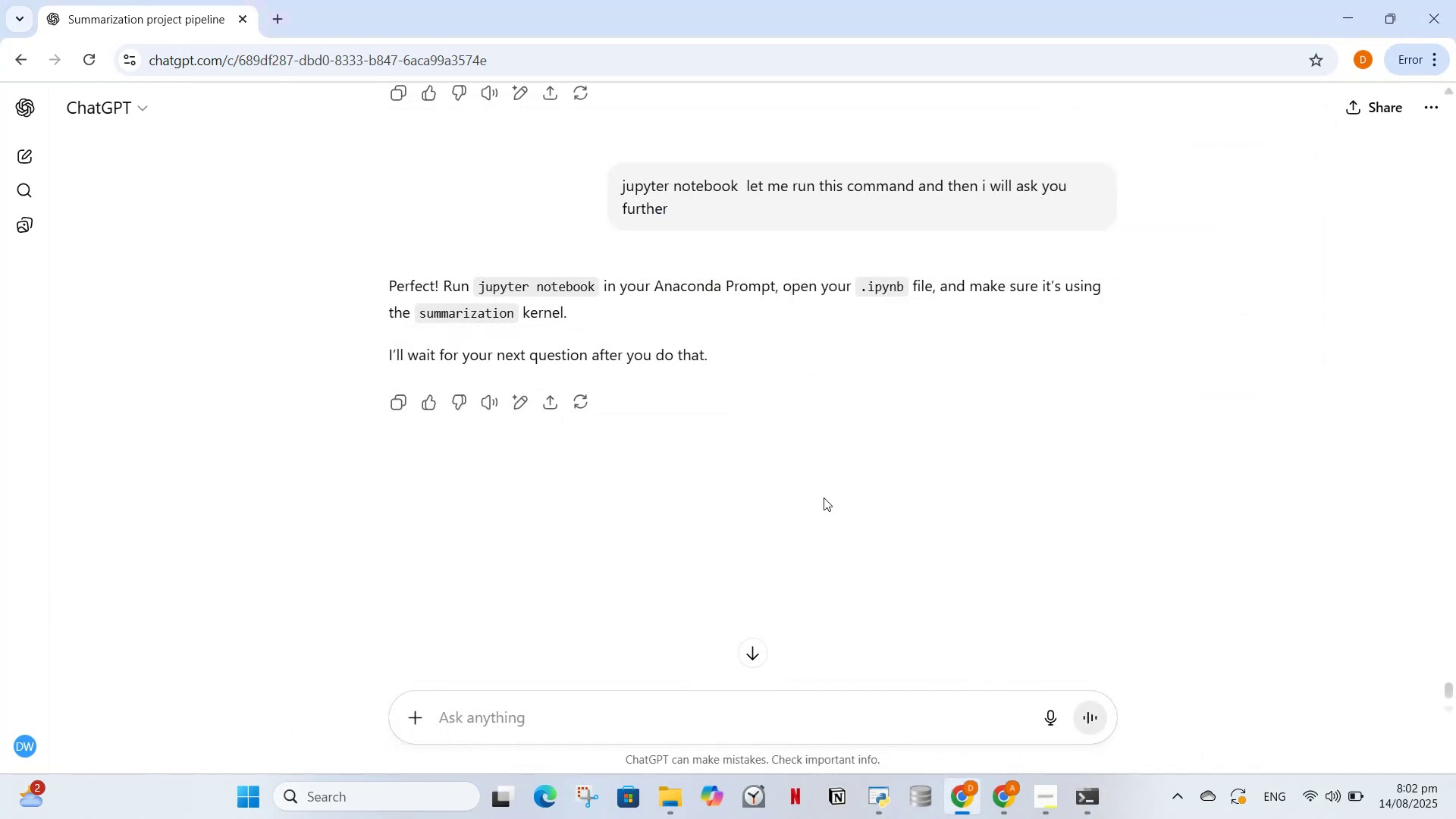 
left_click([822, 491])
 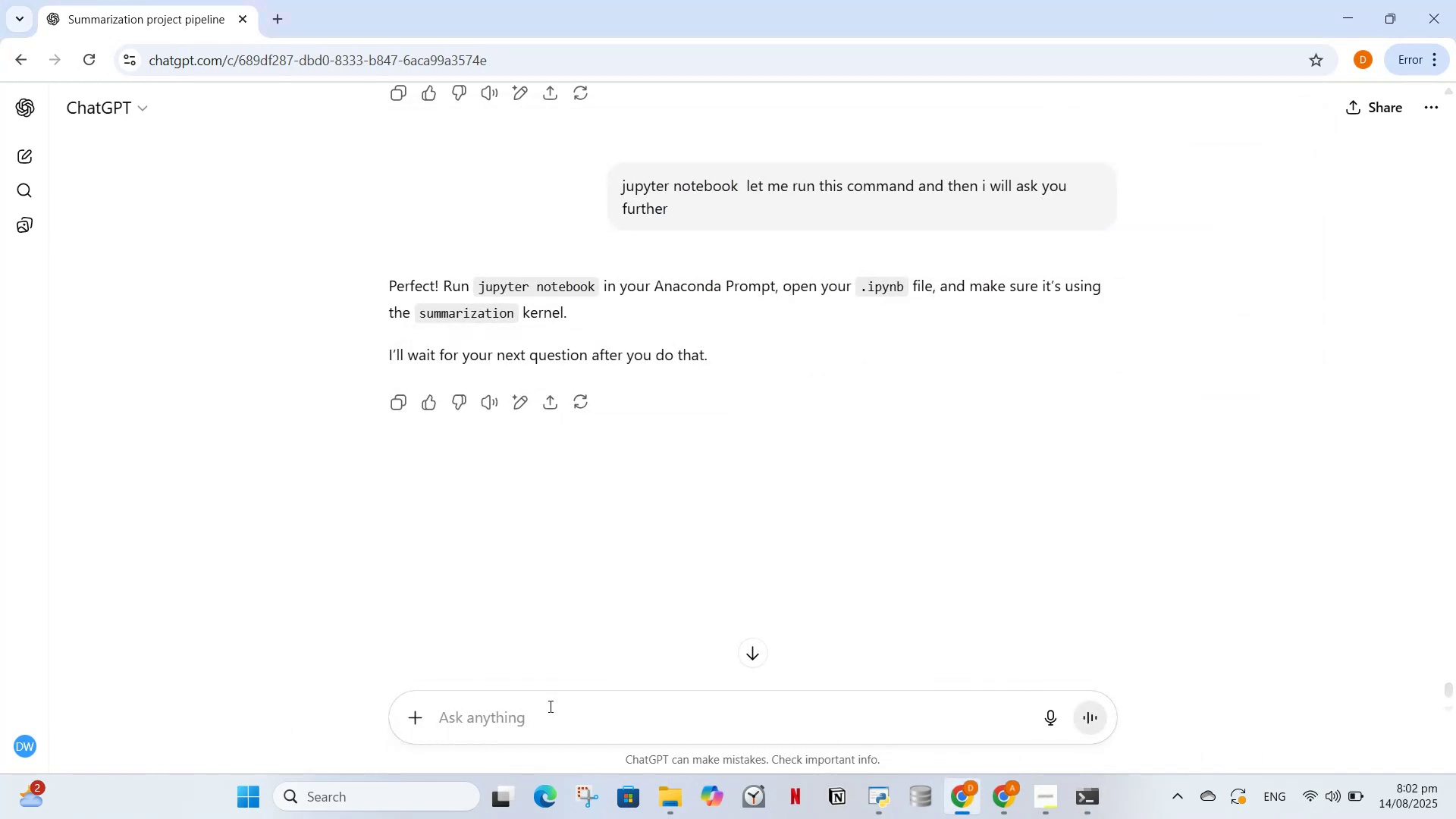 
left_click([548, 710])
 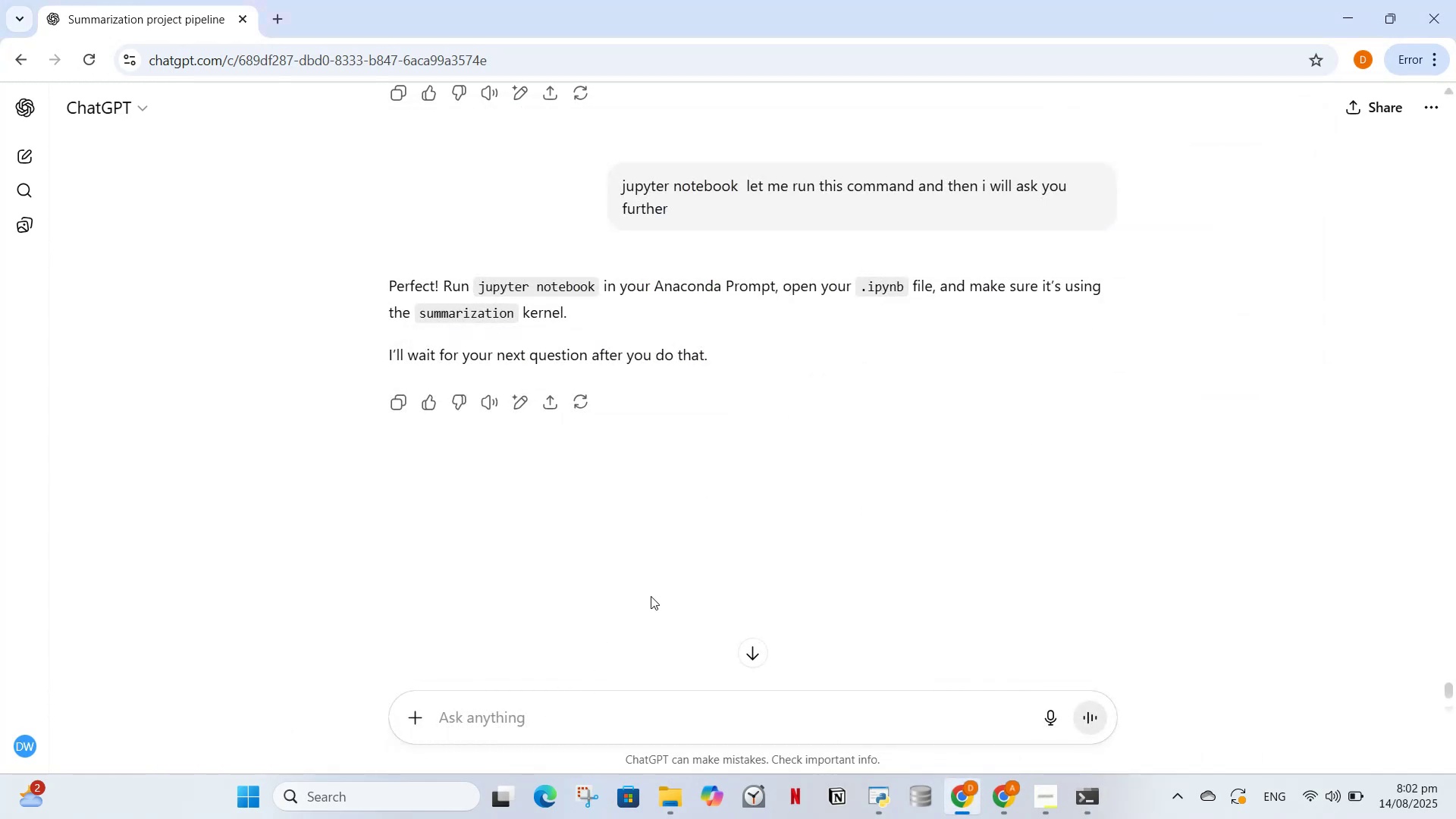 
type(after this usually code work )
key(Backspace)
type(s ?)
 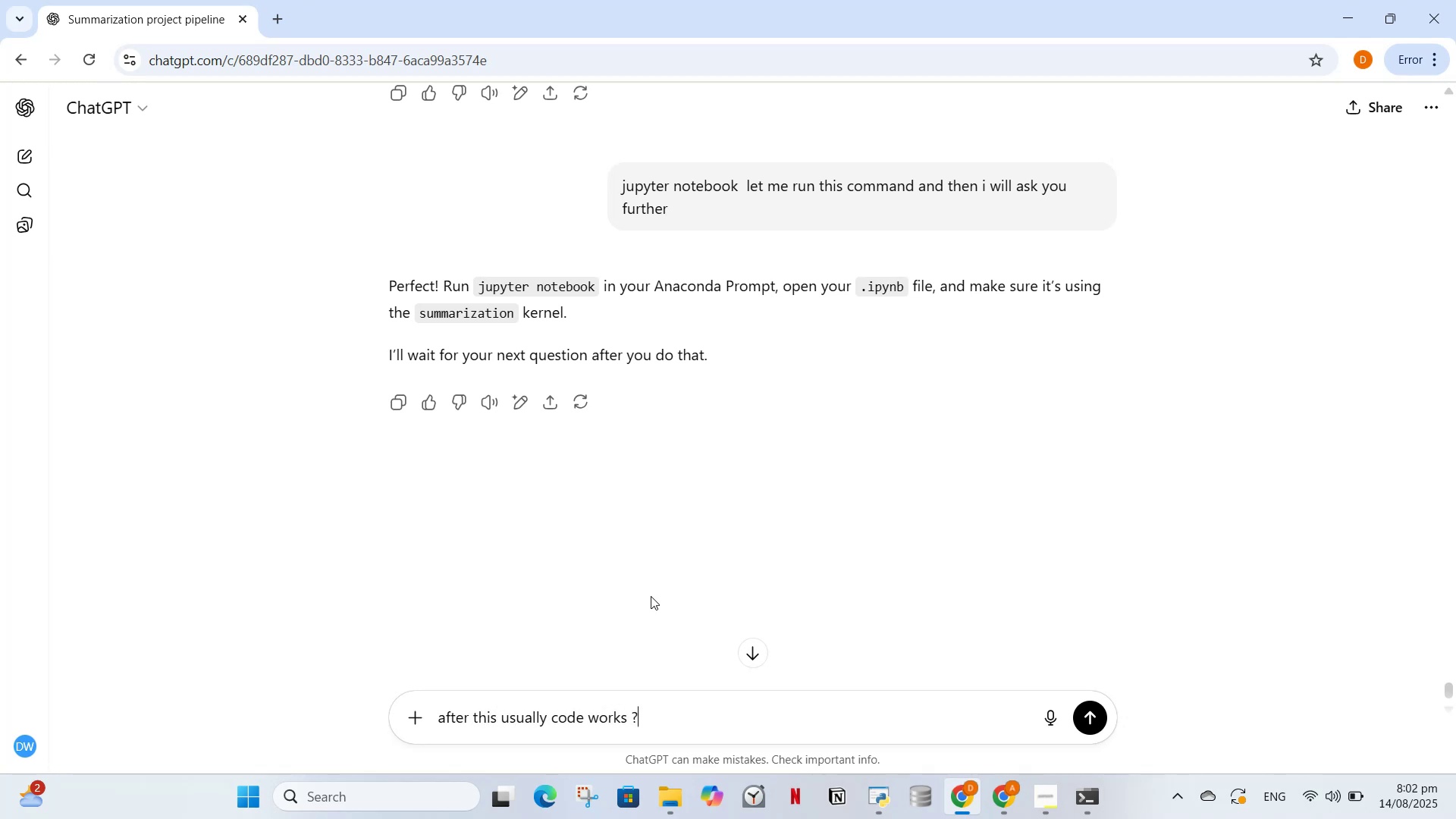 
key(Enter)
 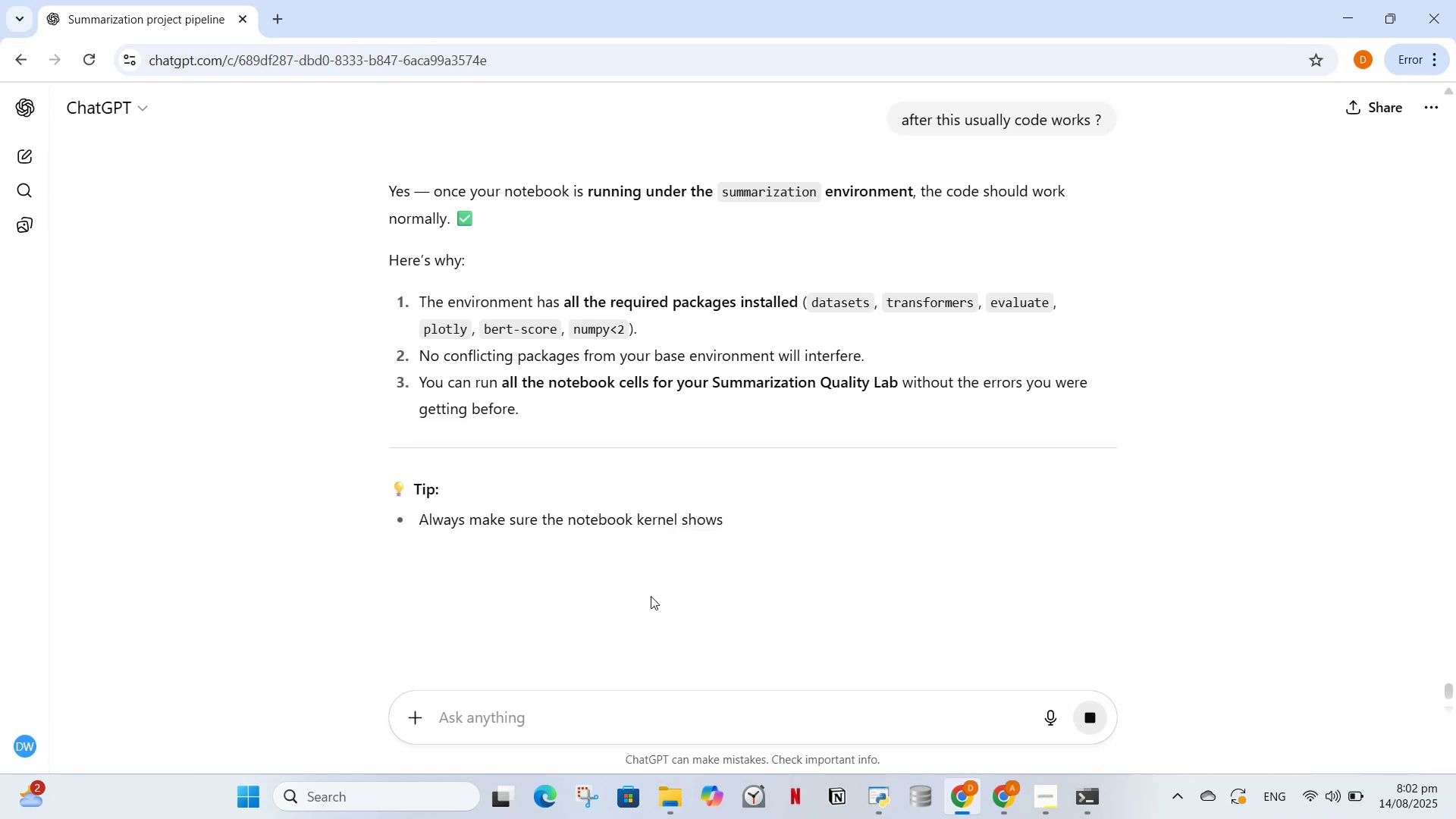 
wait(9.27)
 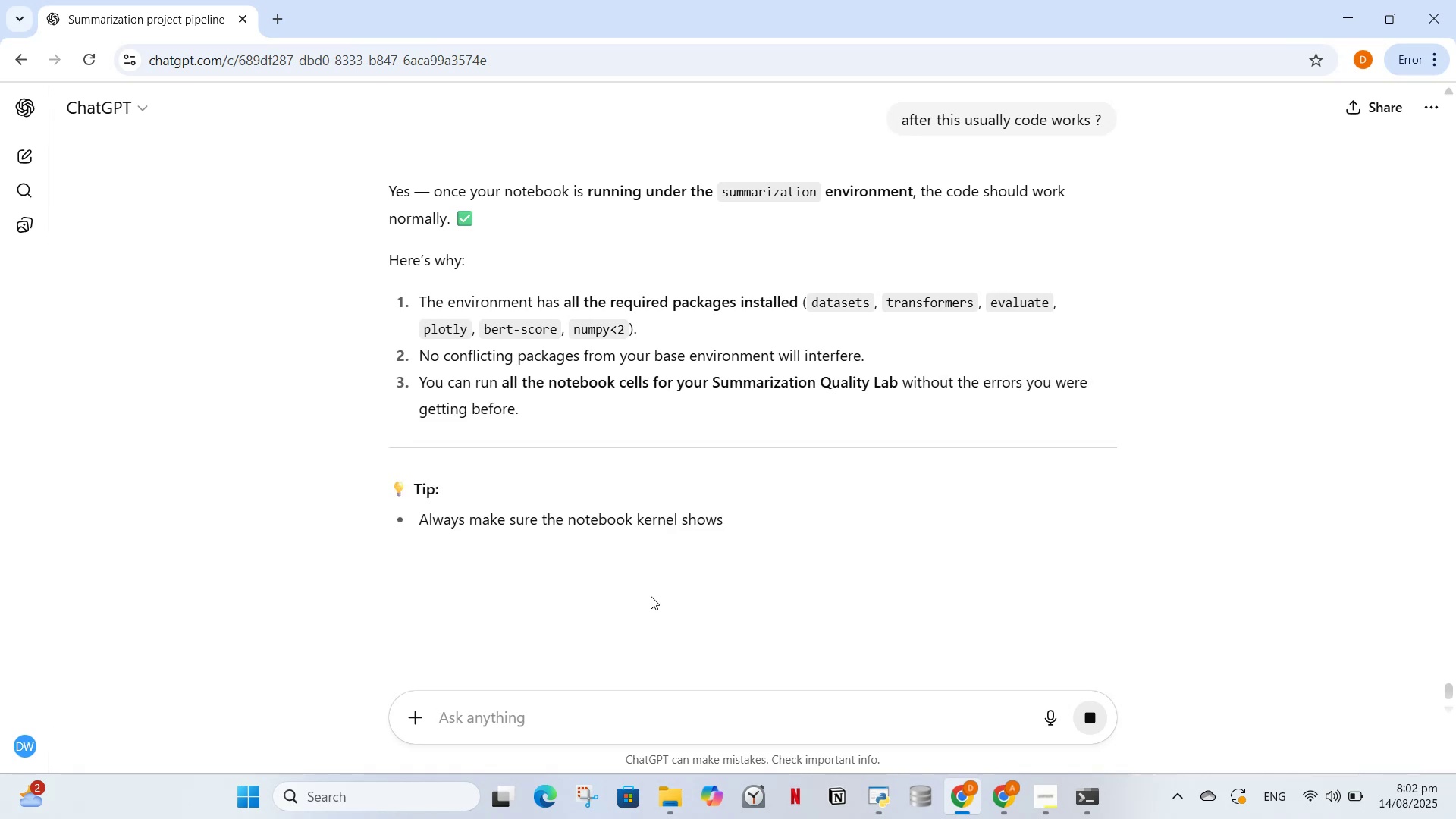 
scroll: coordinate [730, 568], scroll_direction: down, amount: 1.0
 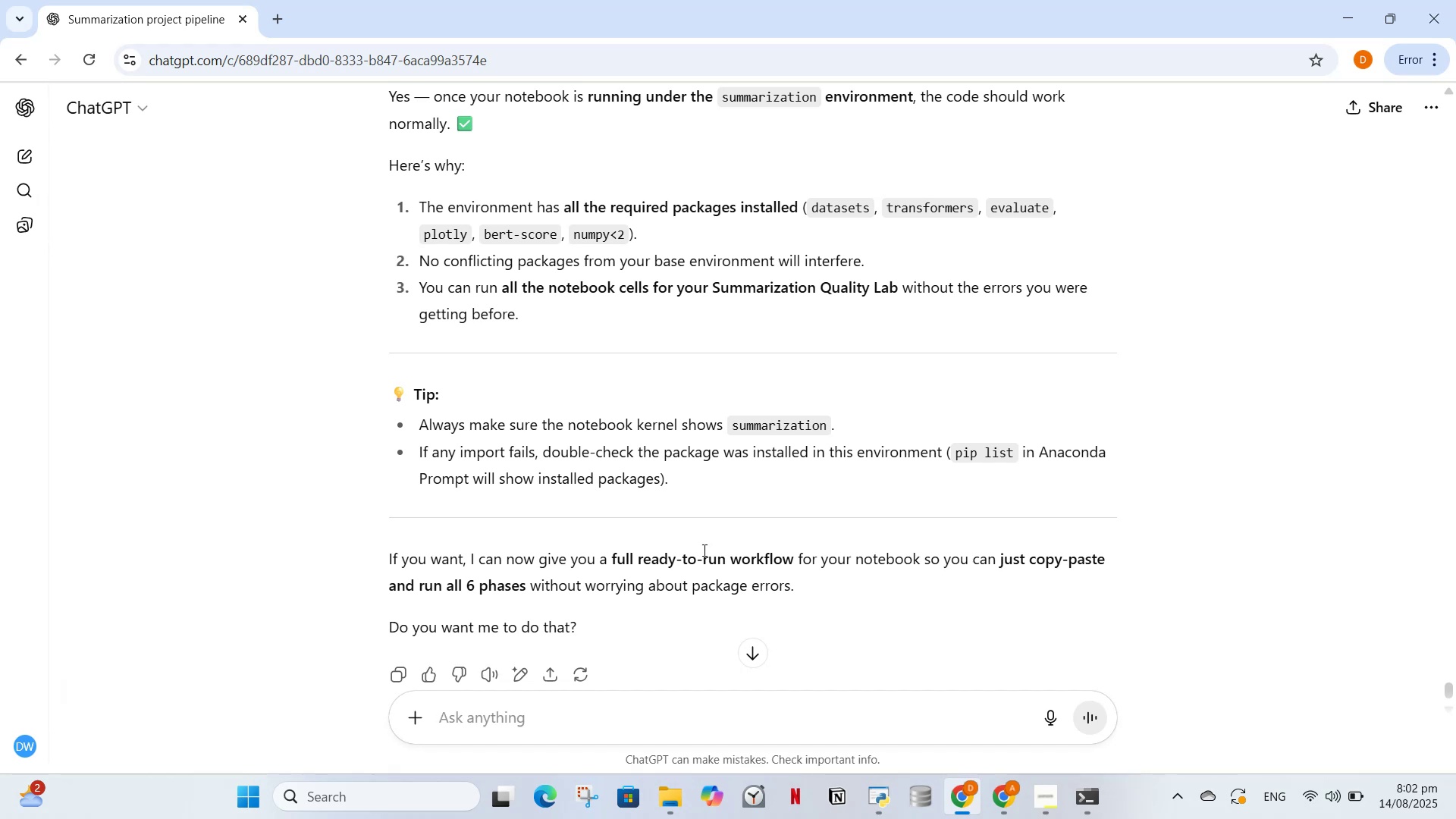 
wait(5.7)
 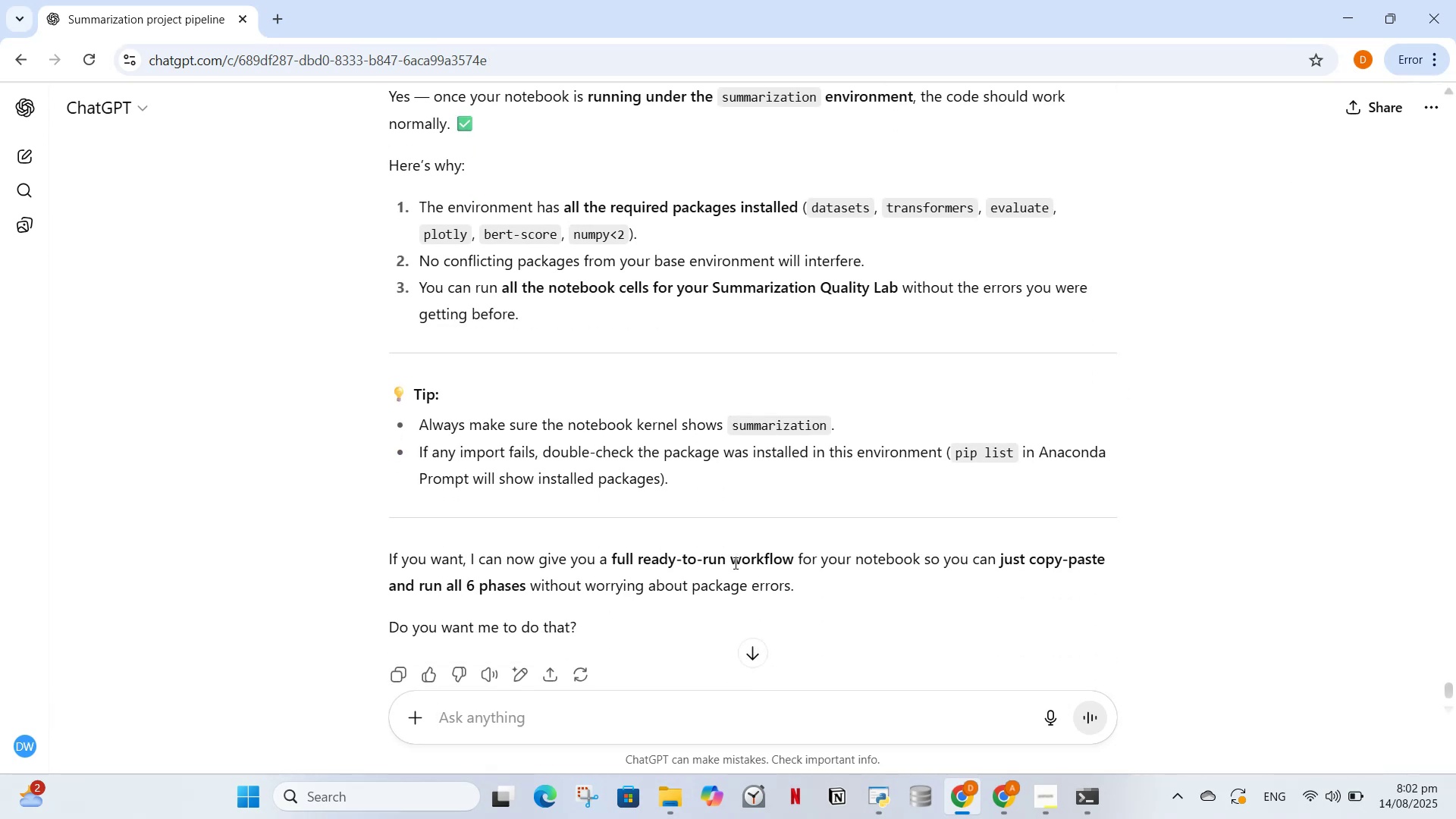 
left_click([1010, 795])
 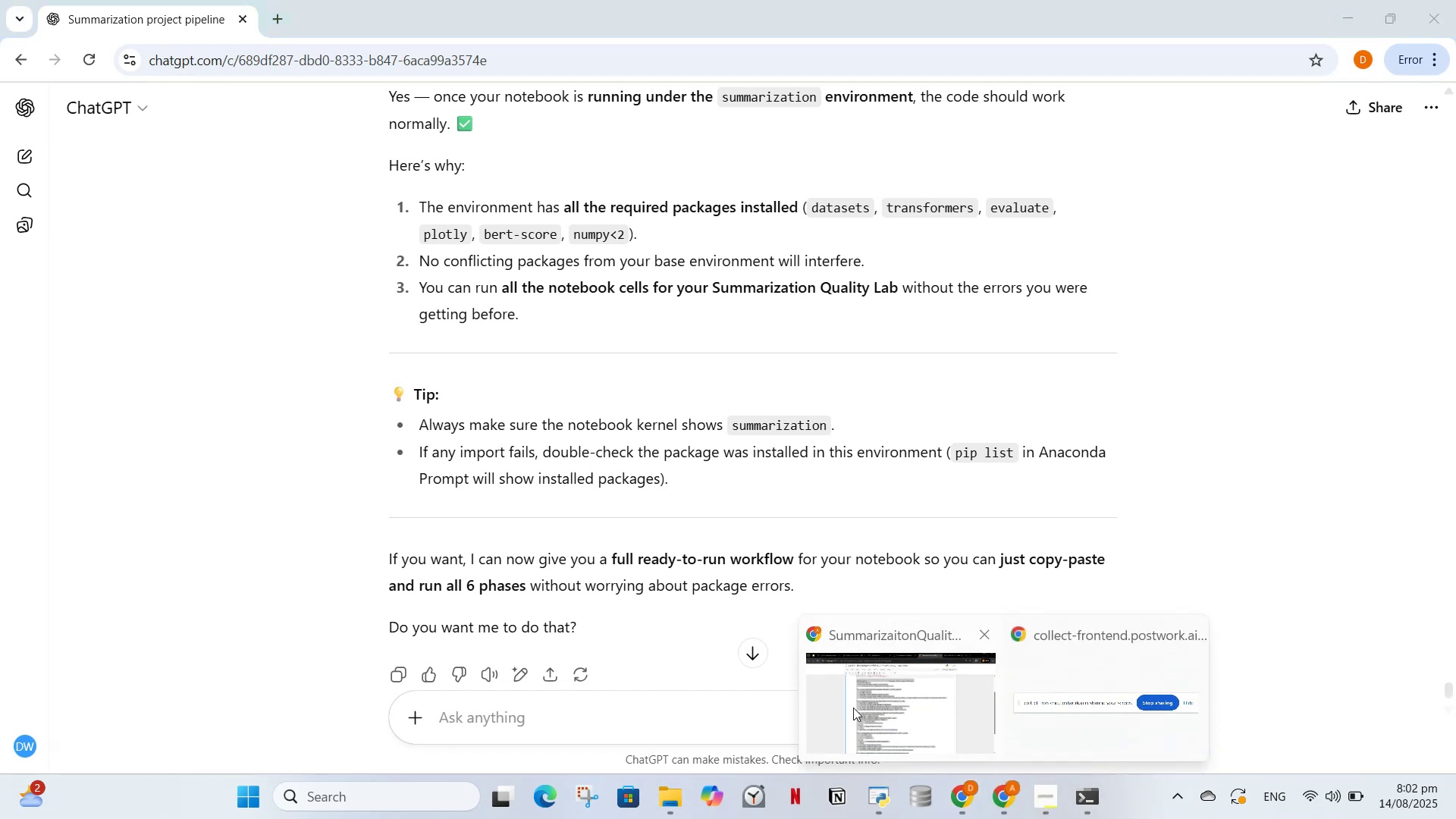 
left_click([853, 708])
 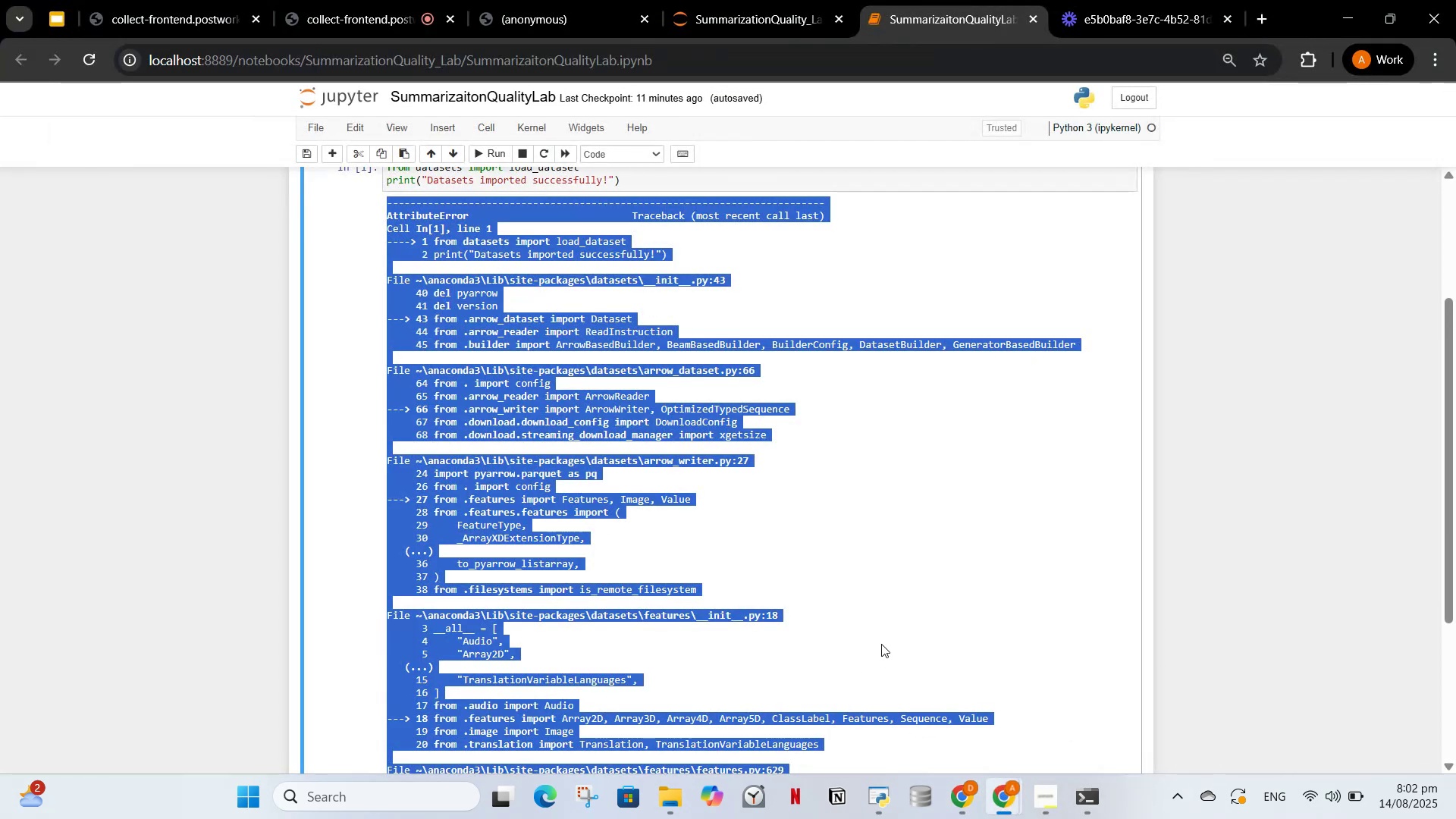 
left_click([880, 644])
 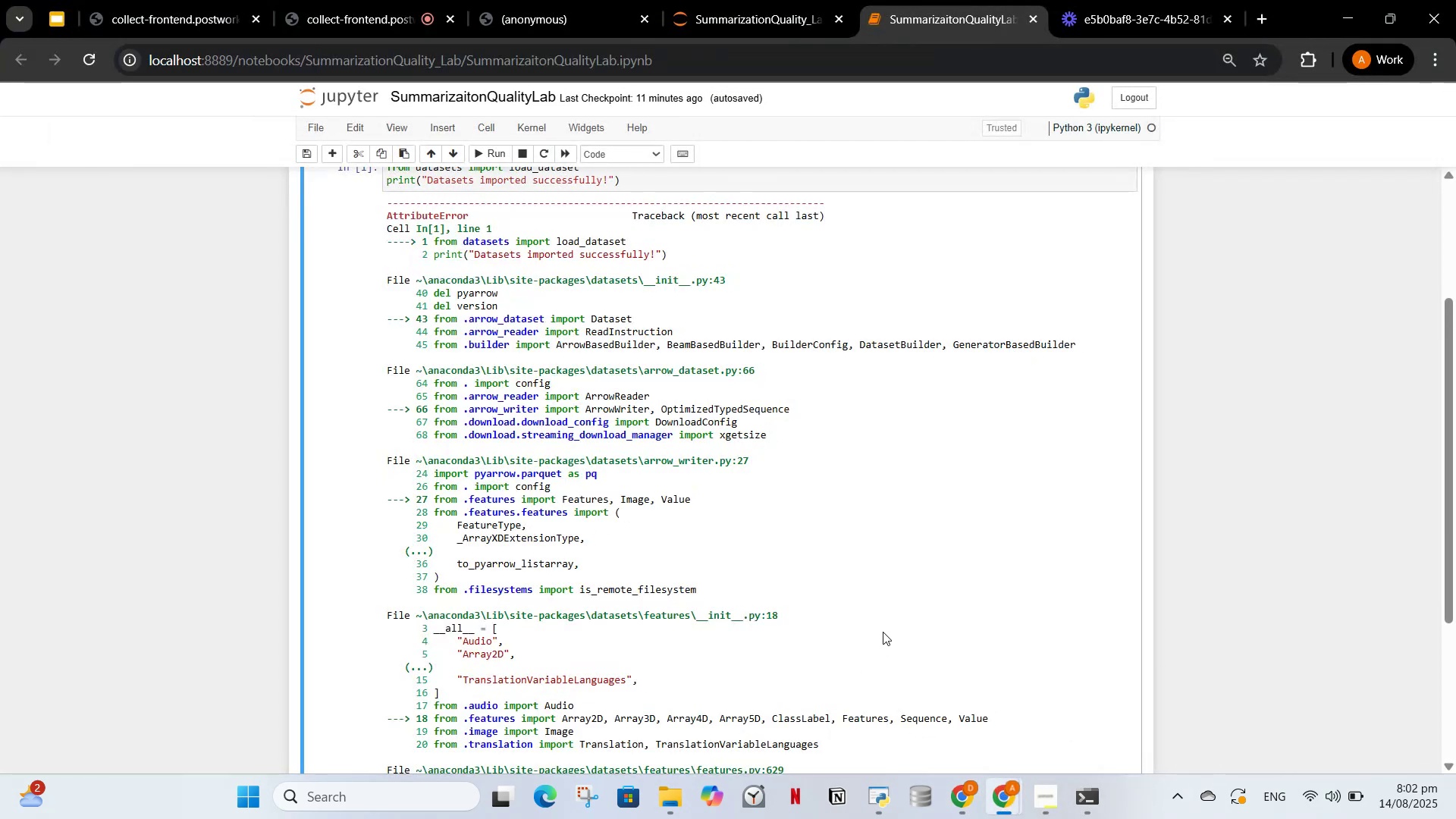 
scroll: coordinate [883, 632], scroll_direction: up, amount: 9.0
 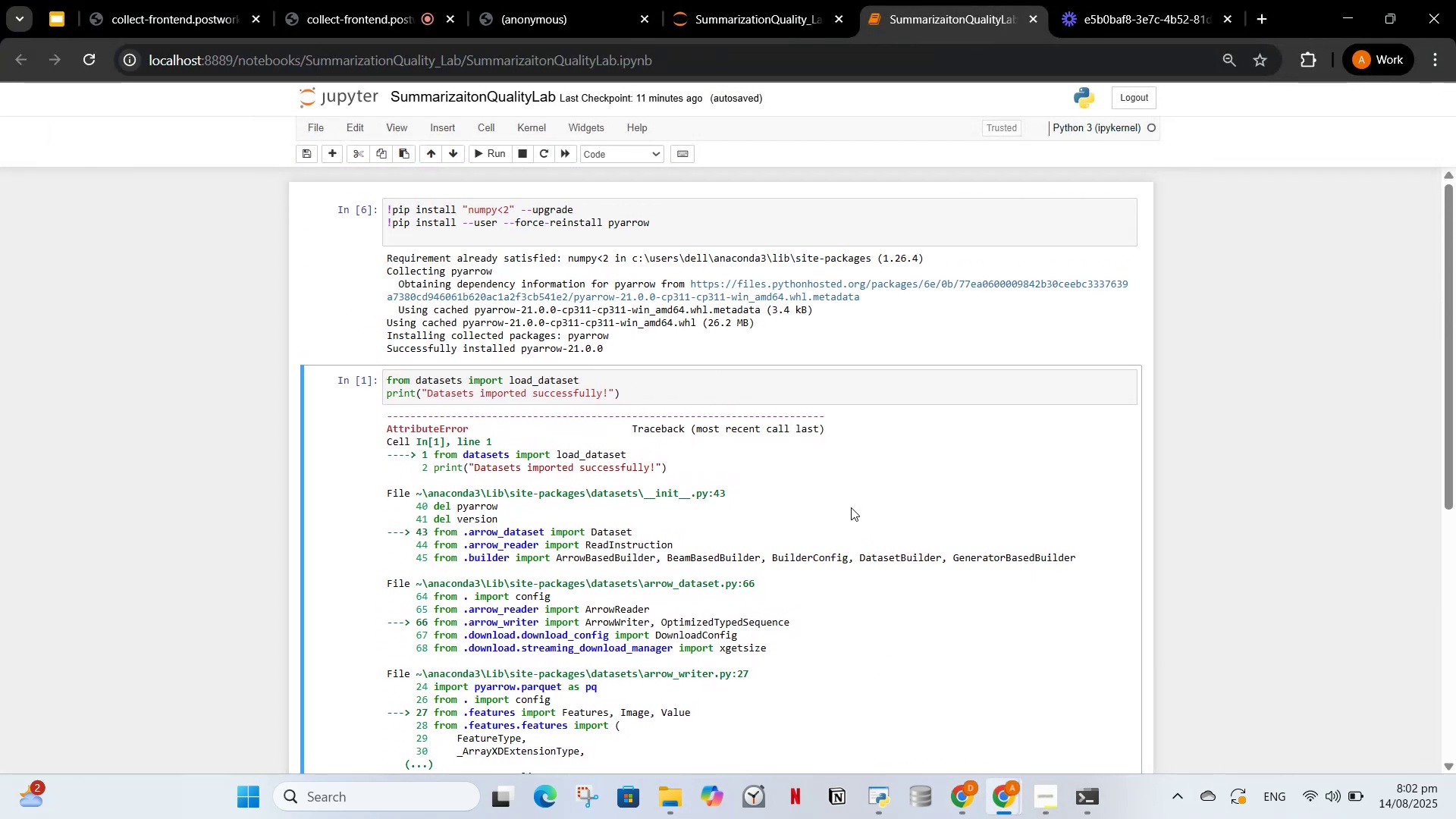 
scroll: coordinate [896, 610], scroll_direction: down, amount: 9.0
 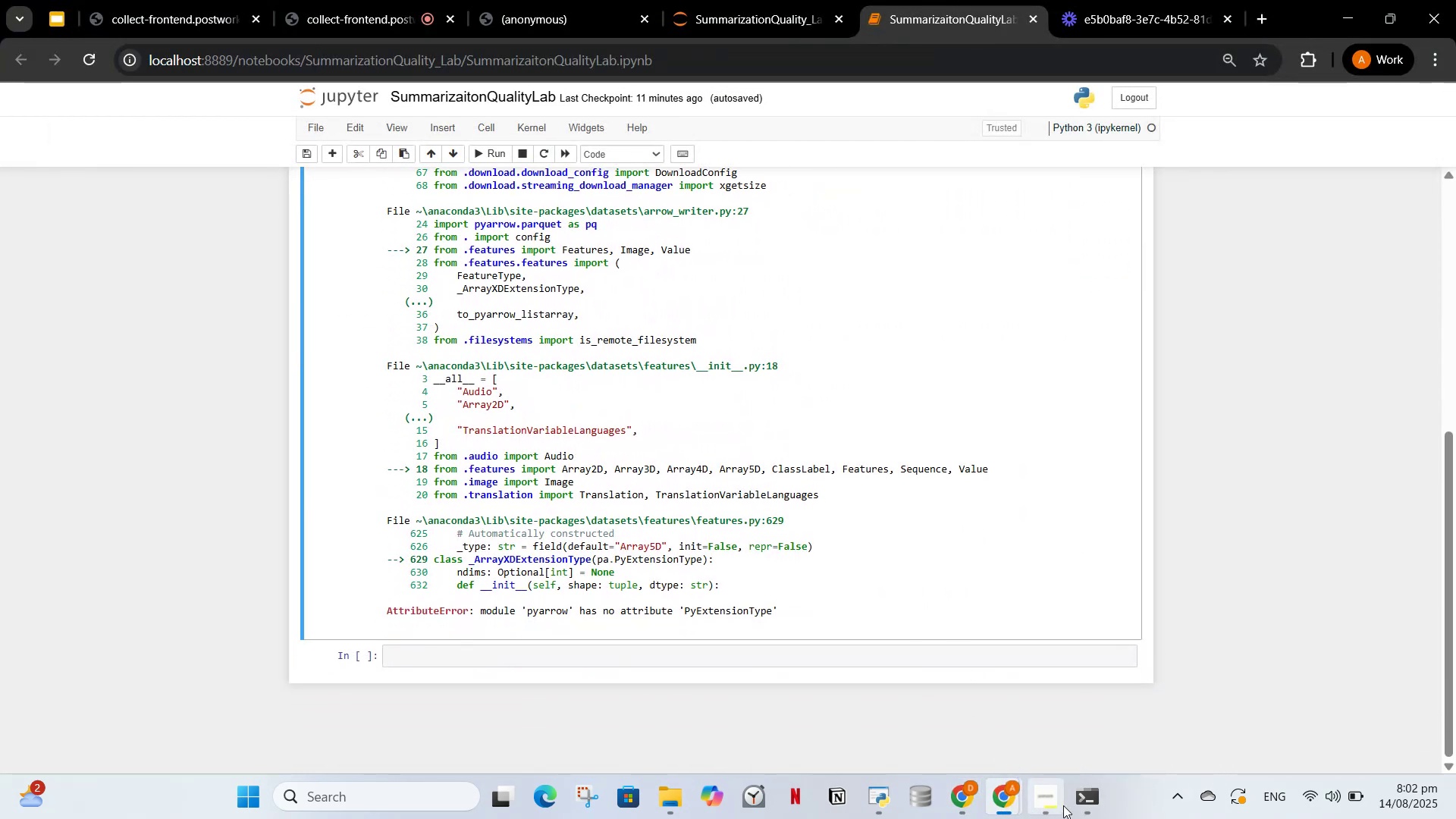 
left_click([1070, 805])
 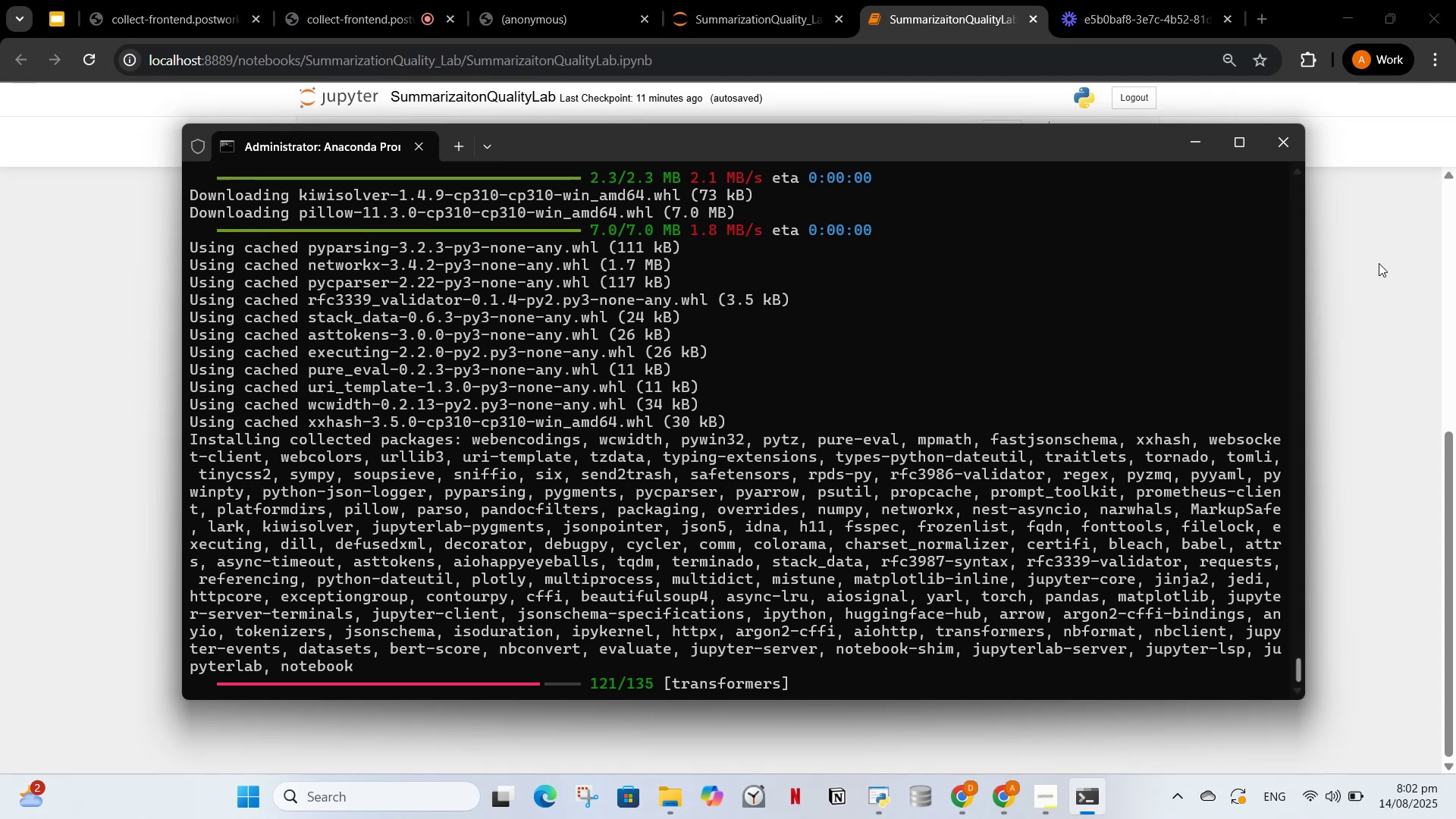 
scroll: coordinate [886, 428], scroll_direction: up, amount: 10.0
 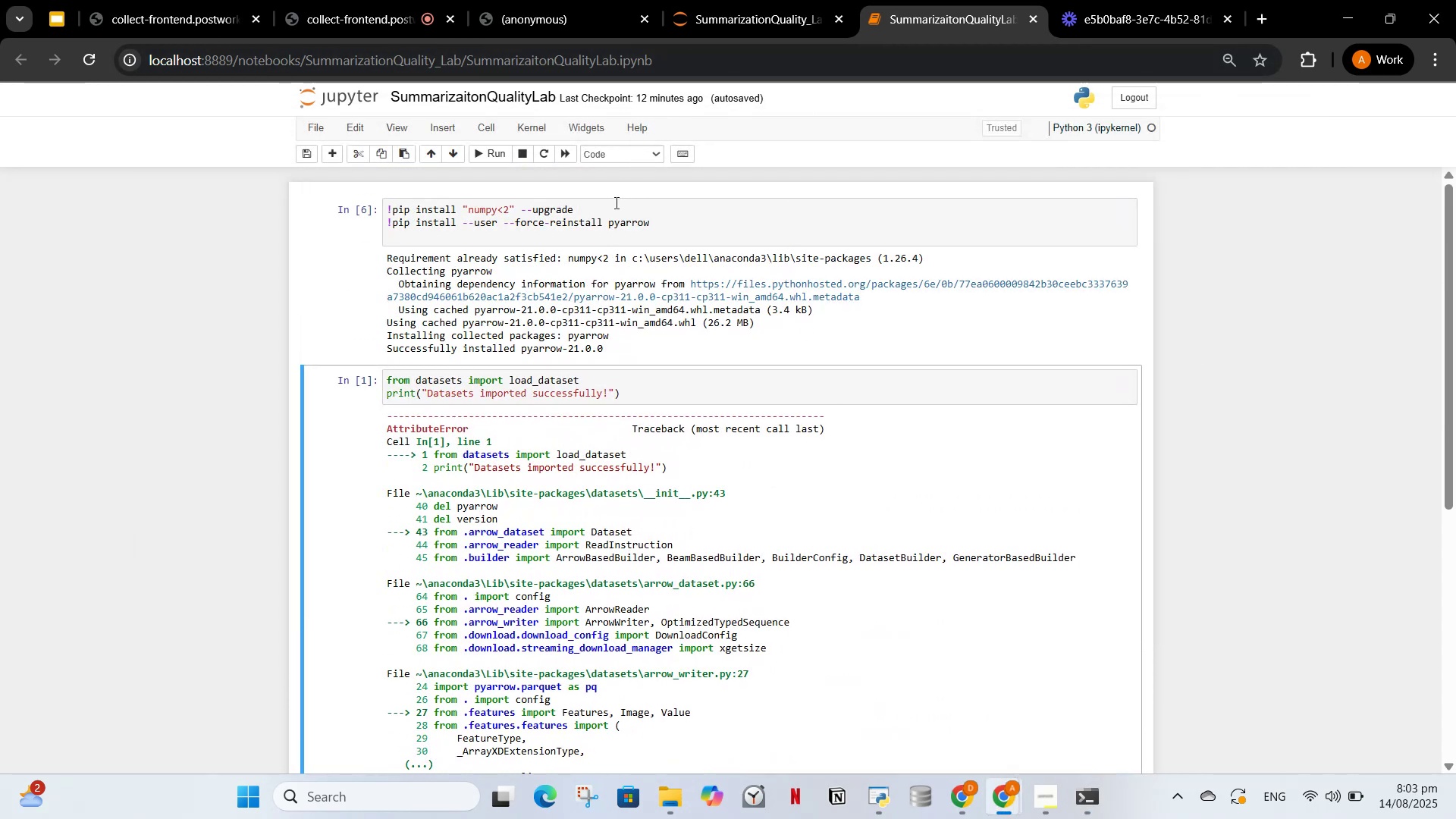 
wait(9.7)
 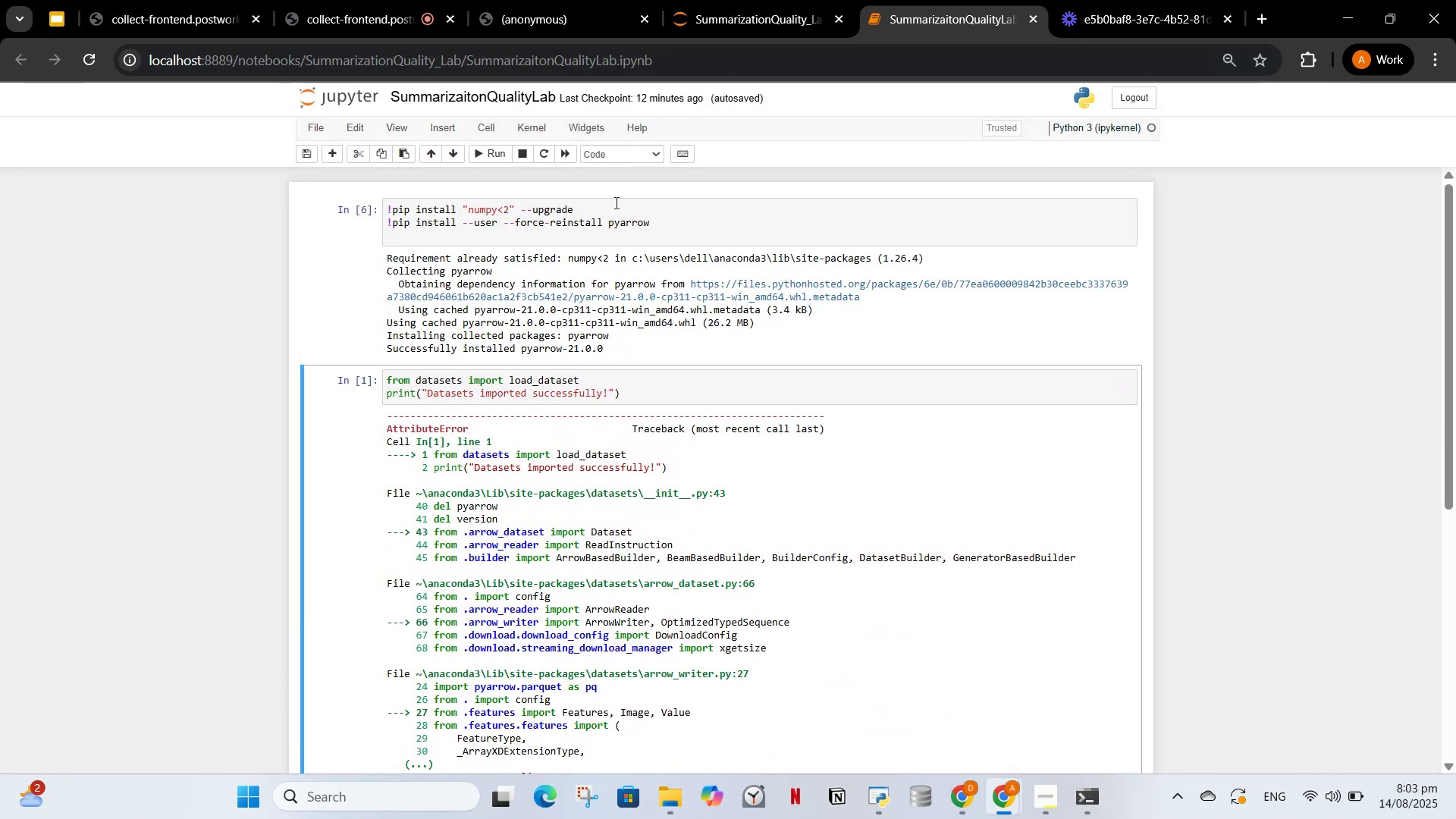 
scroll: coordinate [751, 376], scroll_direction: down, amount: 5.0
 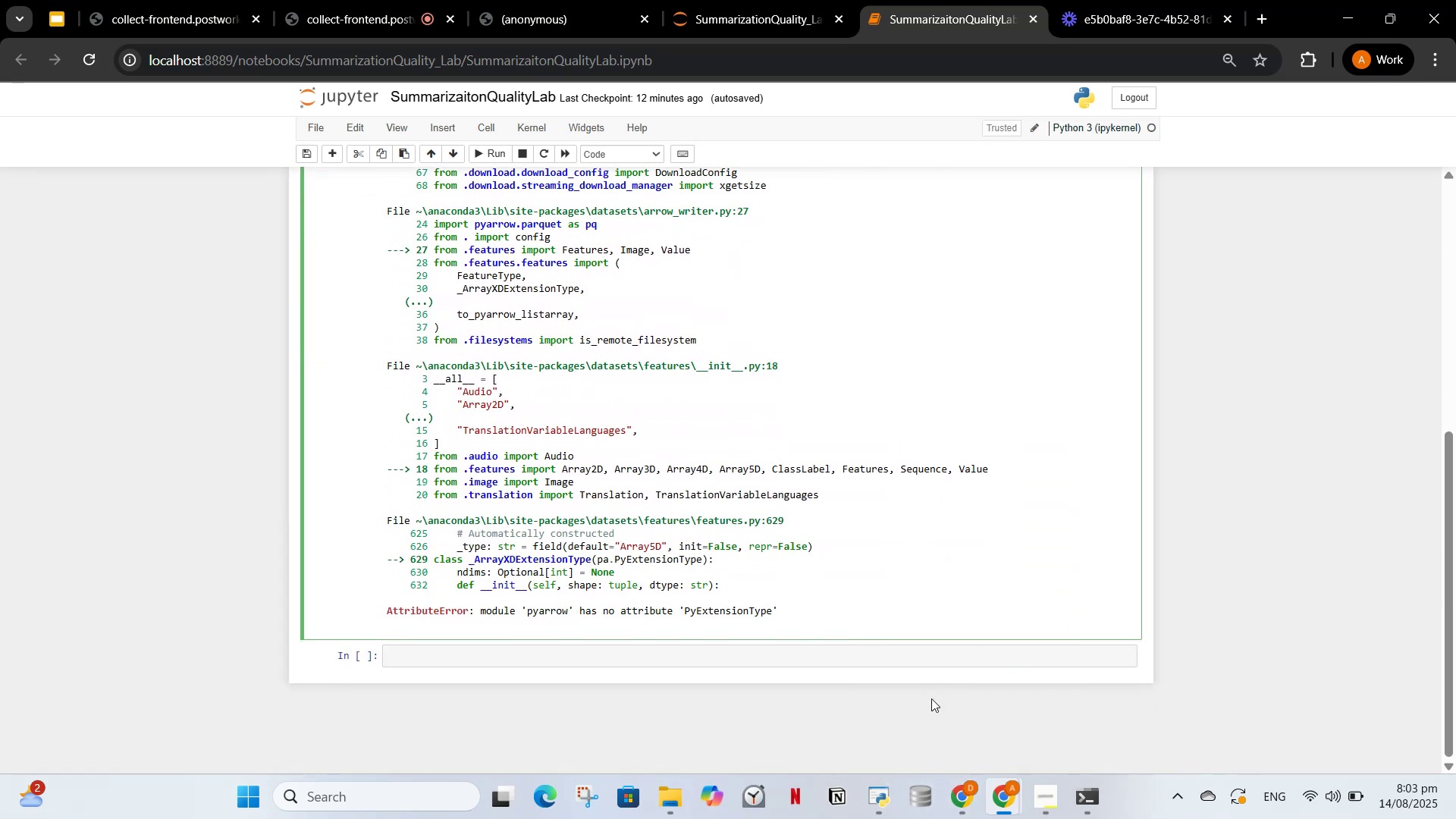 
left_click([1087, 791])
 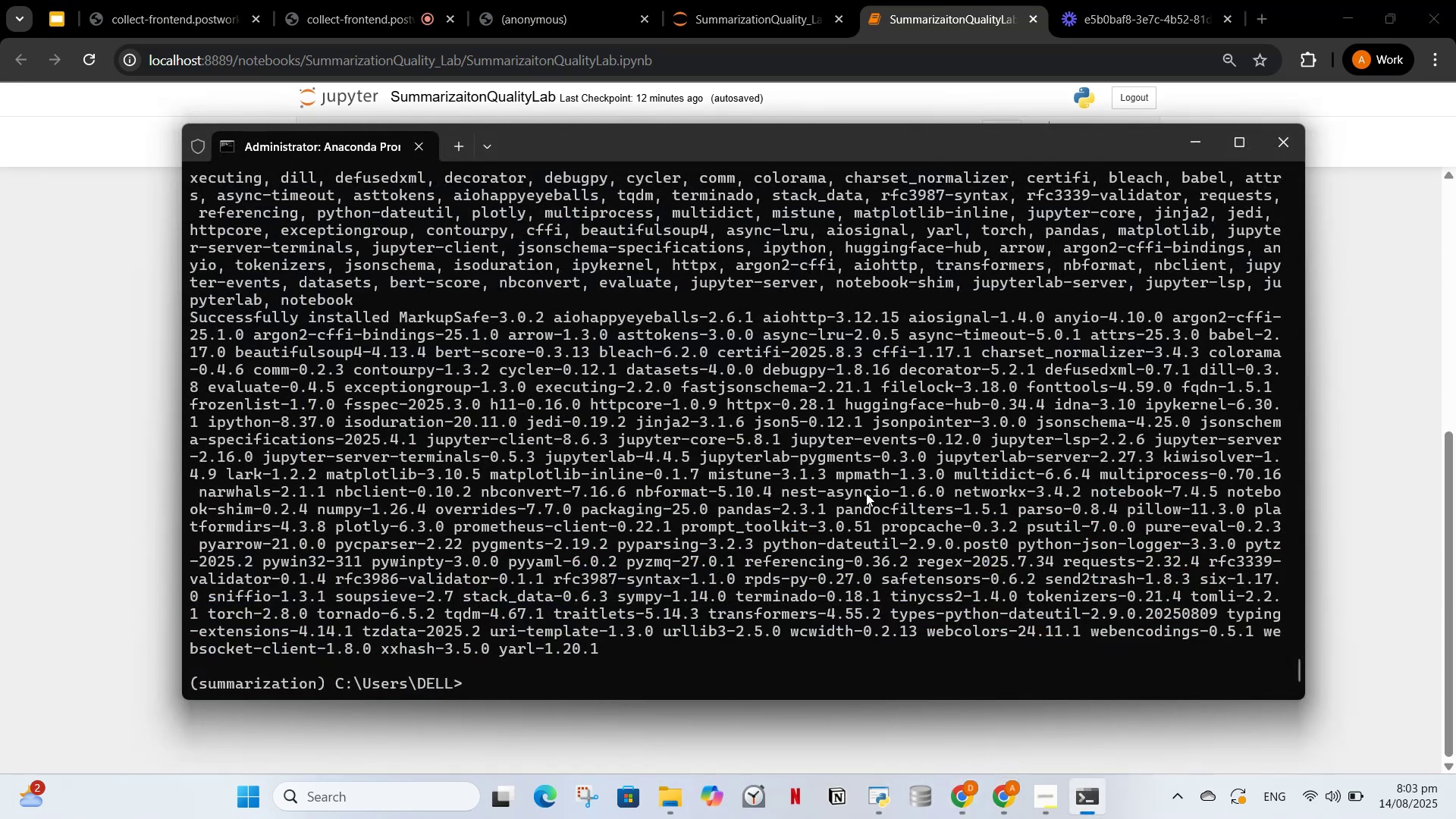 
type(jupyter notebook)
 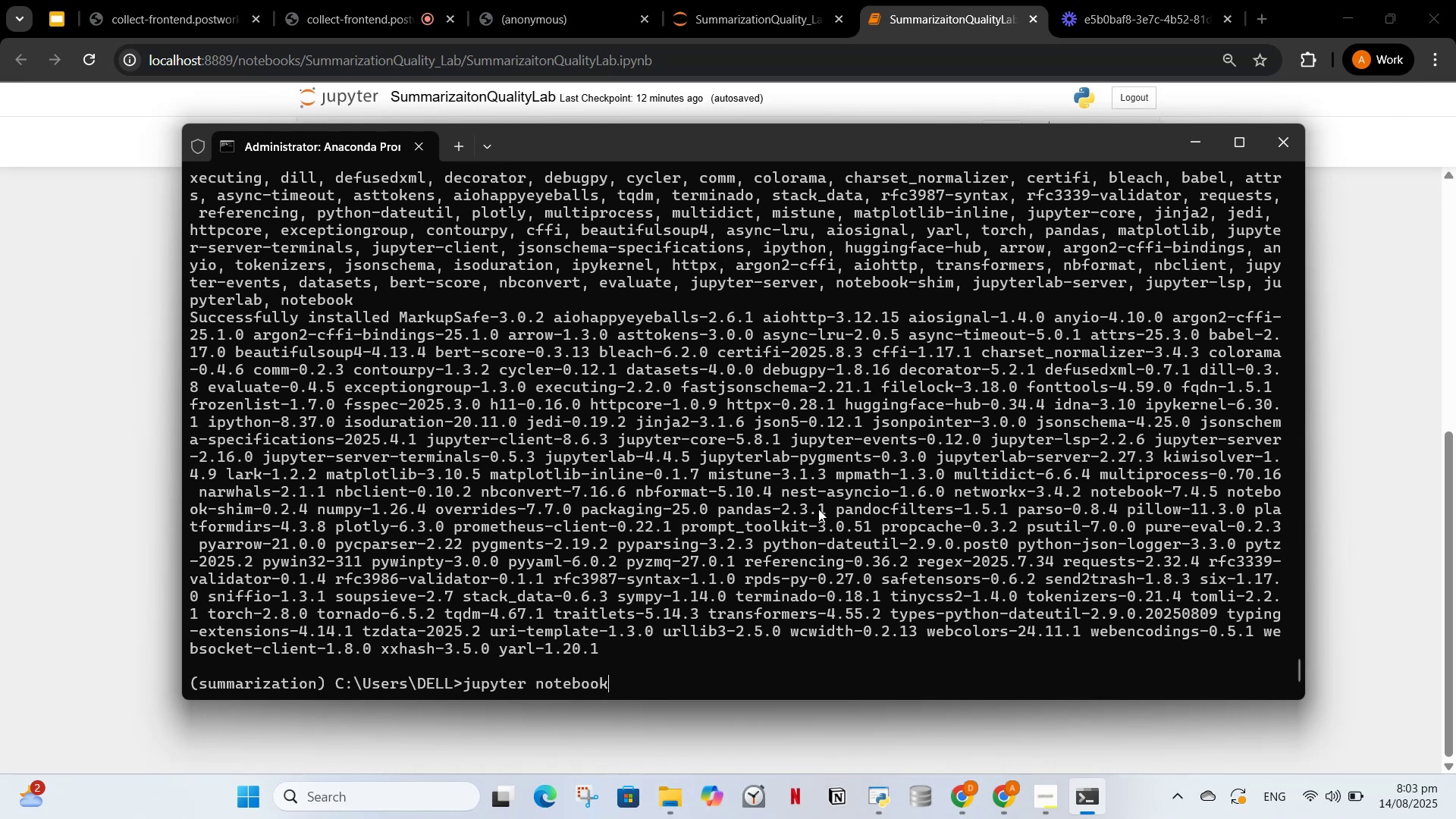 
key(Enter)
 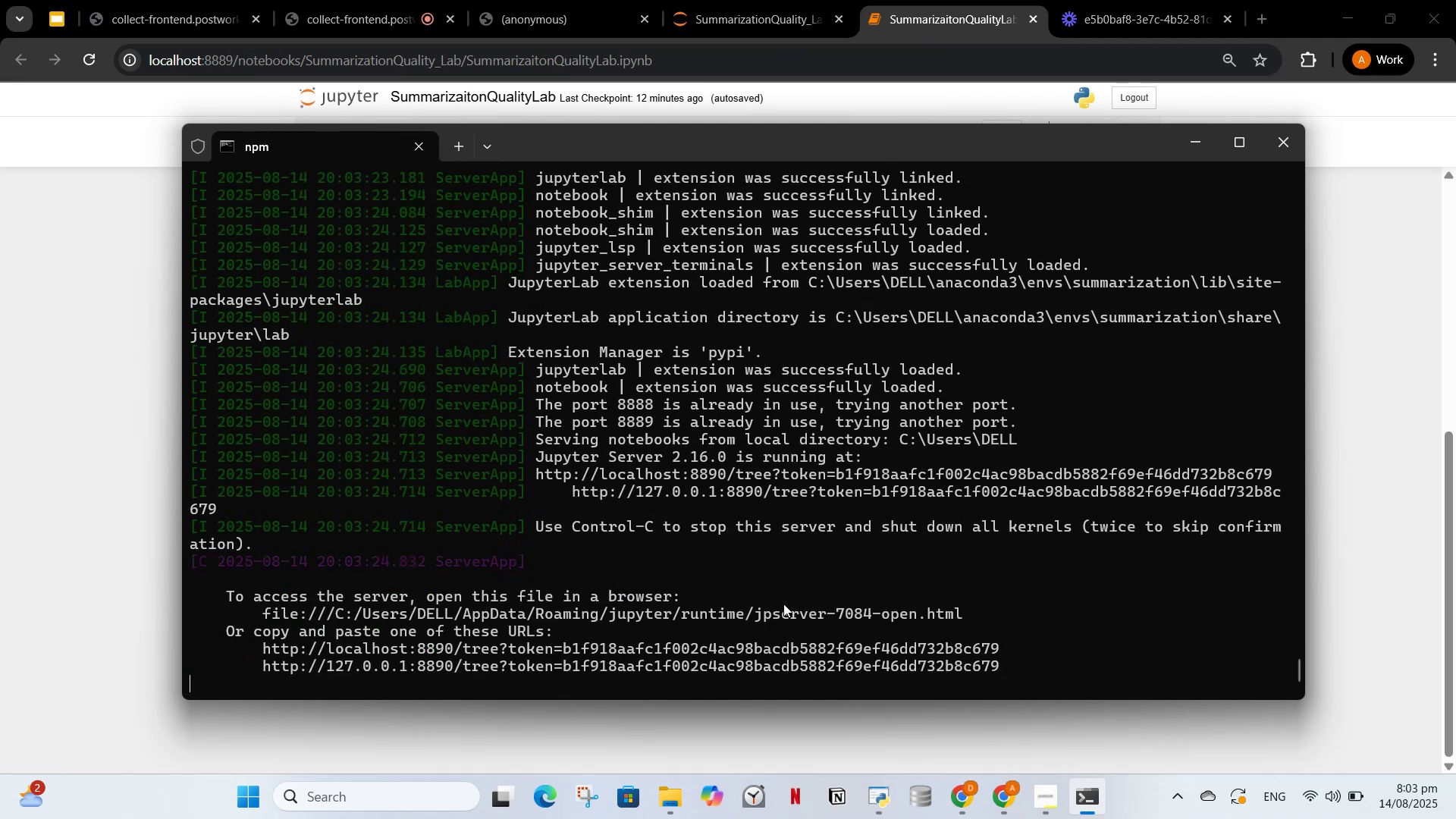 
wait(10.45)
 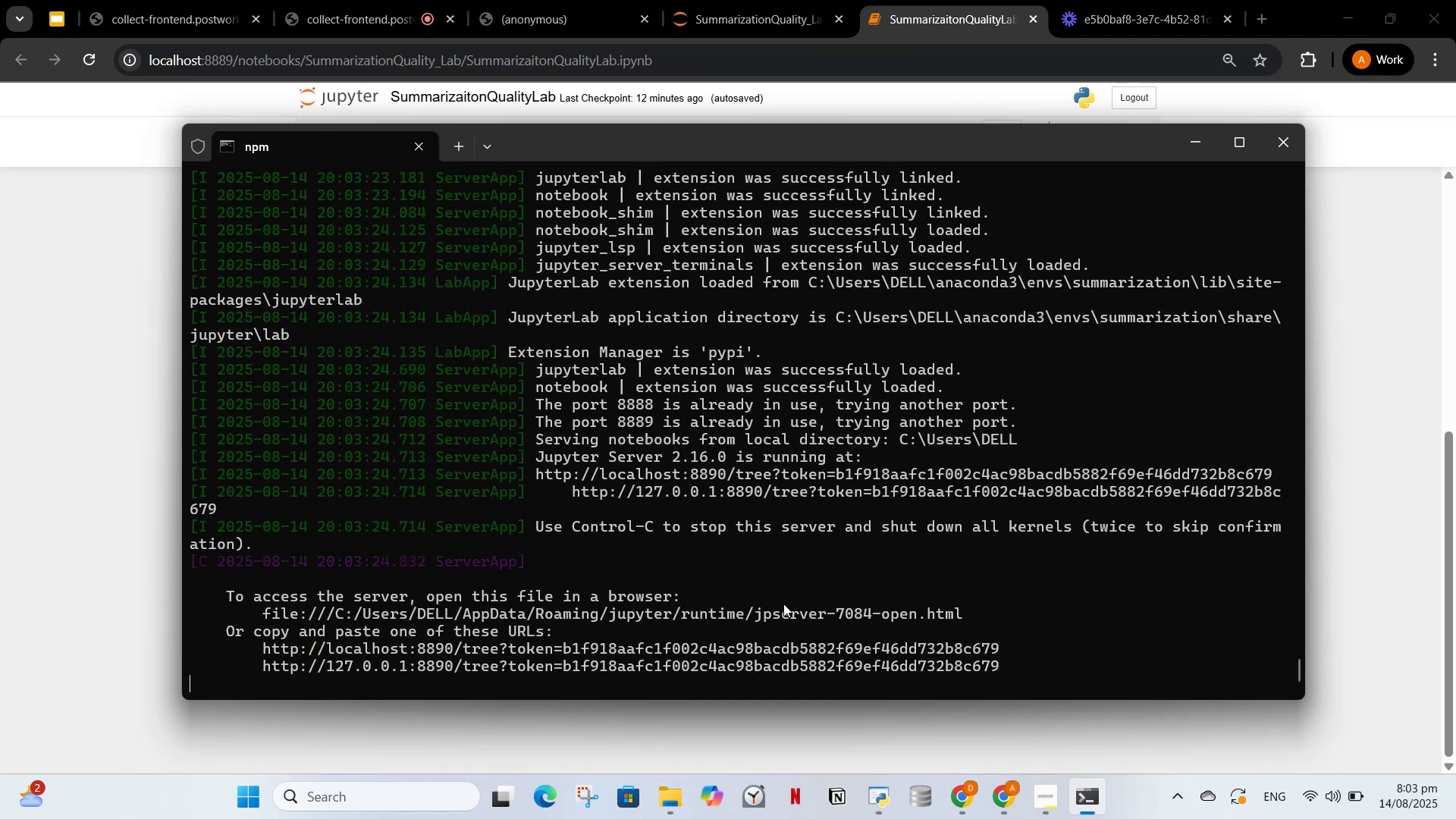 
left_click([725, 17])
 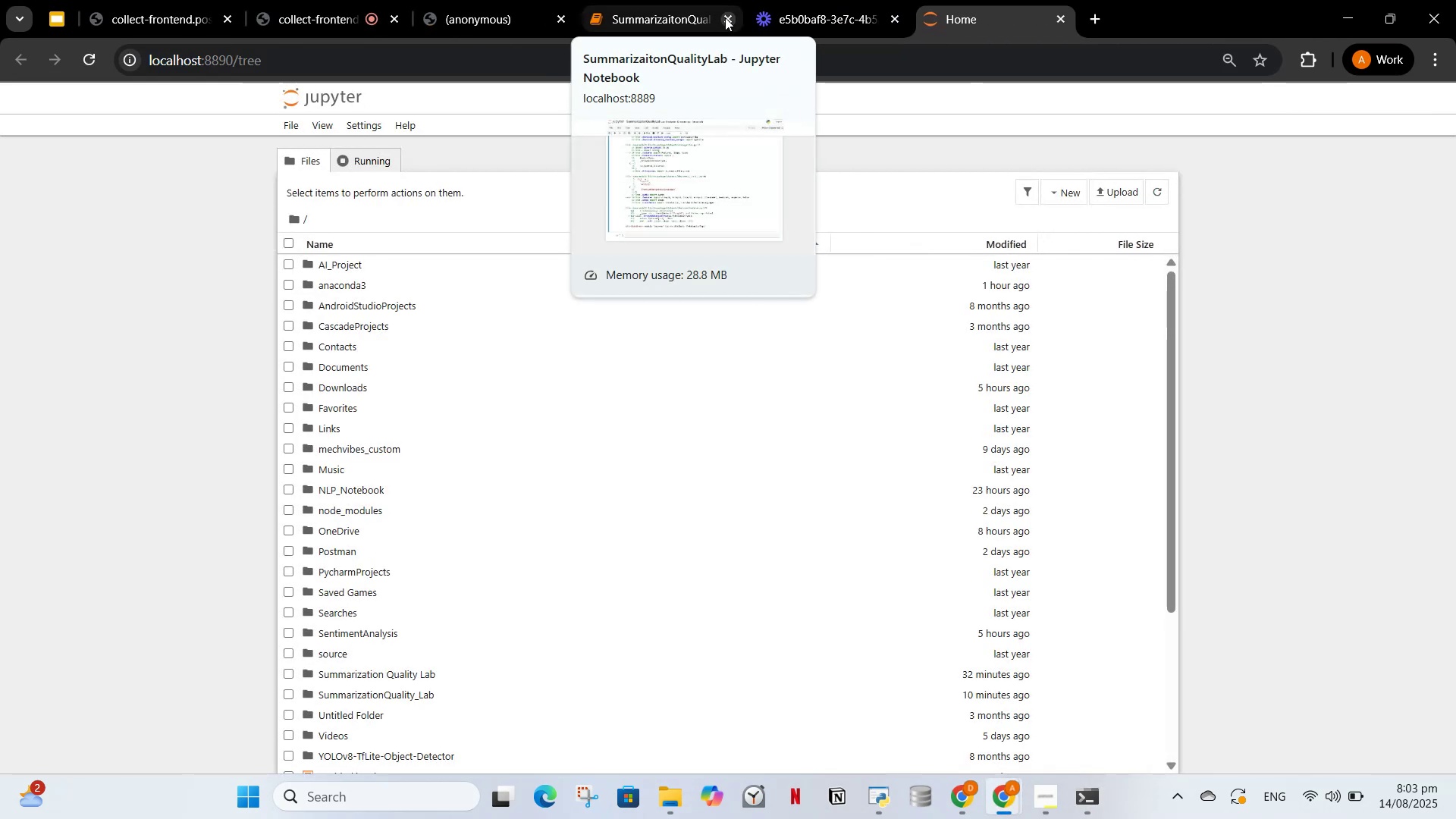 
left_click([725, 17])
 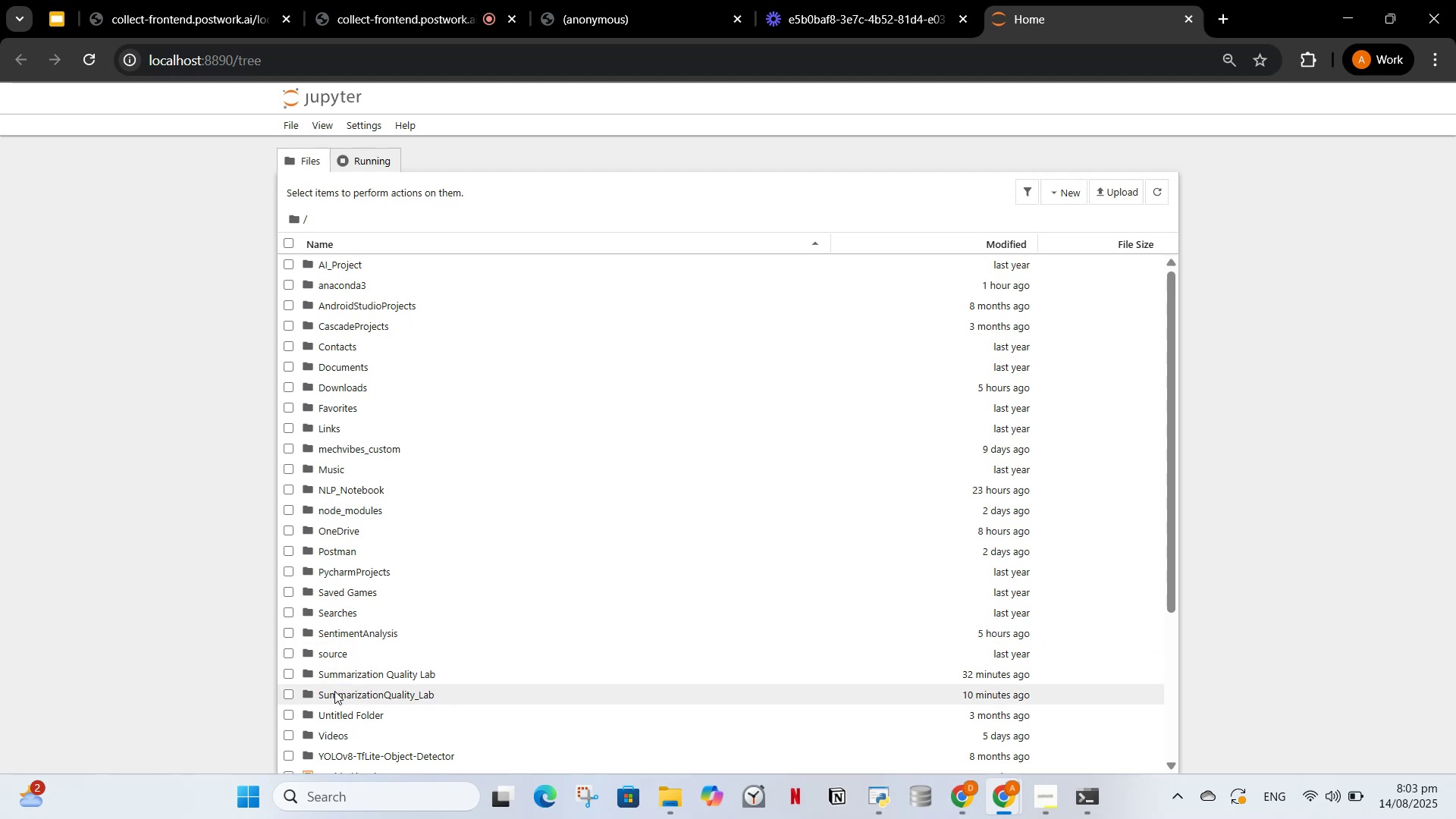 
left_click([334, 692])
 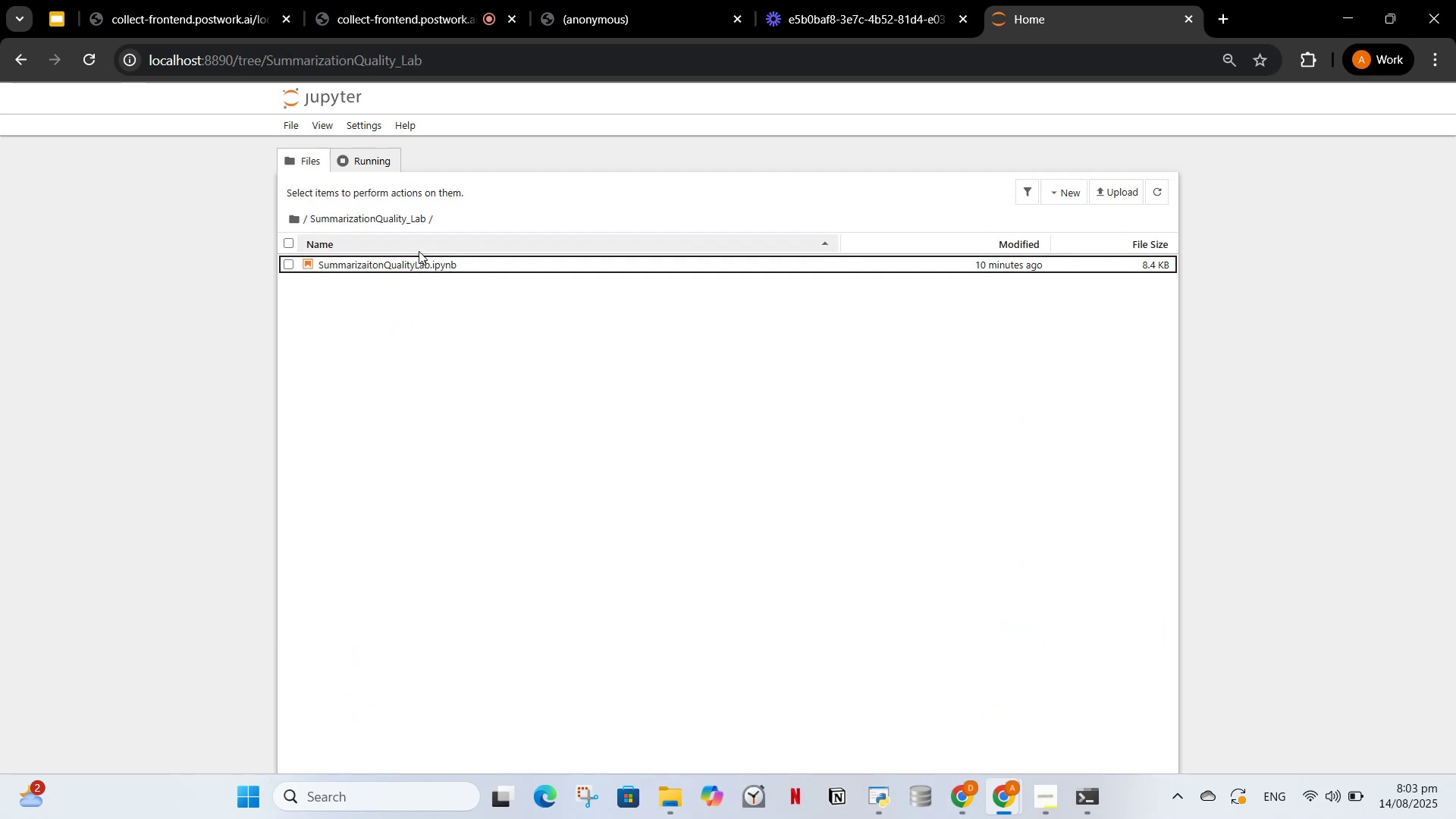 
left_click([406, 262])
 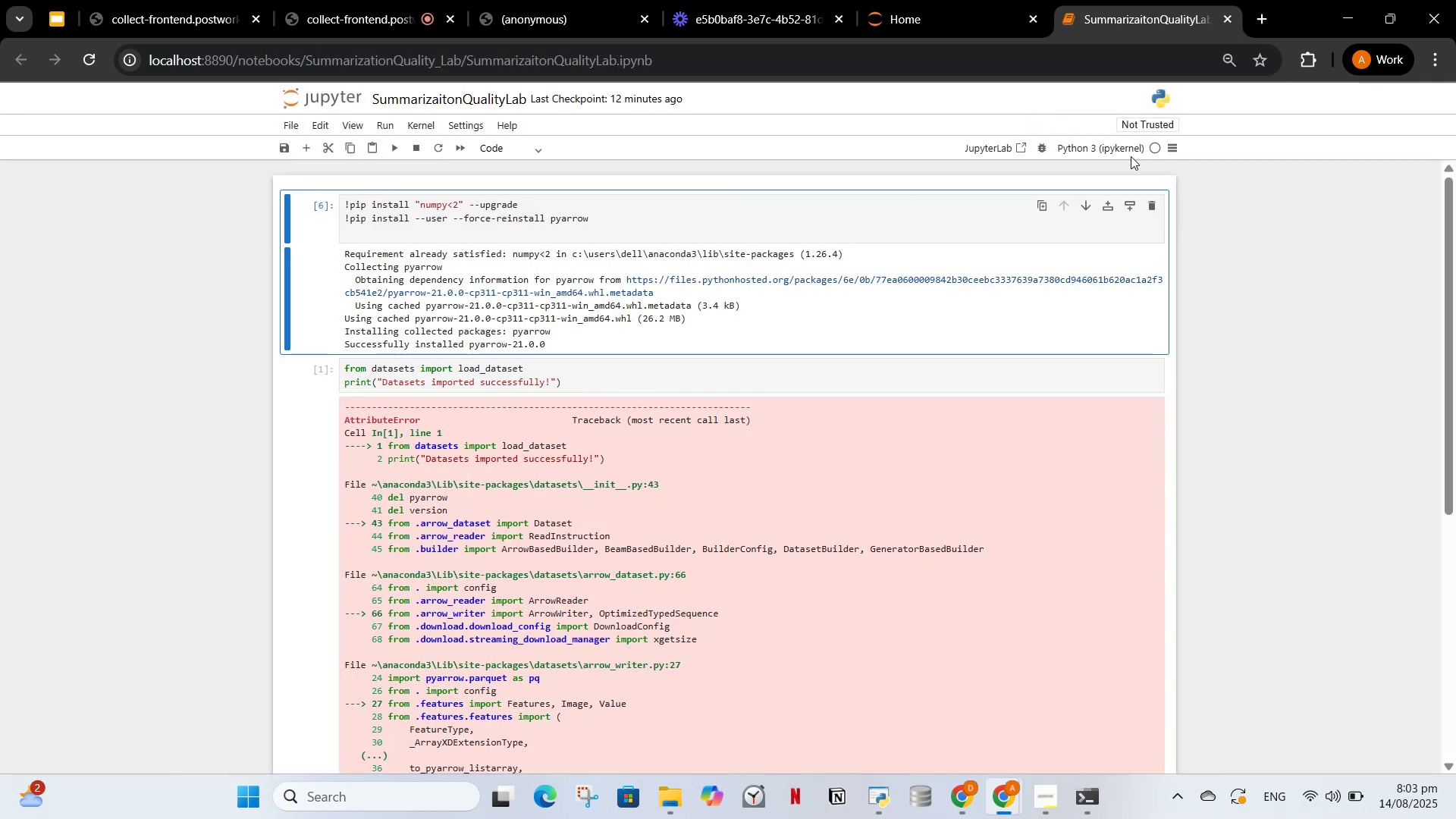 
wait(6.34)
 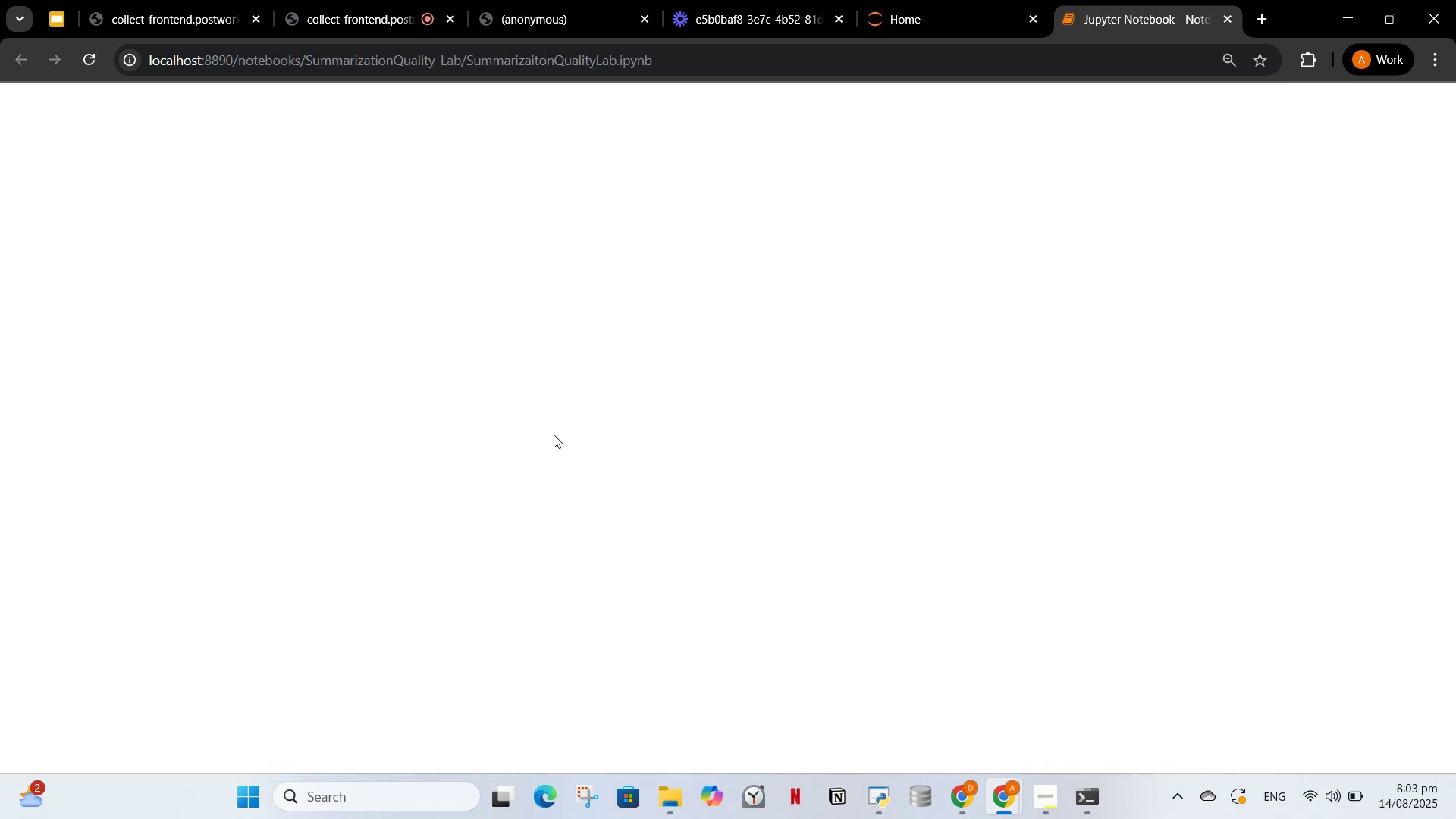 
left_click([1115, 147])
 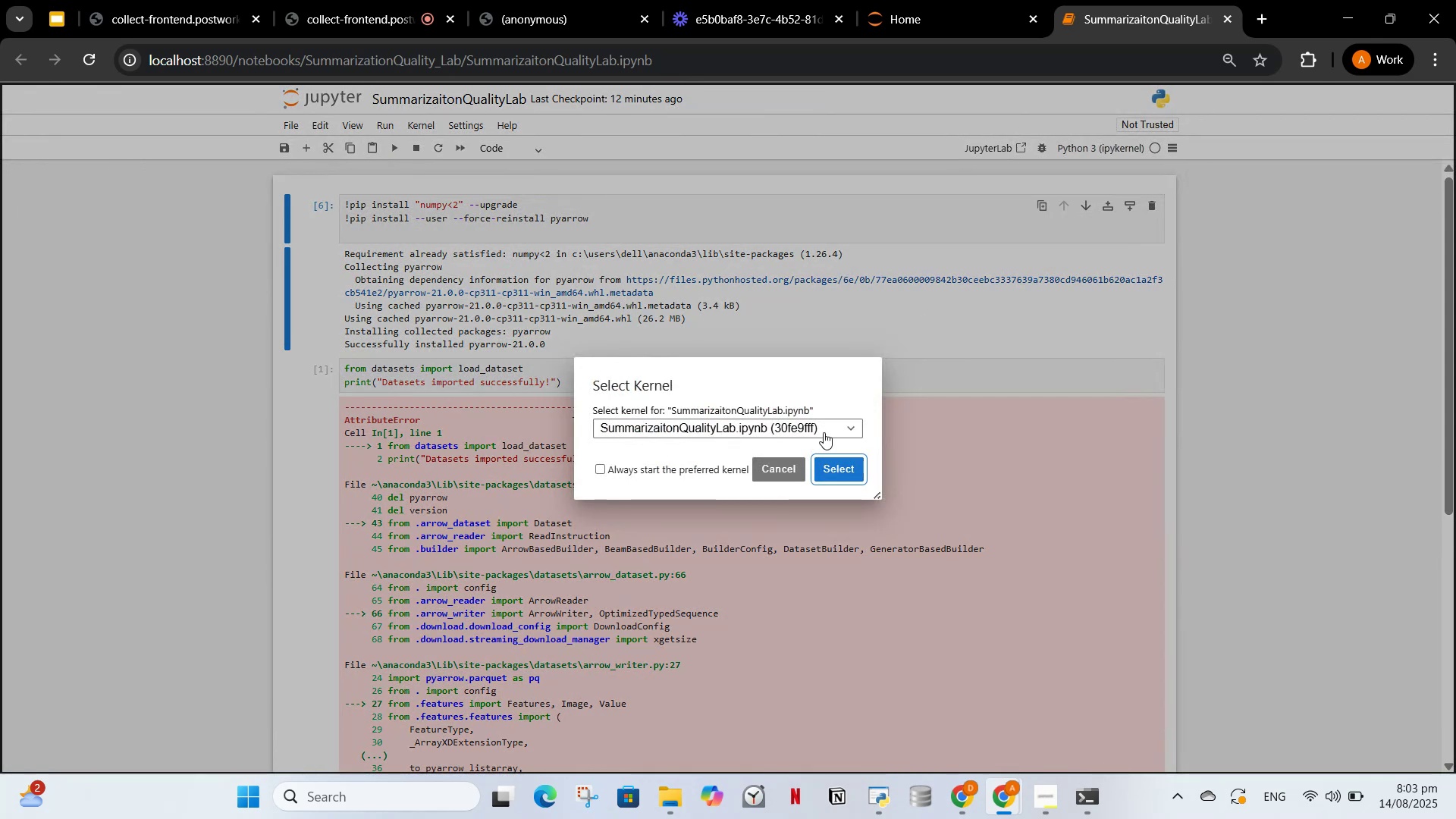 
left_click([823, 428])
 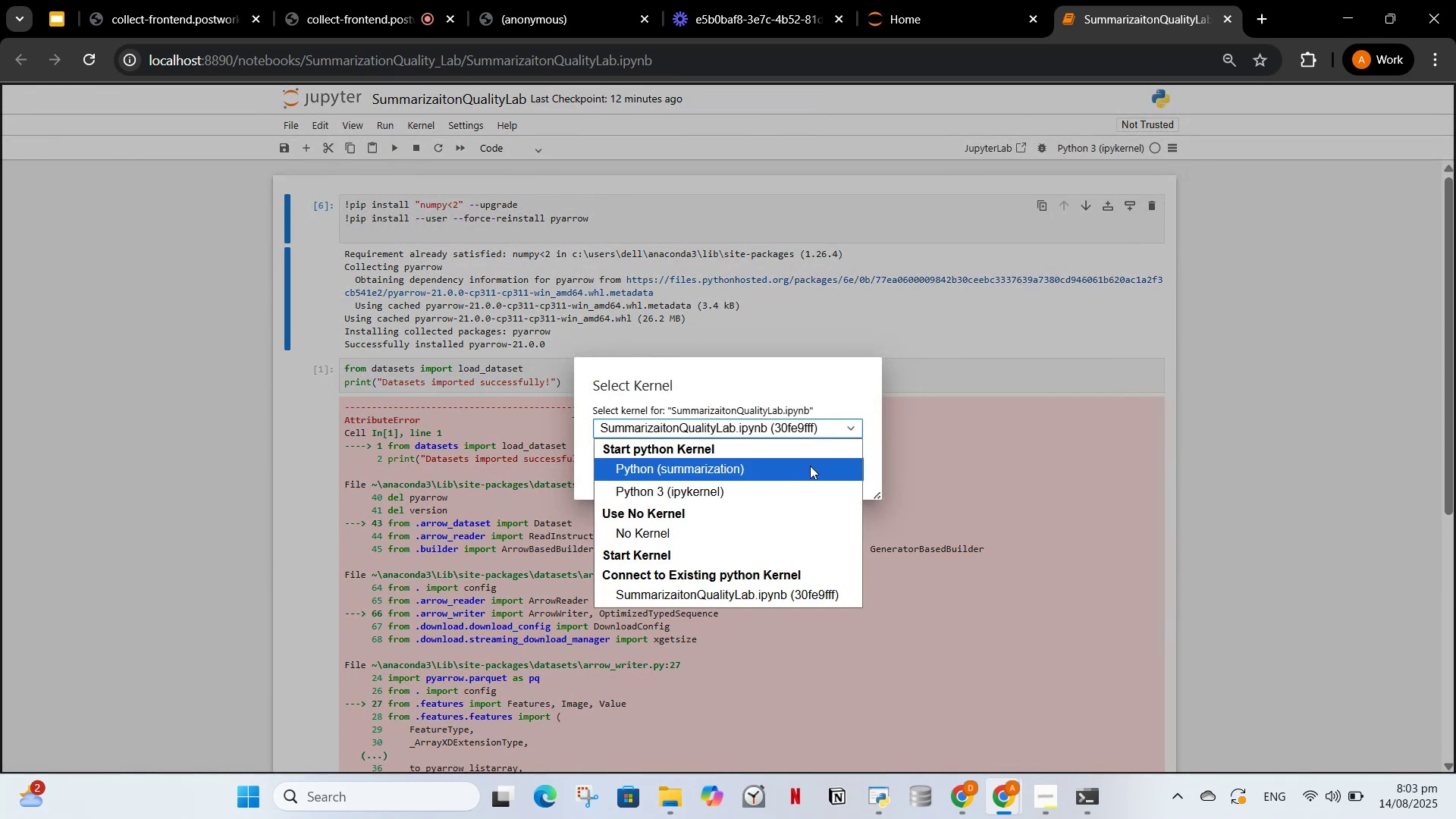 
left_click([810, 466])
 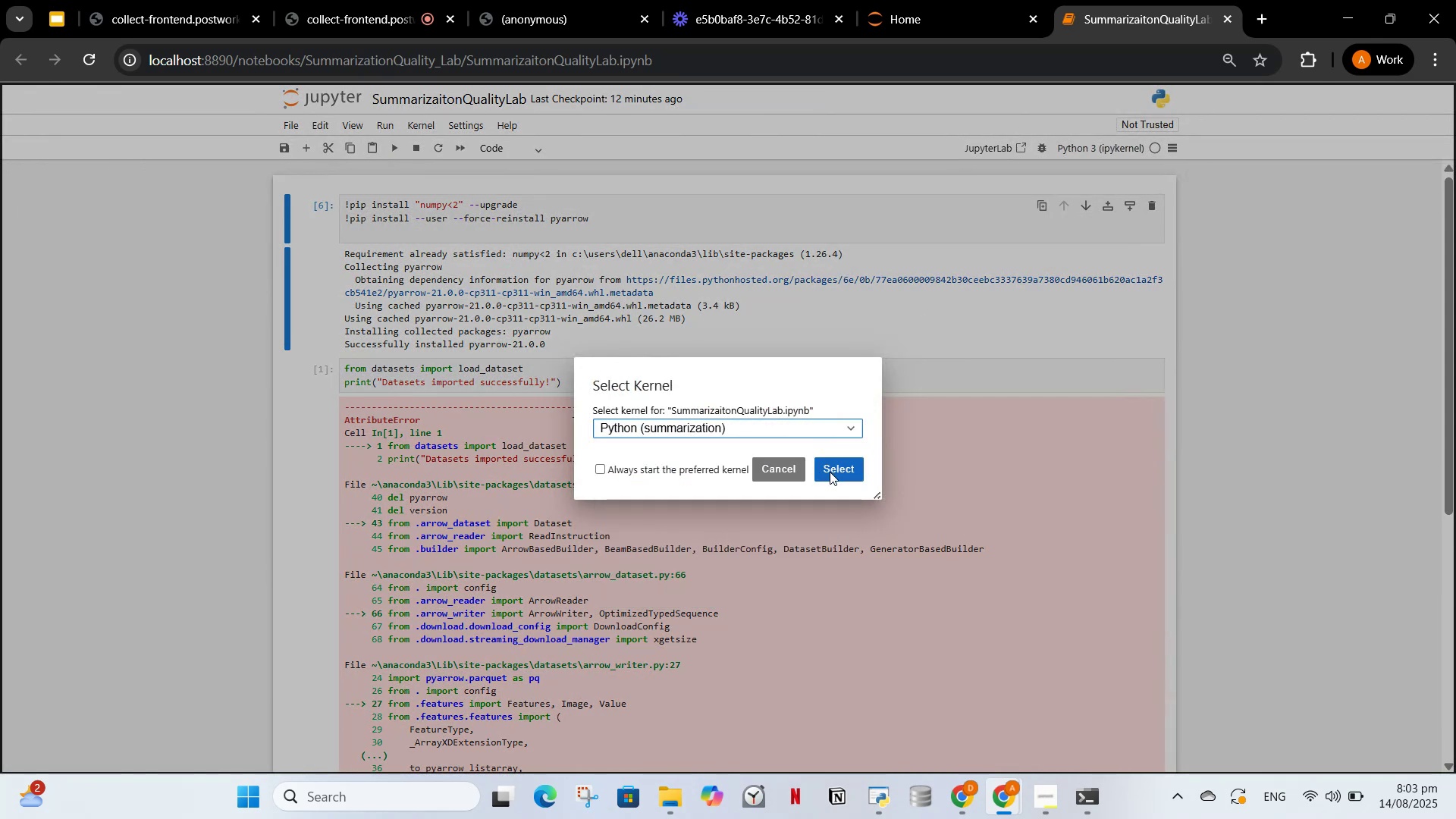 
left_click([830, 472])
 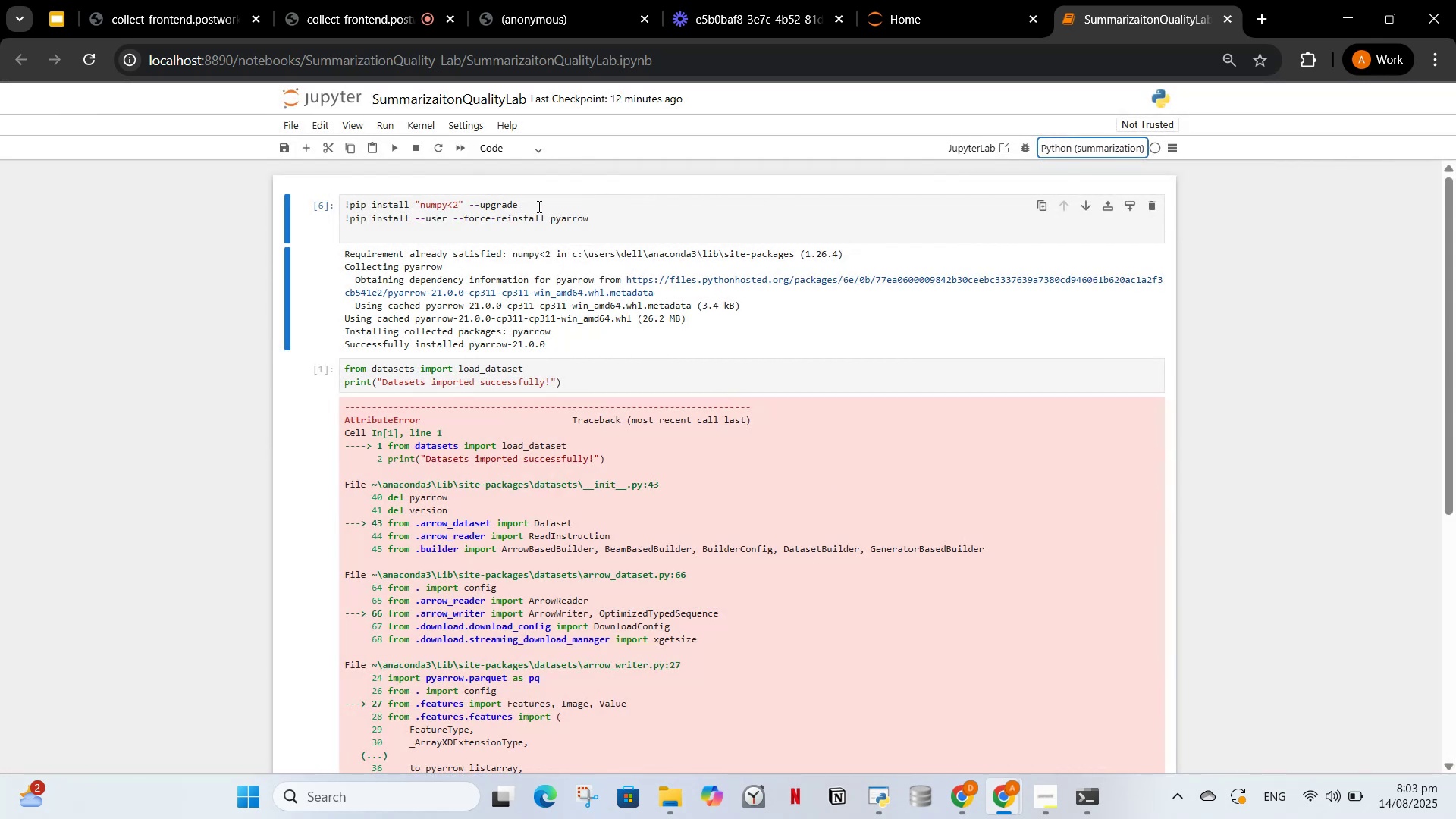 
left_click([495, 233])
 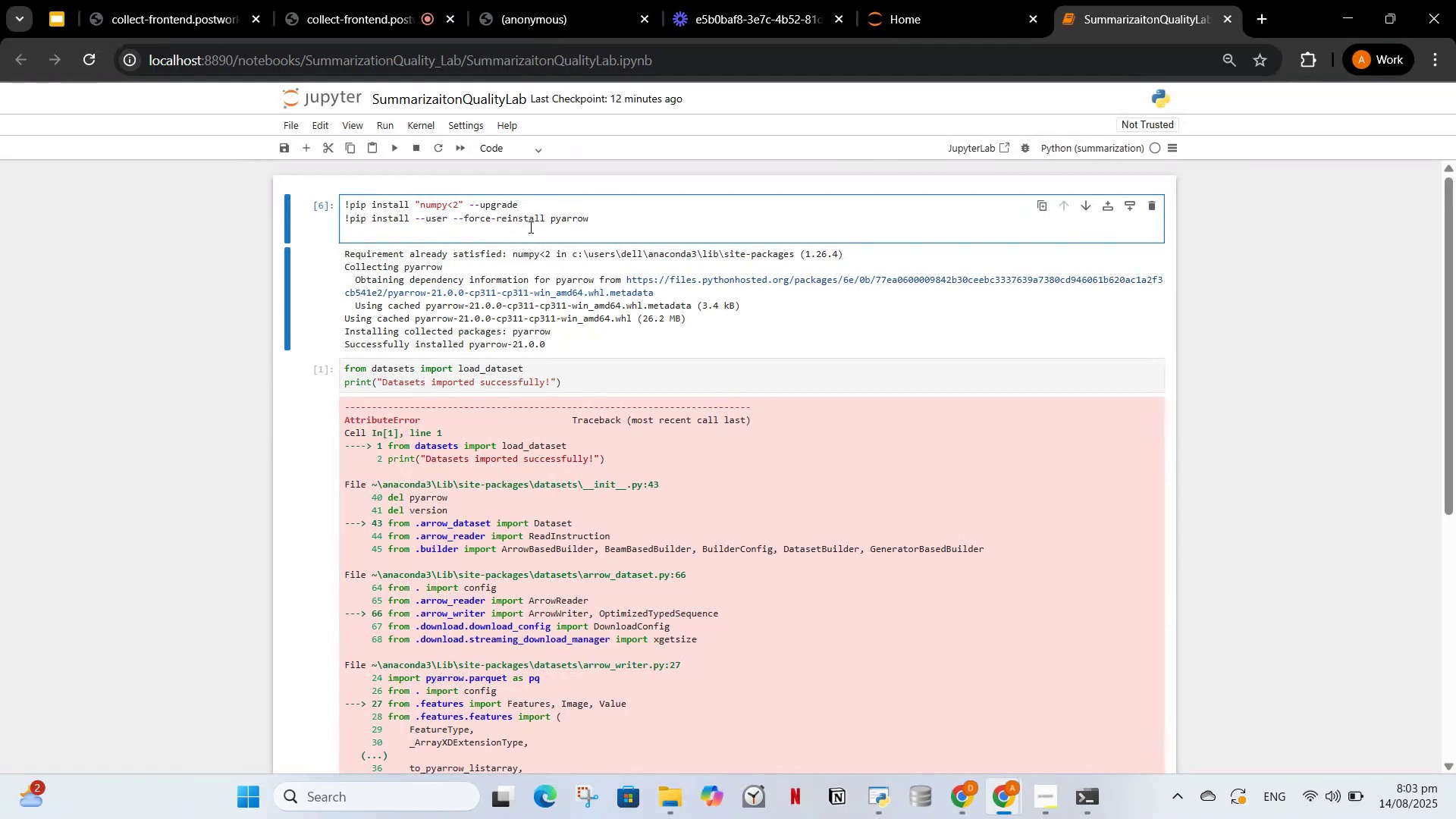 
left_click_drag(start_coordinate=[529, 227], to_coordinate=[373, 193])
 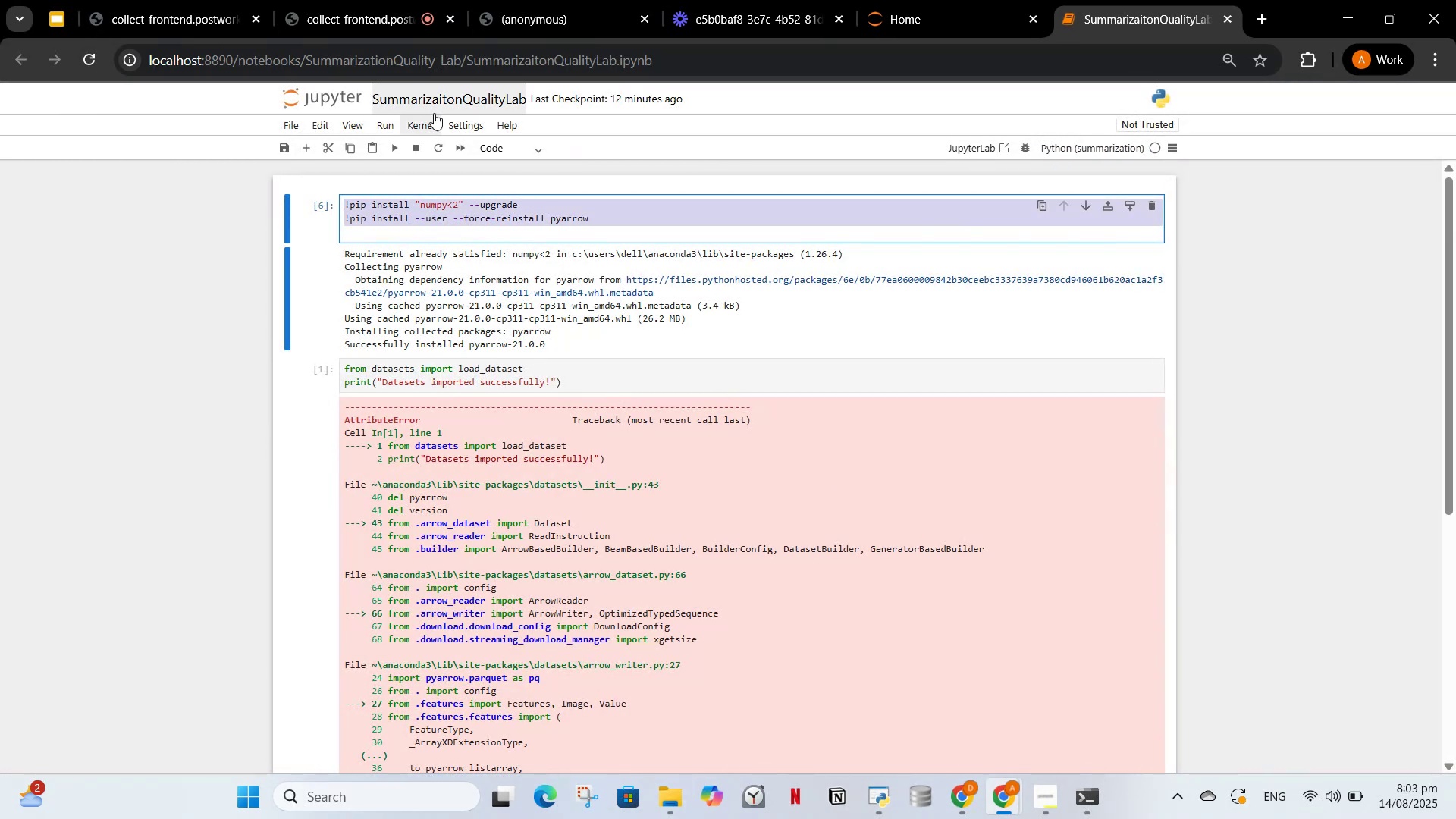 
left_click([436, 125])
 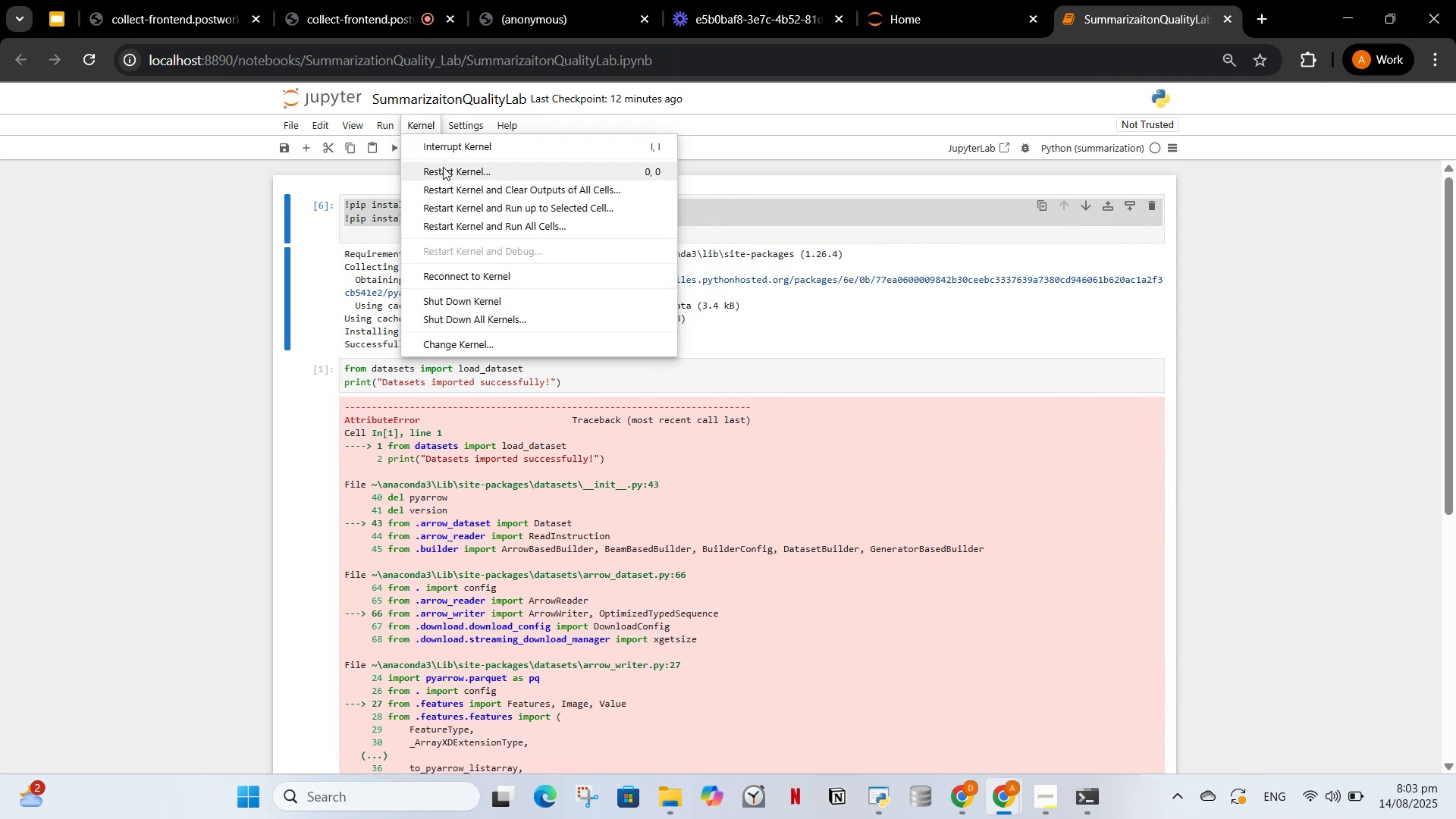 
left_click([443, 167])
 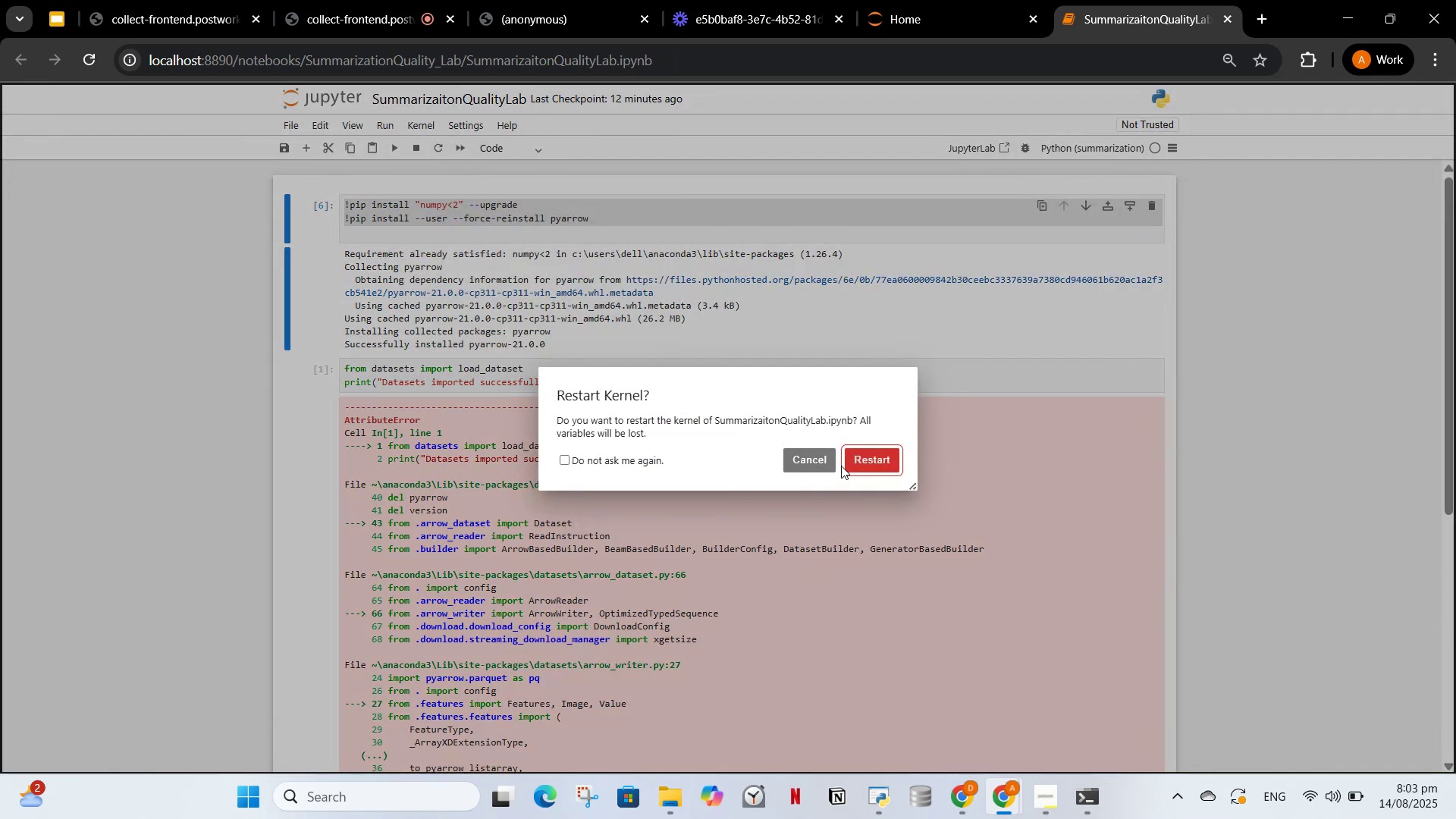 
left_click([865, 459])
 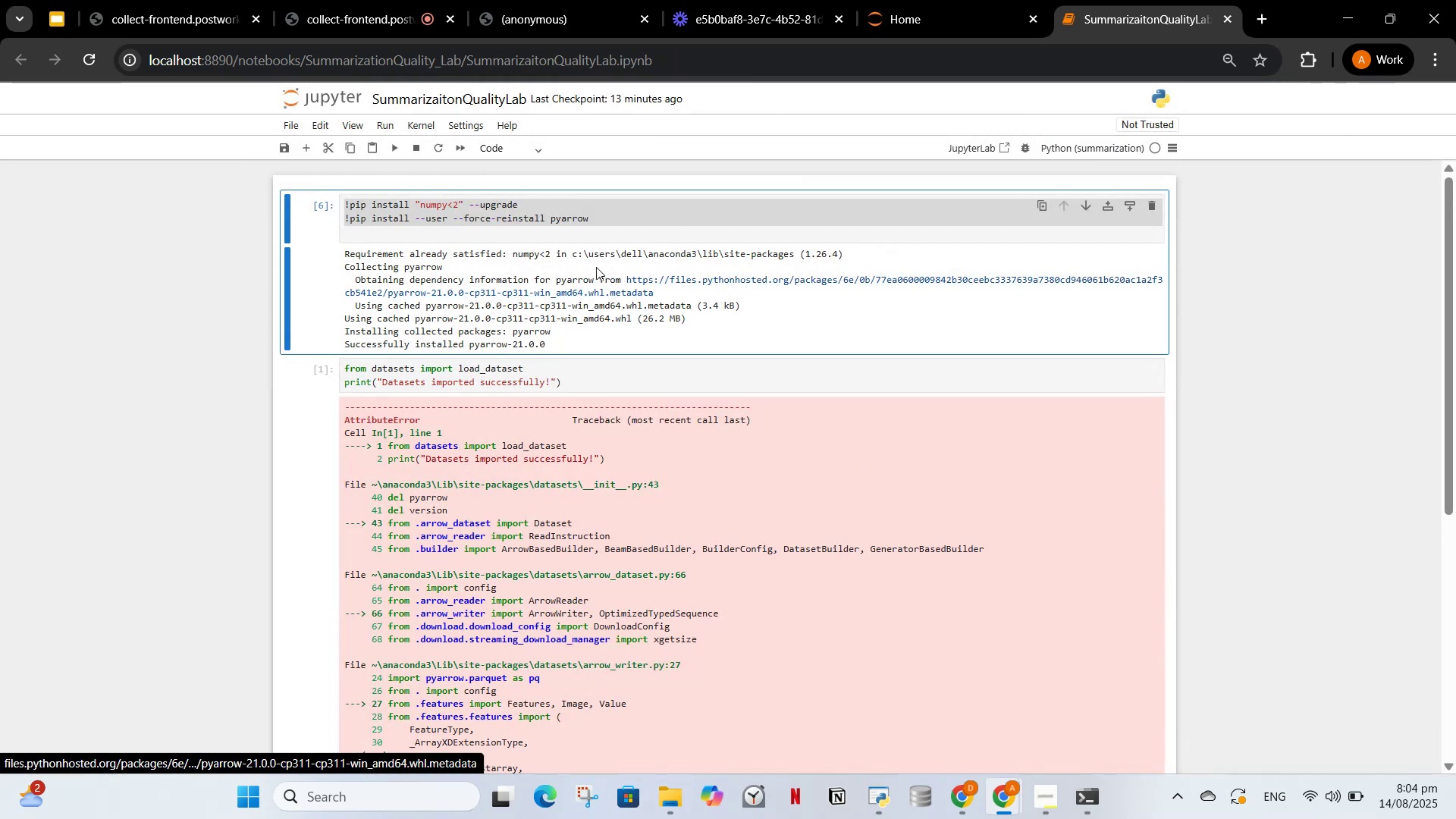 
wait(6.29)
 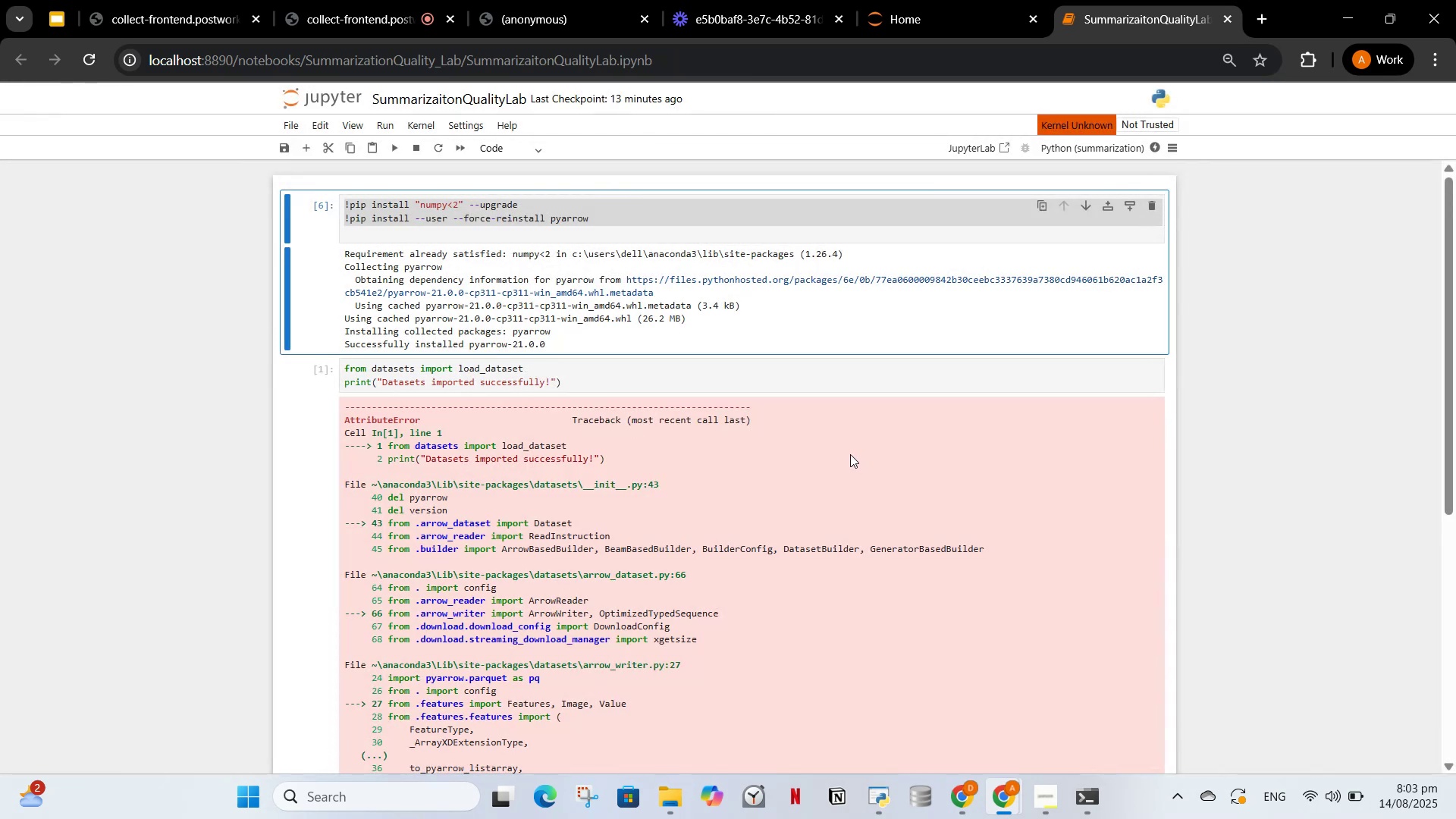 
key(Control+S)
 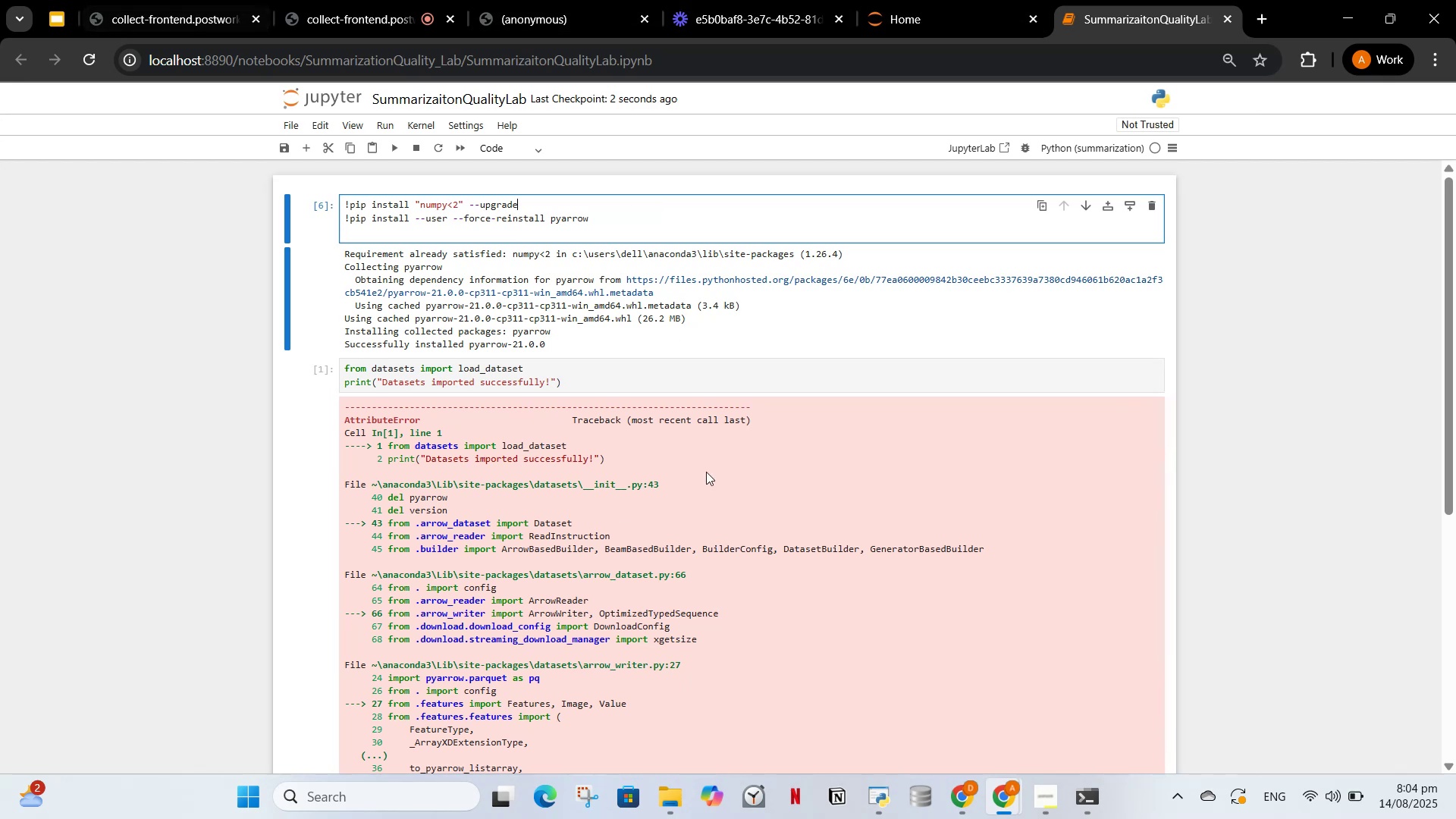 
left_click([974, 797])
 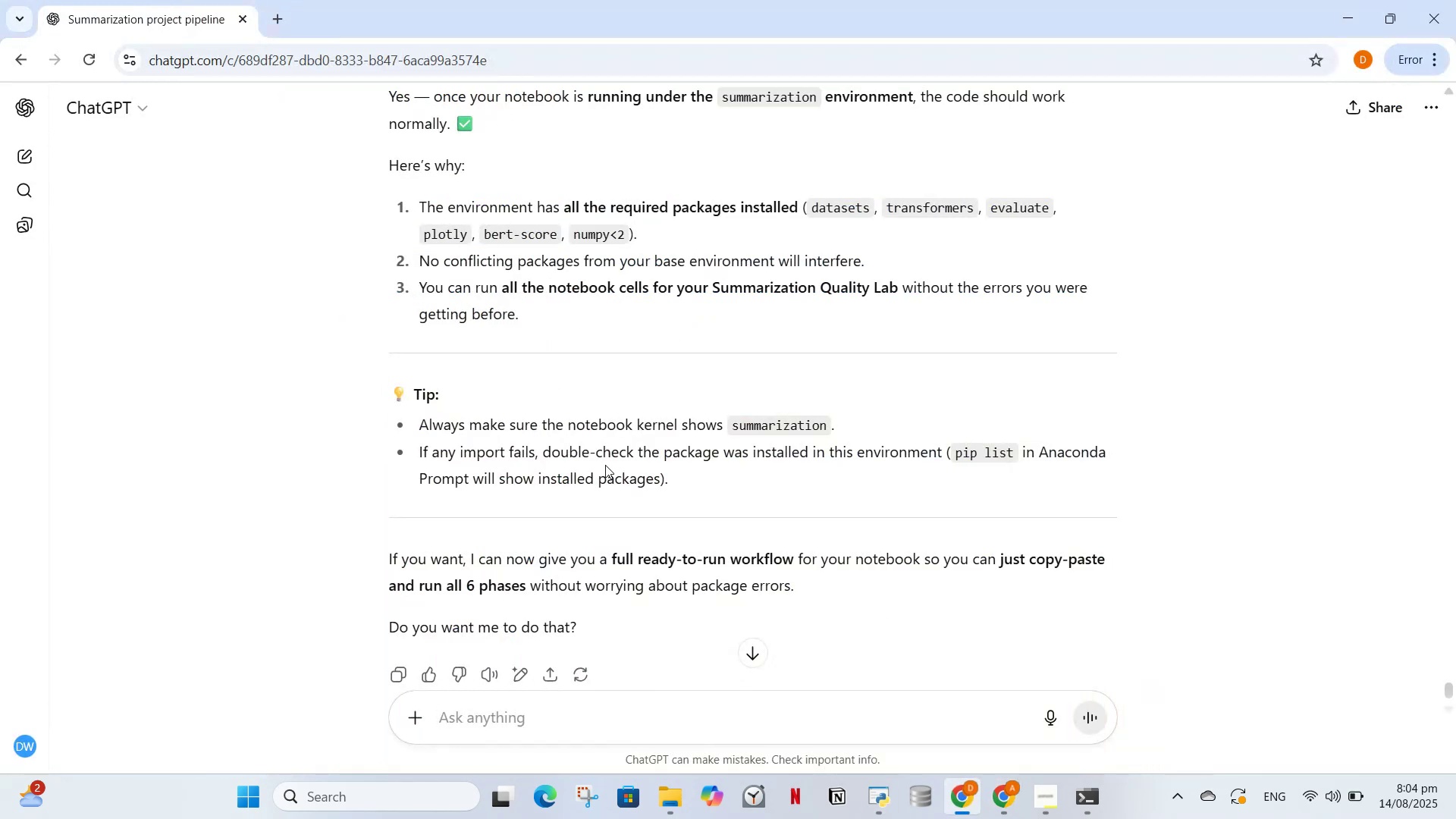 
scroll: coordinate [585, 517], scroll_direction: up, amount: 15.0
 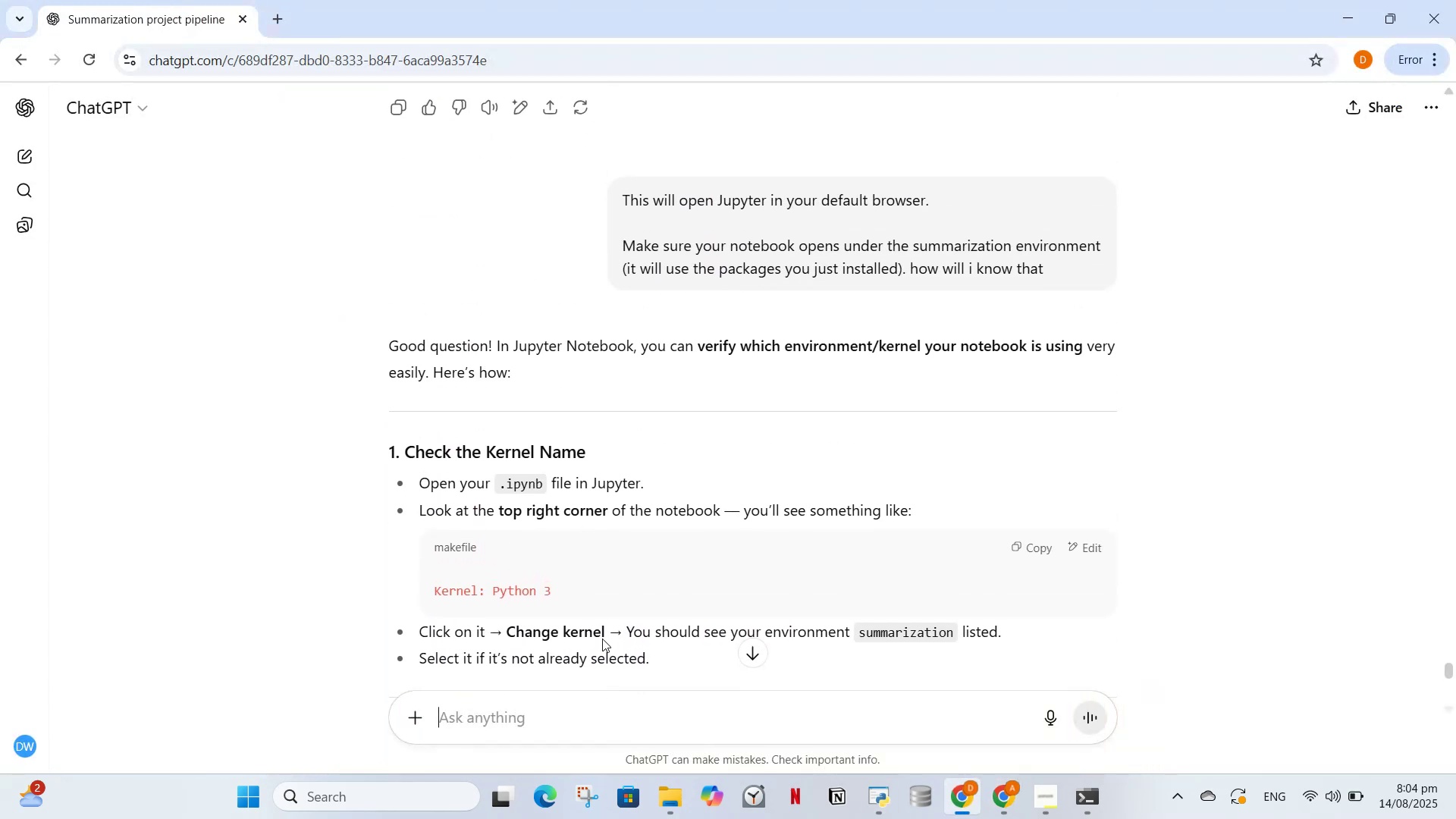 
scroll: coordinate [613, 510], scroll_direction: down, amount: 9.0
 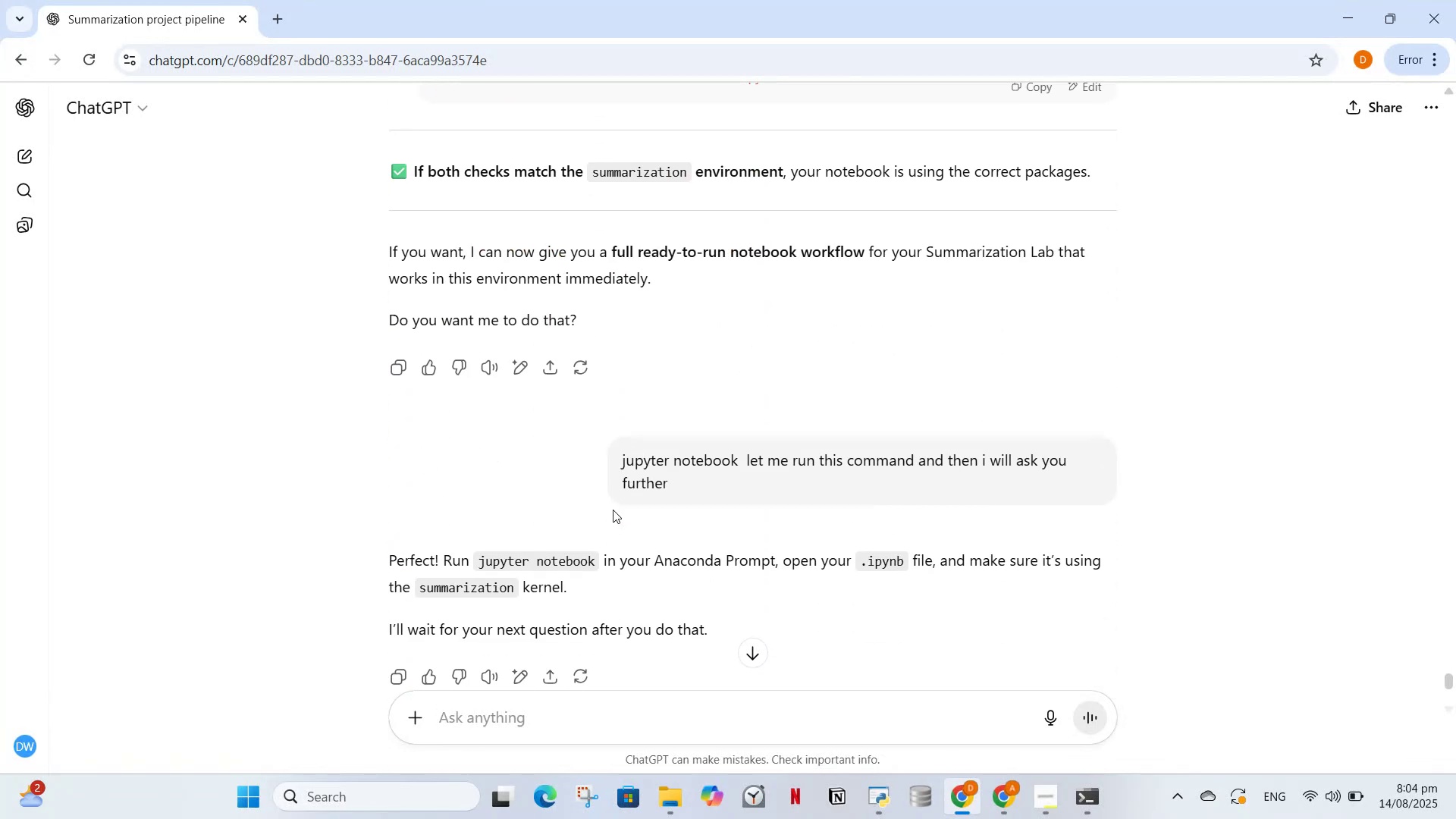 
scroll: coordinate [956, 218], scroll_direction: up, amount: 4.0
 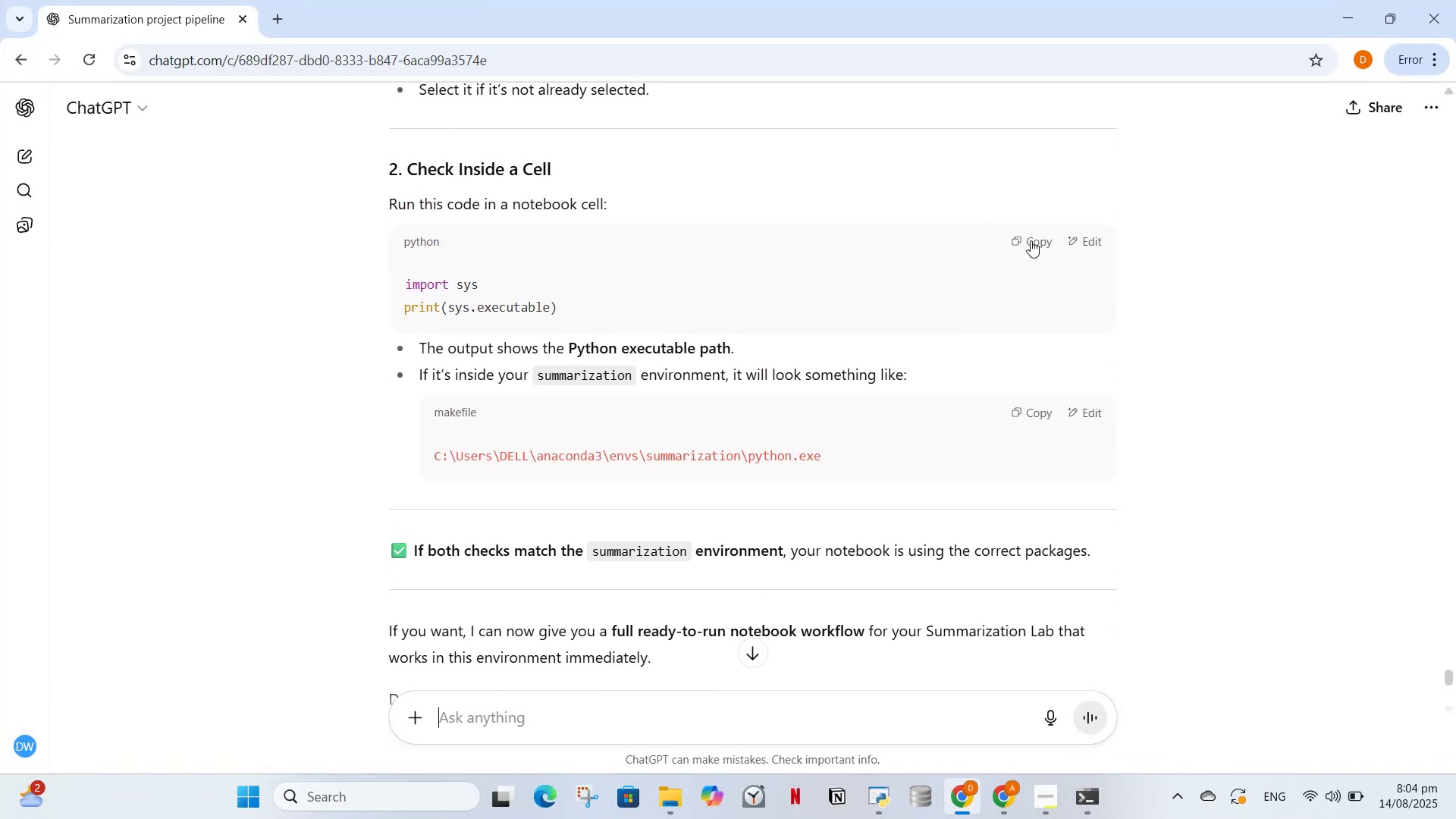 
left_click([1031, 240])
 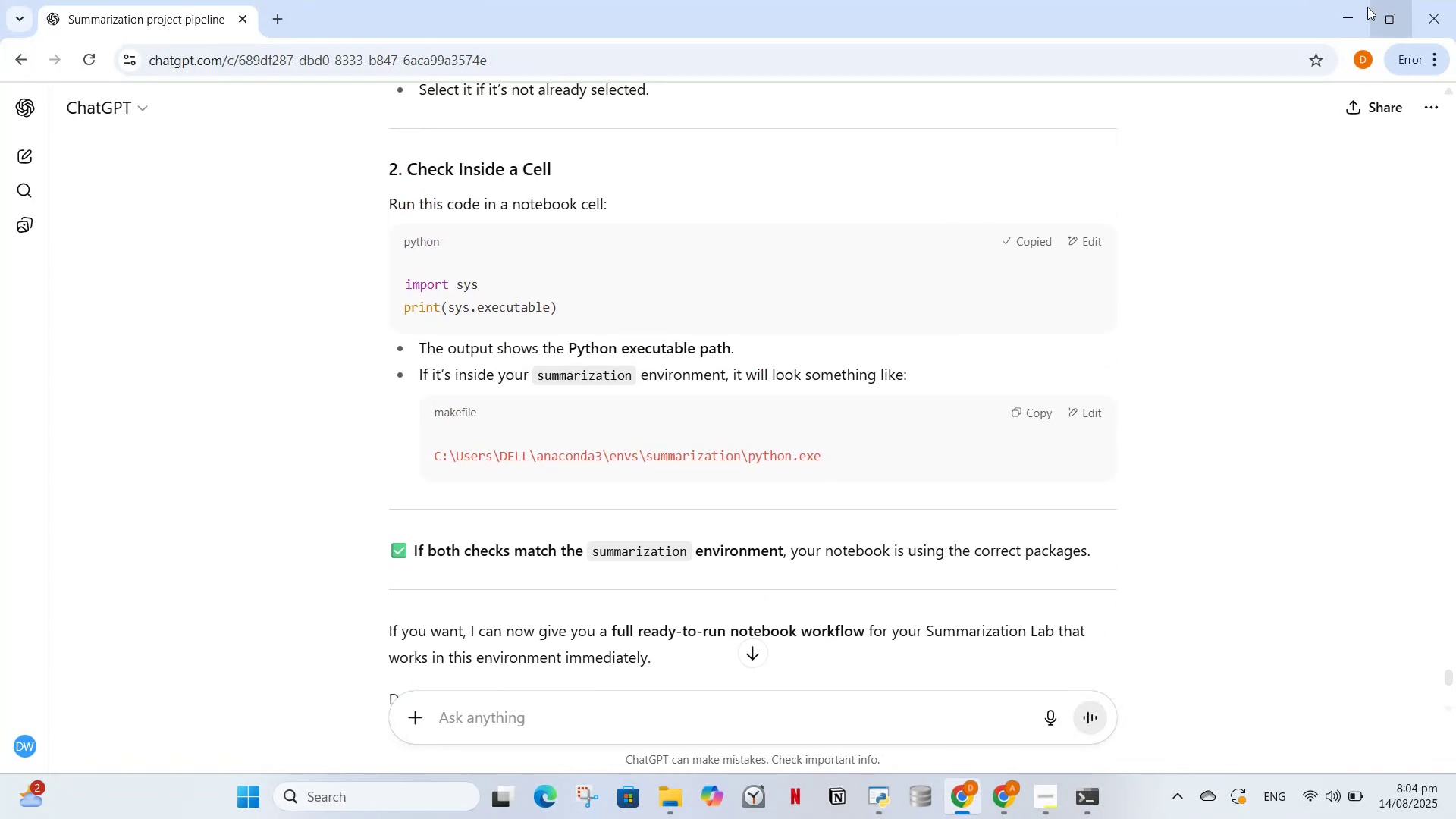 
left_click([1344, 8])
 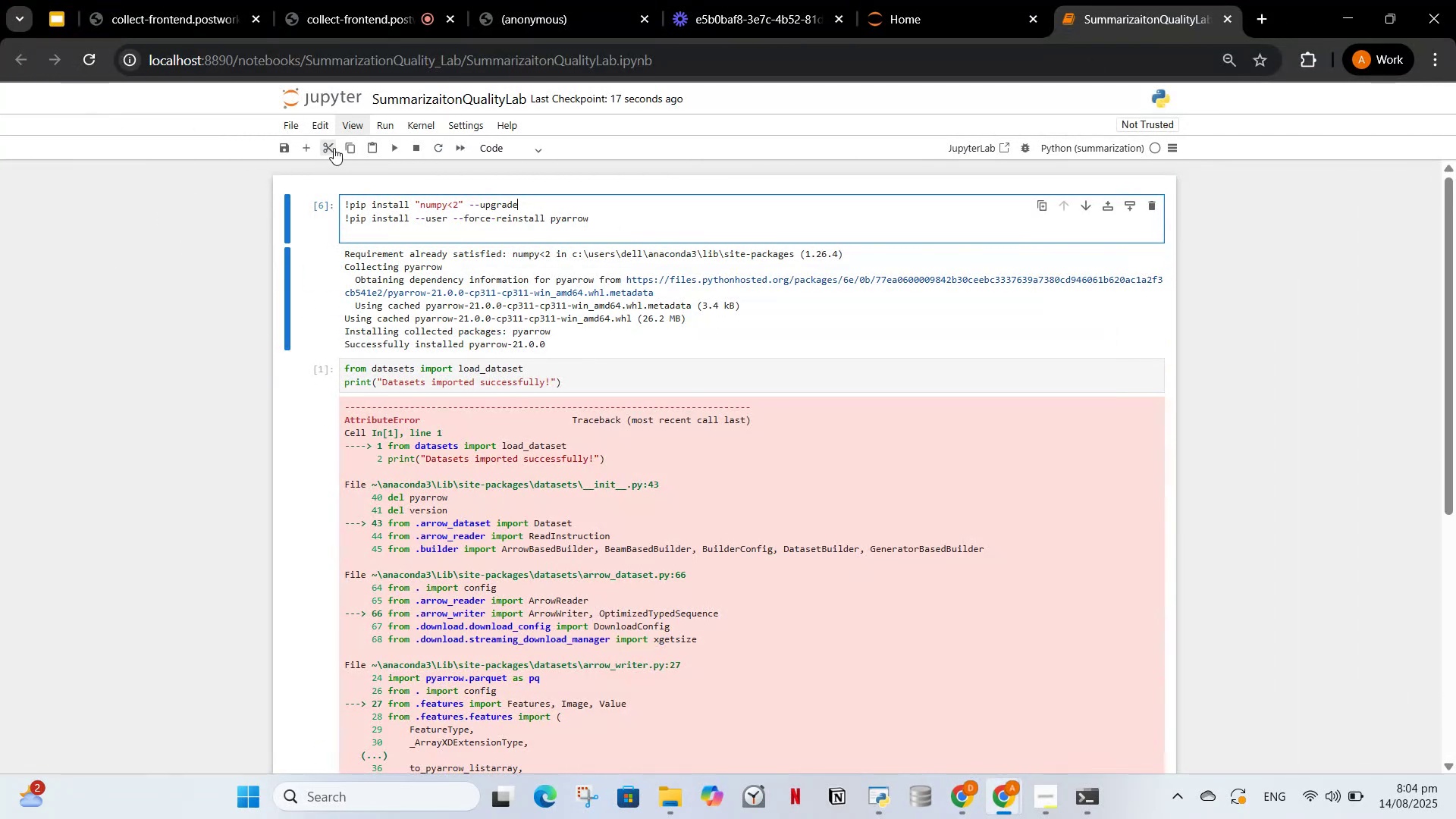 
double_click([329, 149])
 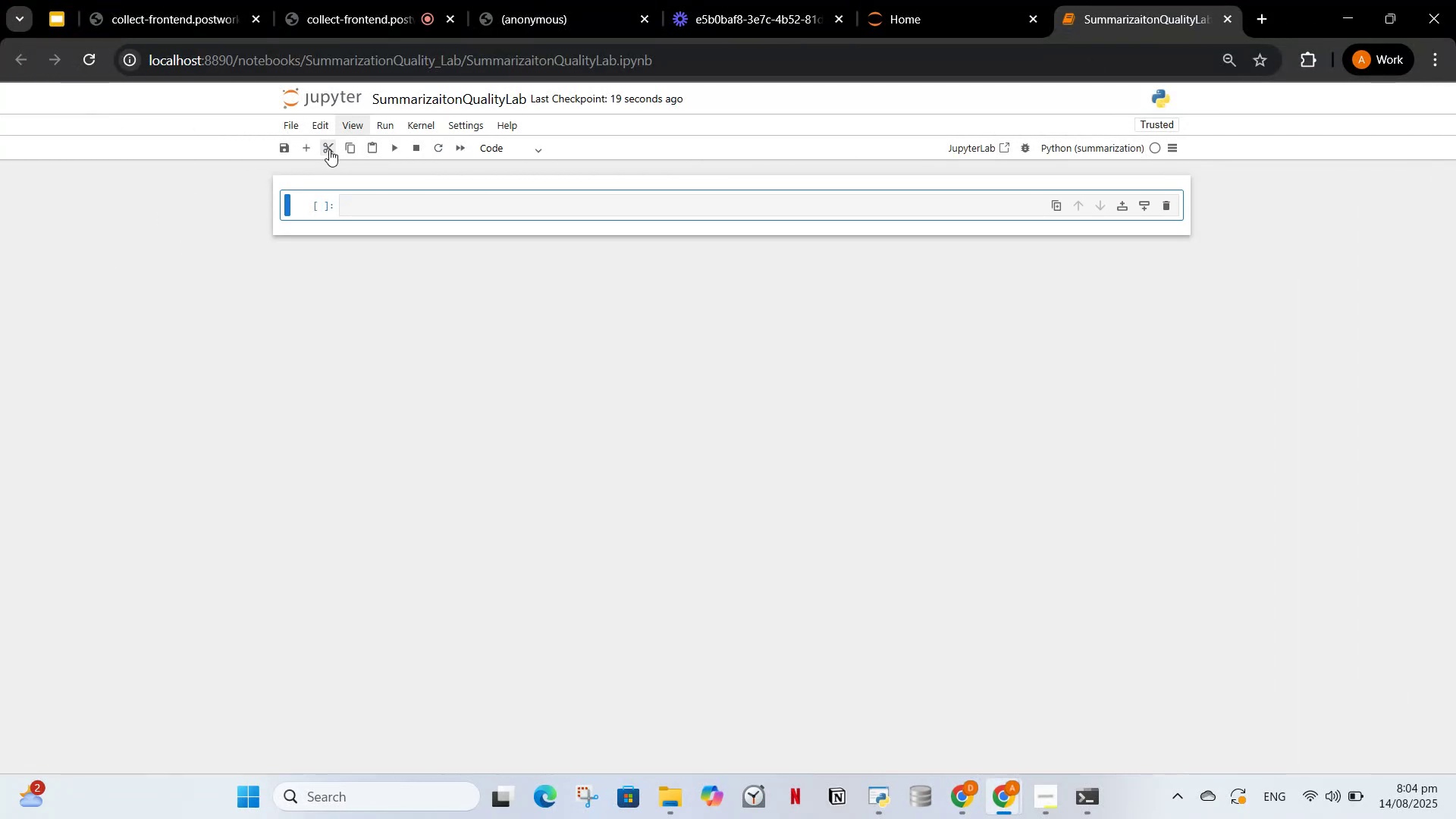 
triple_click([329, 149])
 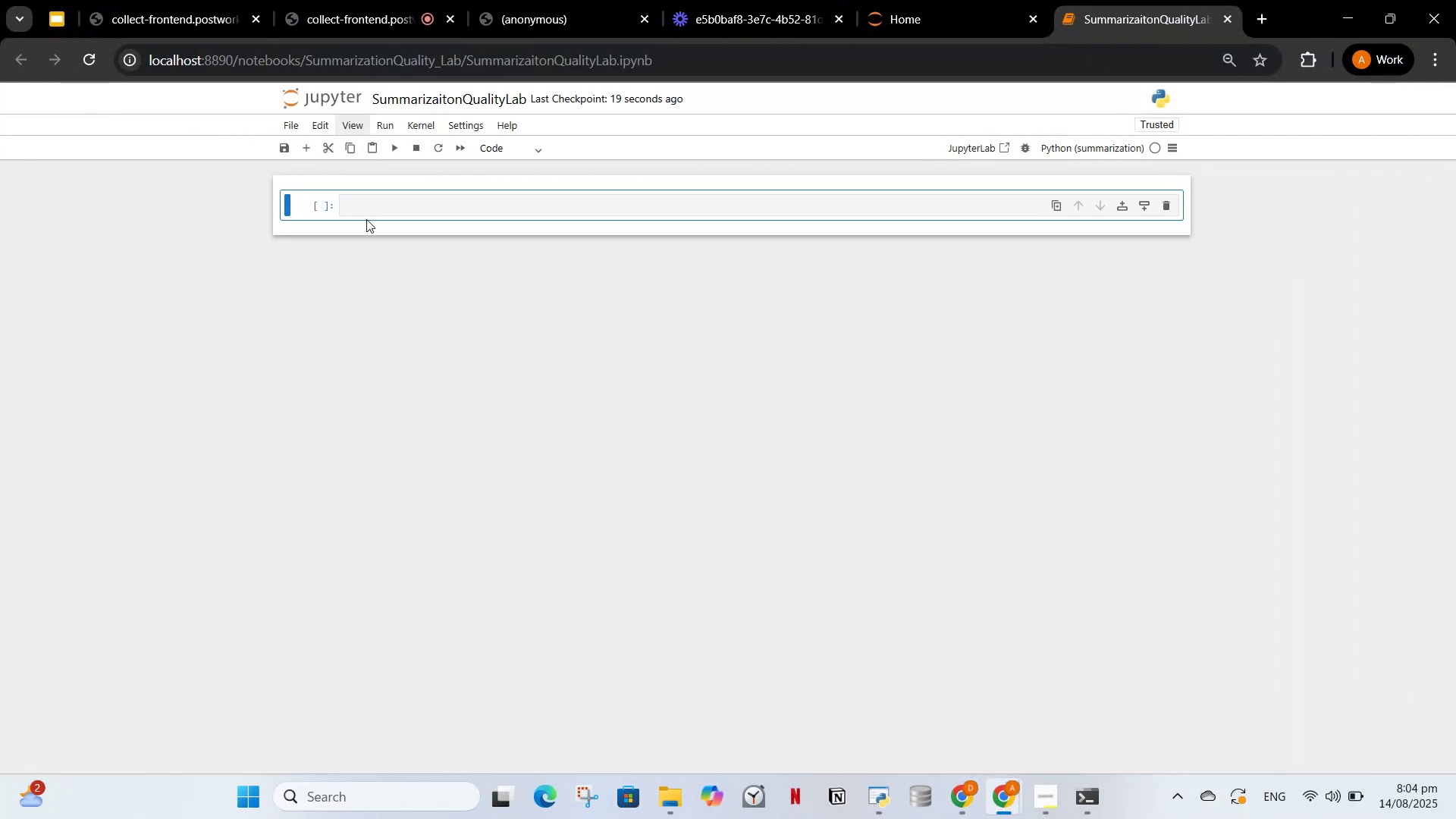 
left_click([366, 219])
 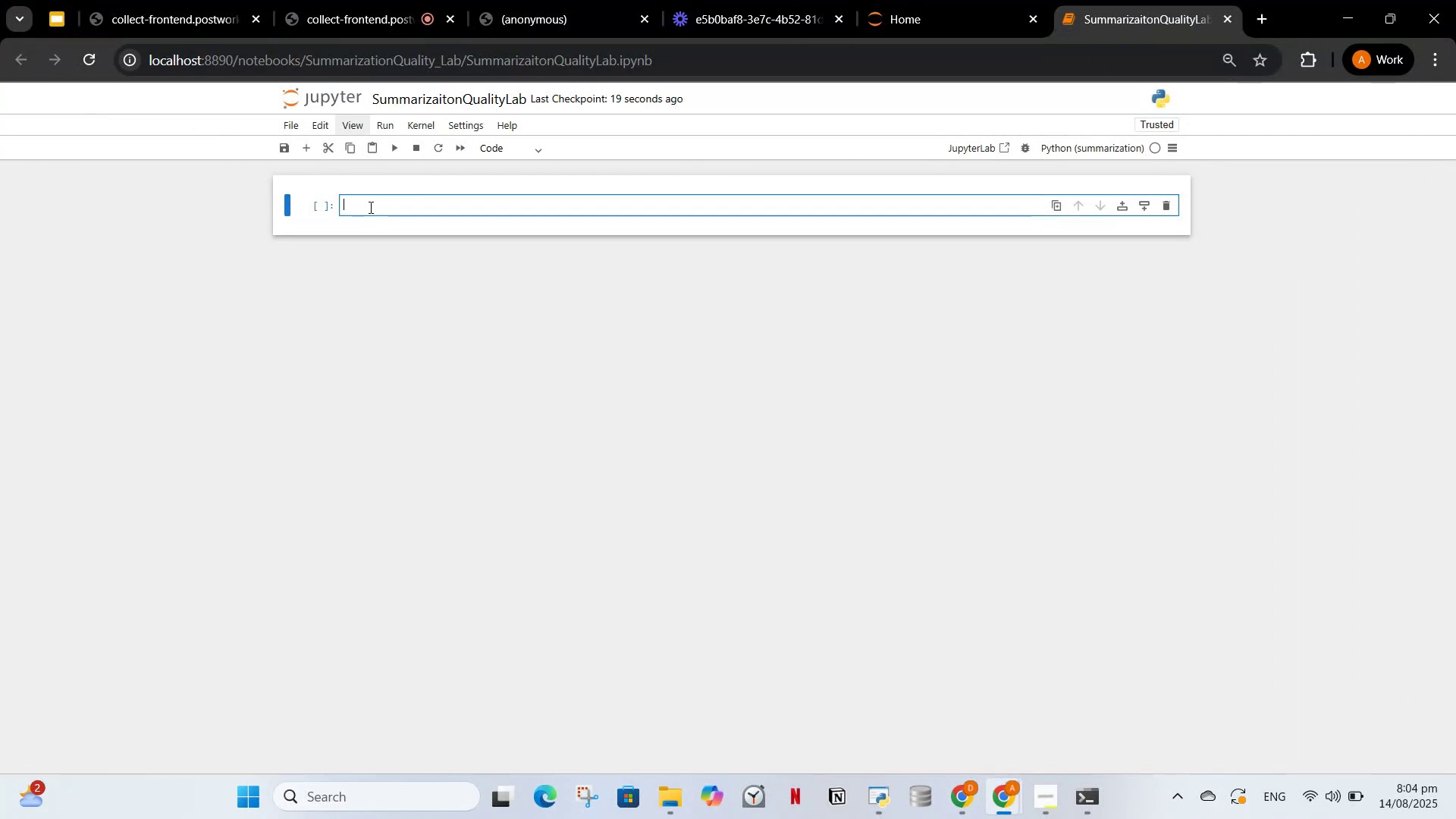 
key(Control+V)
 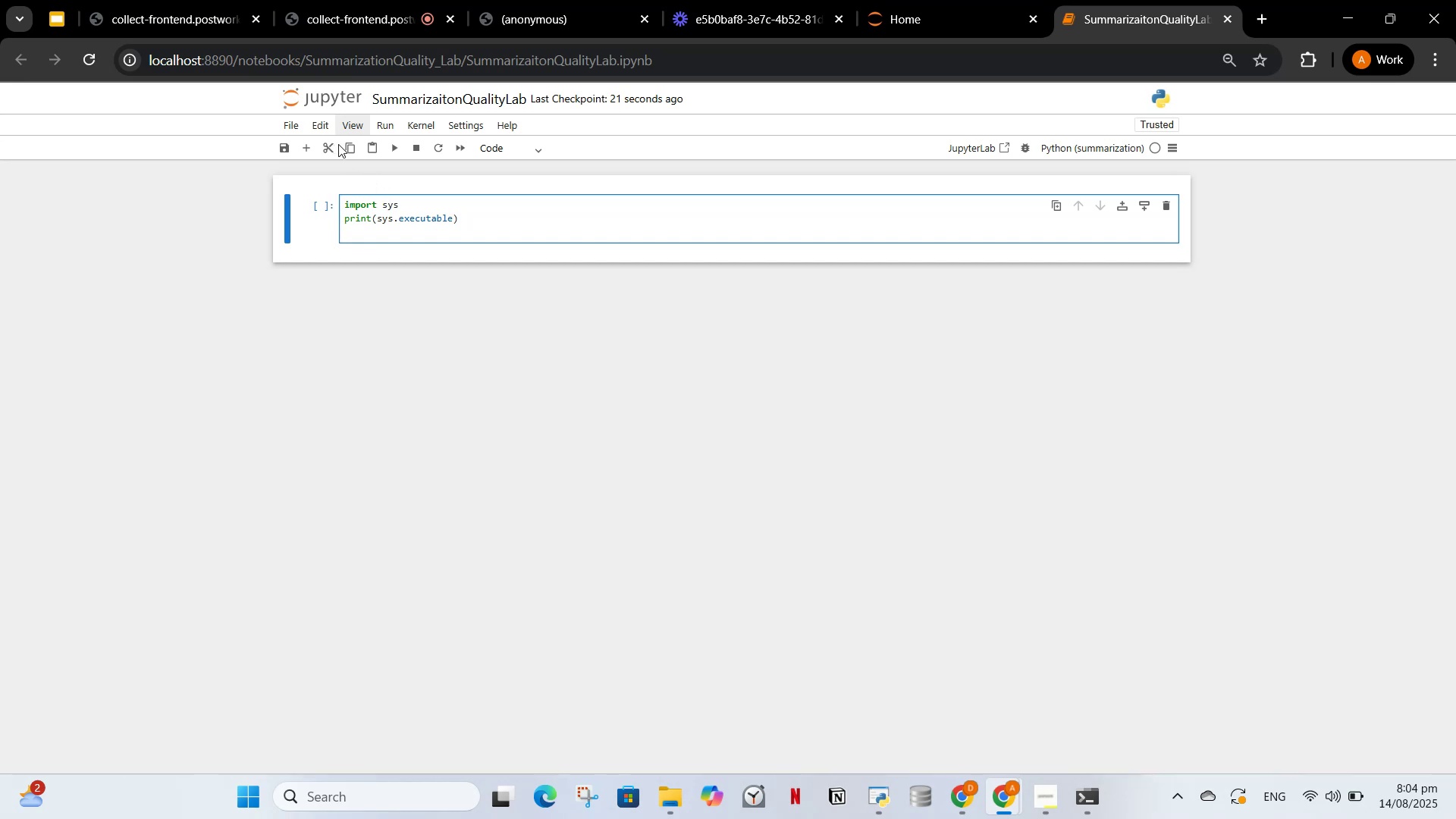 
left_click([389, 147])
 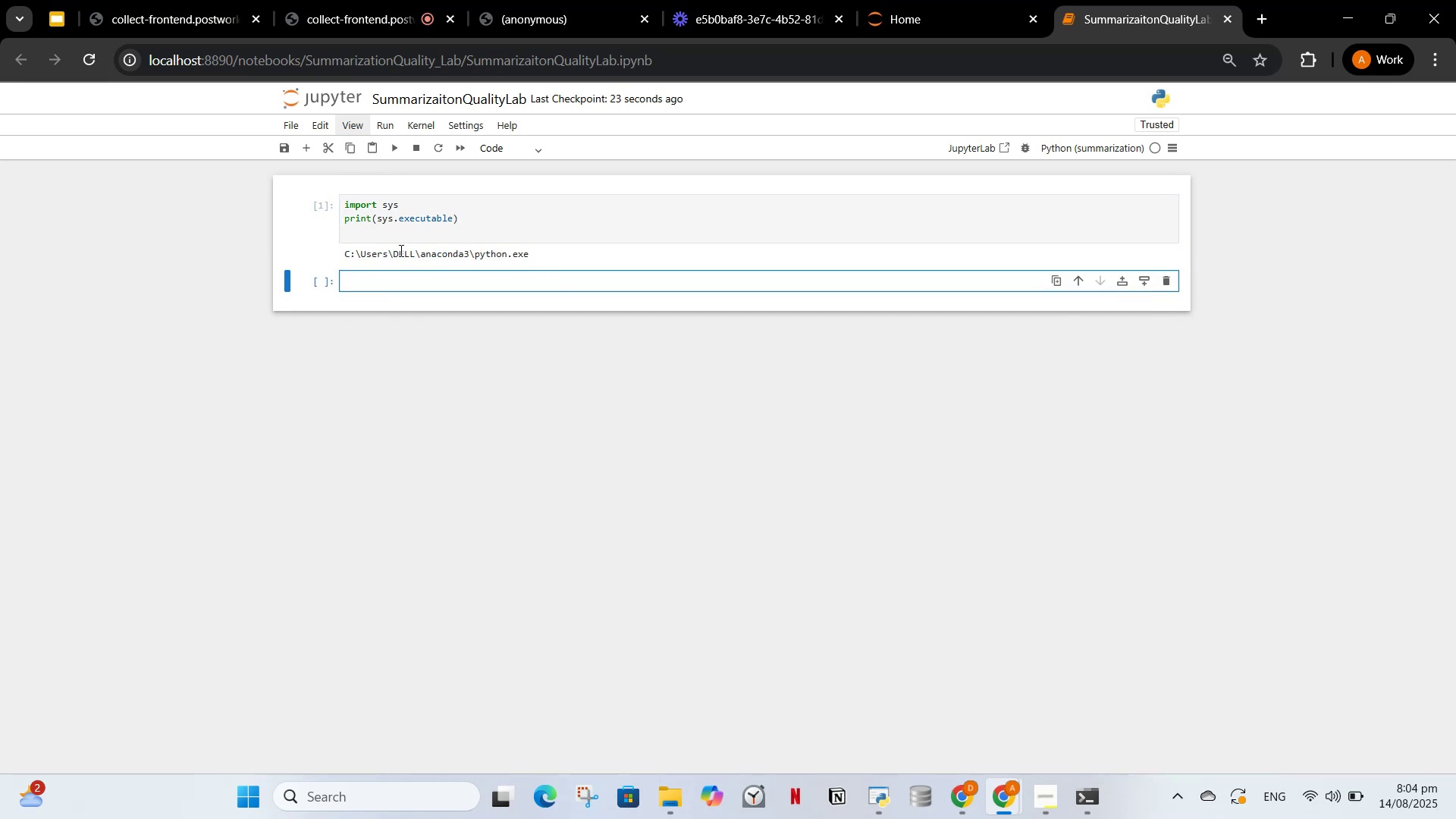 
left_click_drag(start_coordinate=[540, 257], to_coordinate=[344, 209])
 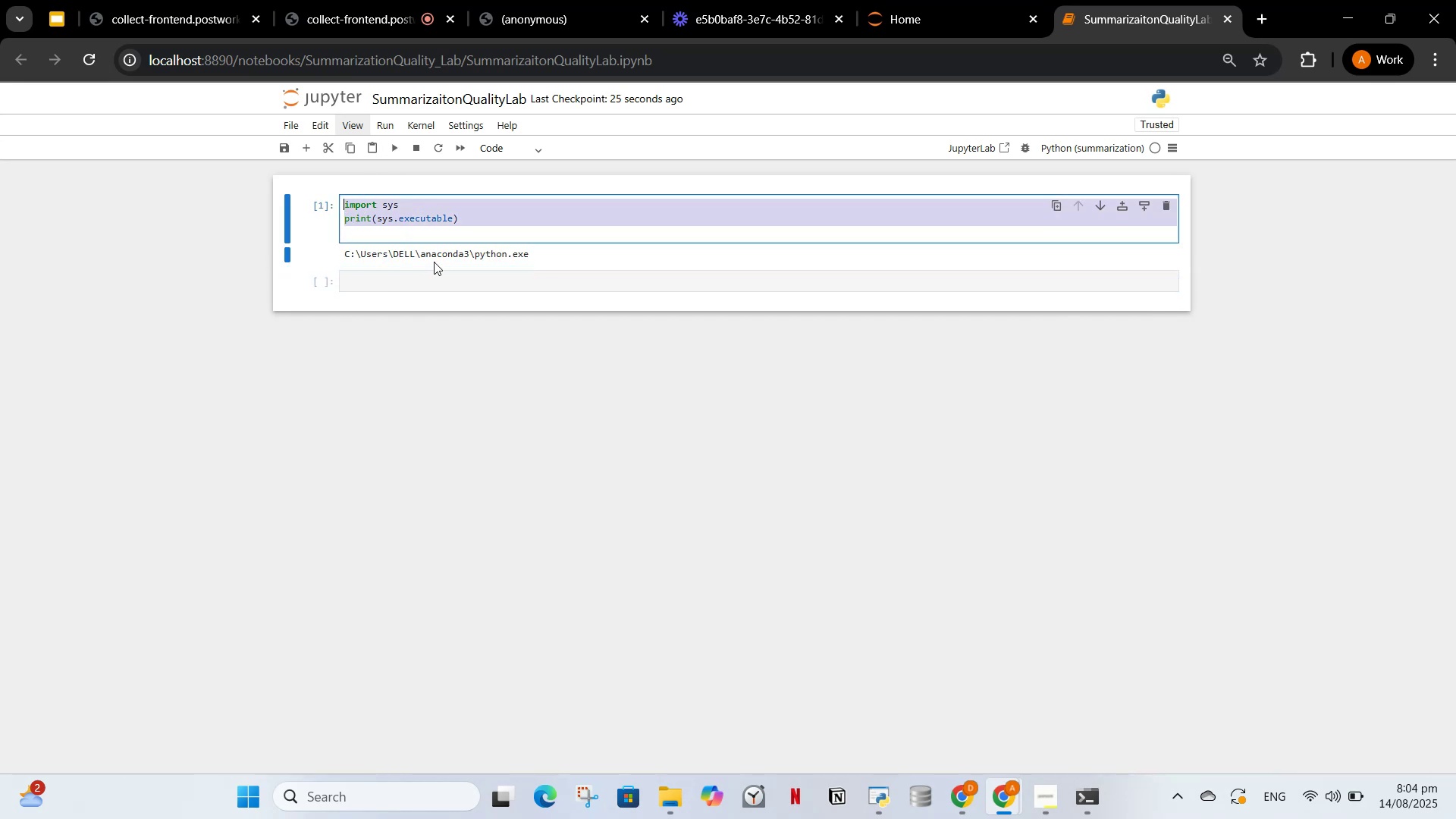 
key(Control+C)
 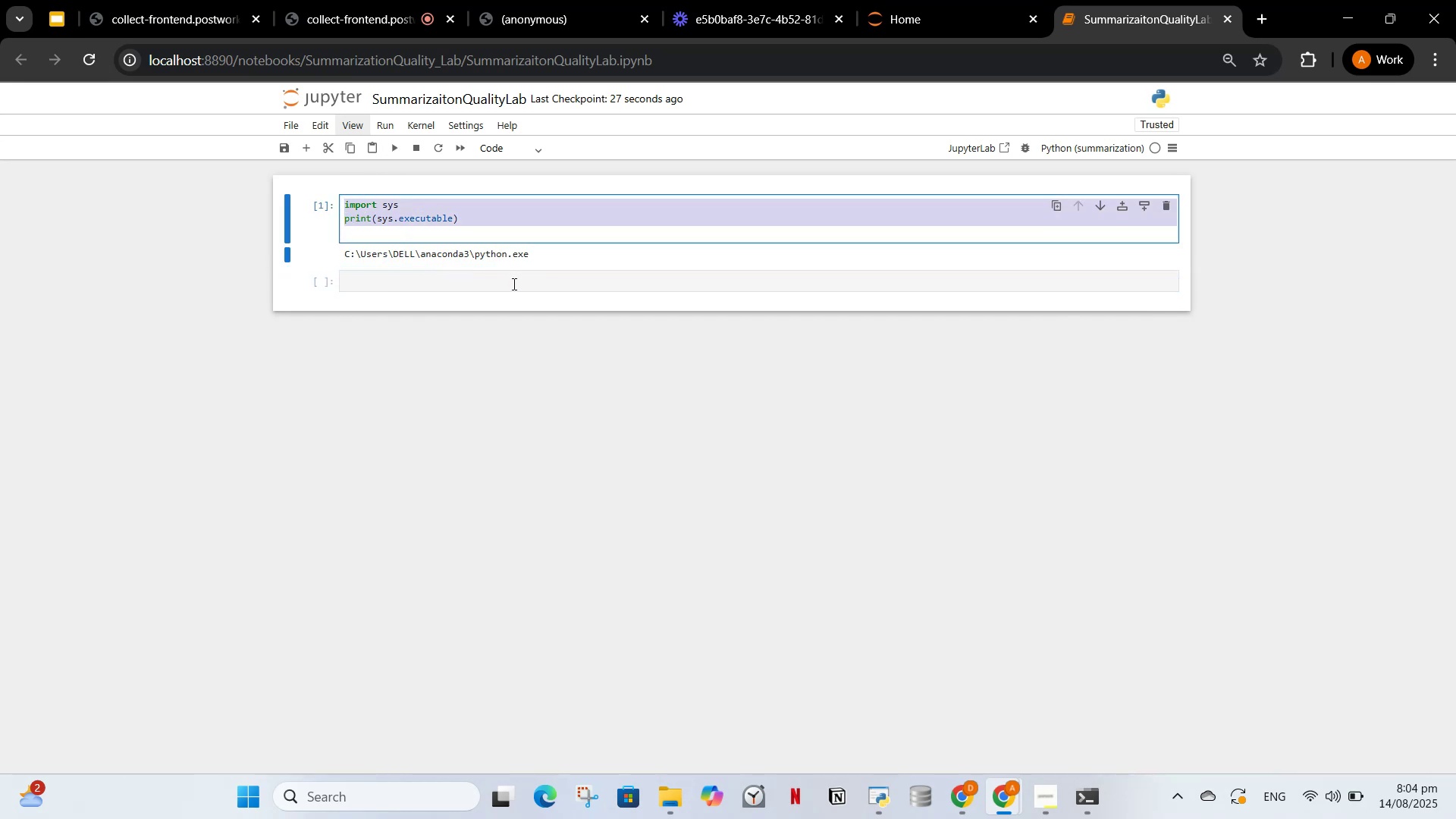 
left_click([513, 284])
 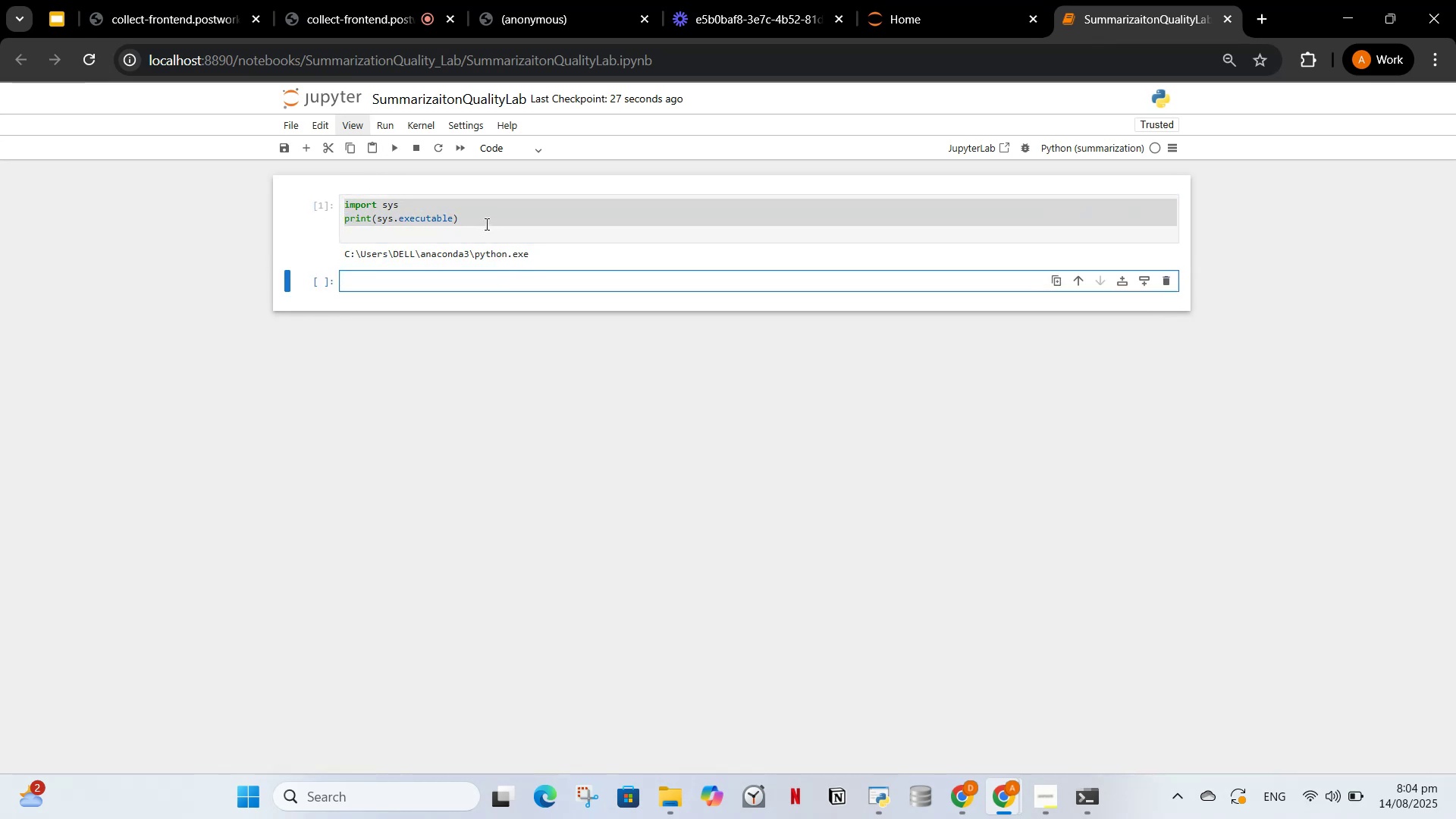 
left_click([486, 224])
 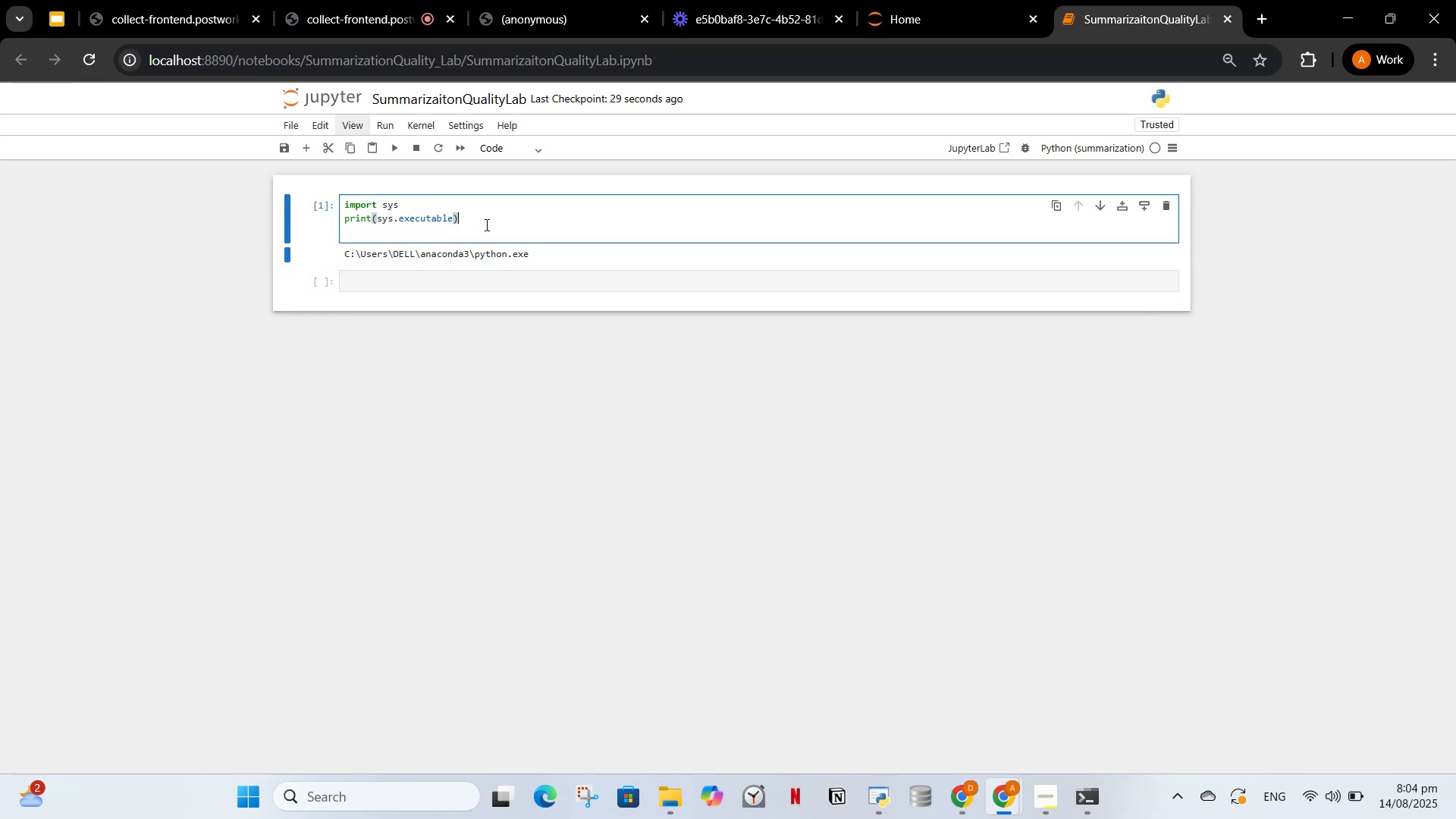 
left_click_drag(start_coordinate=[485, 224], to_coordinate=[348, 193])
 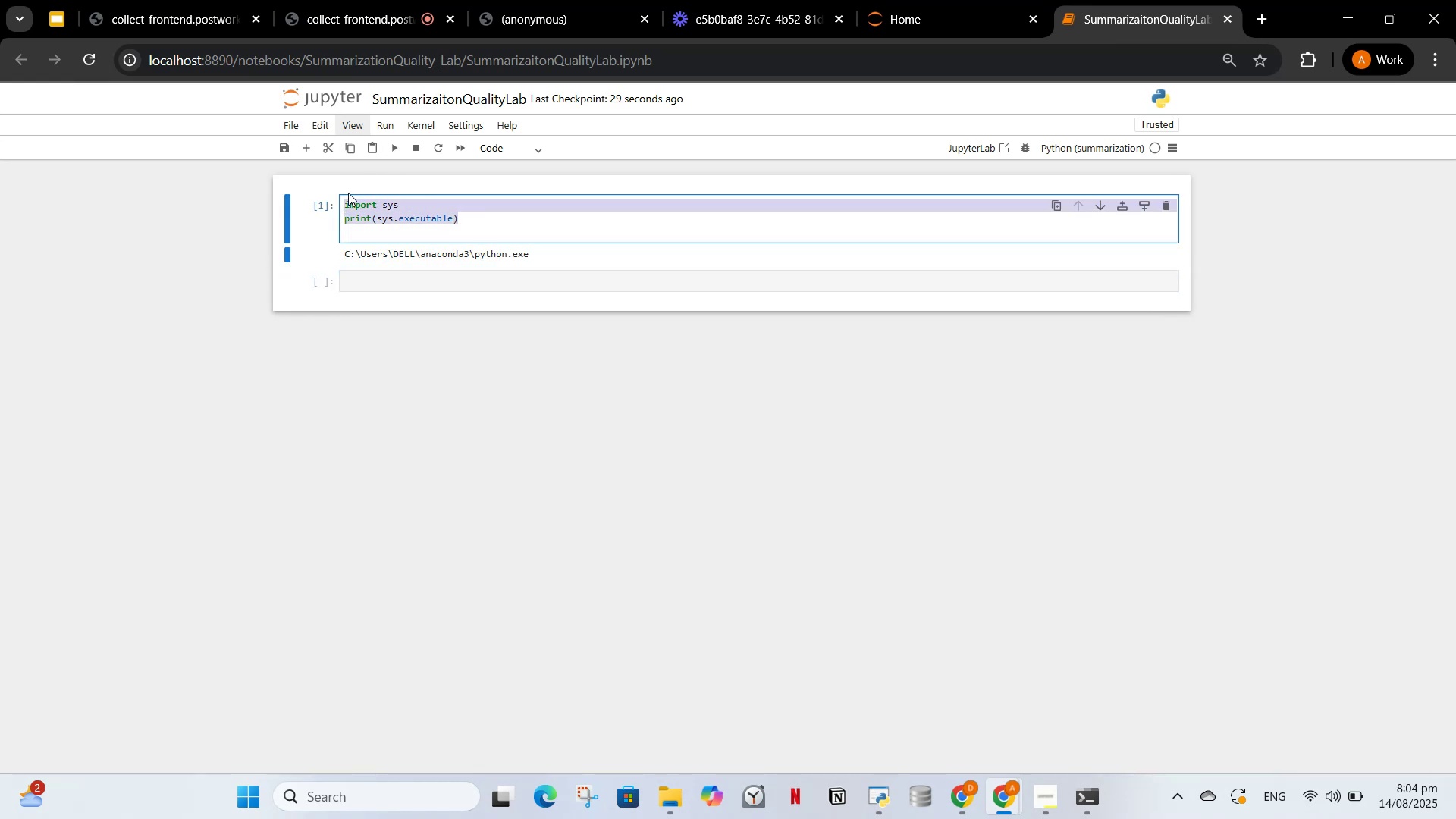 
key(Control+C)
 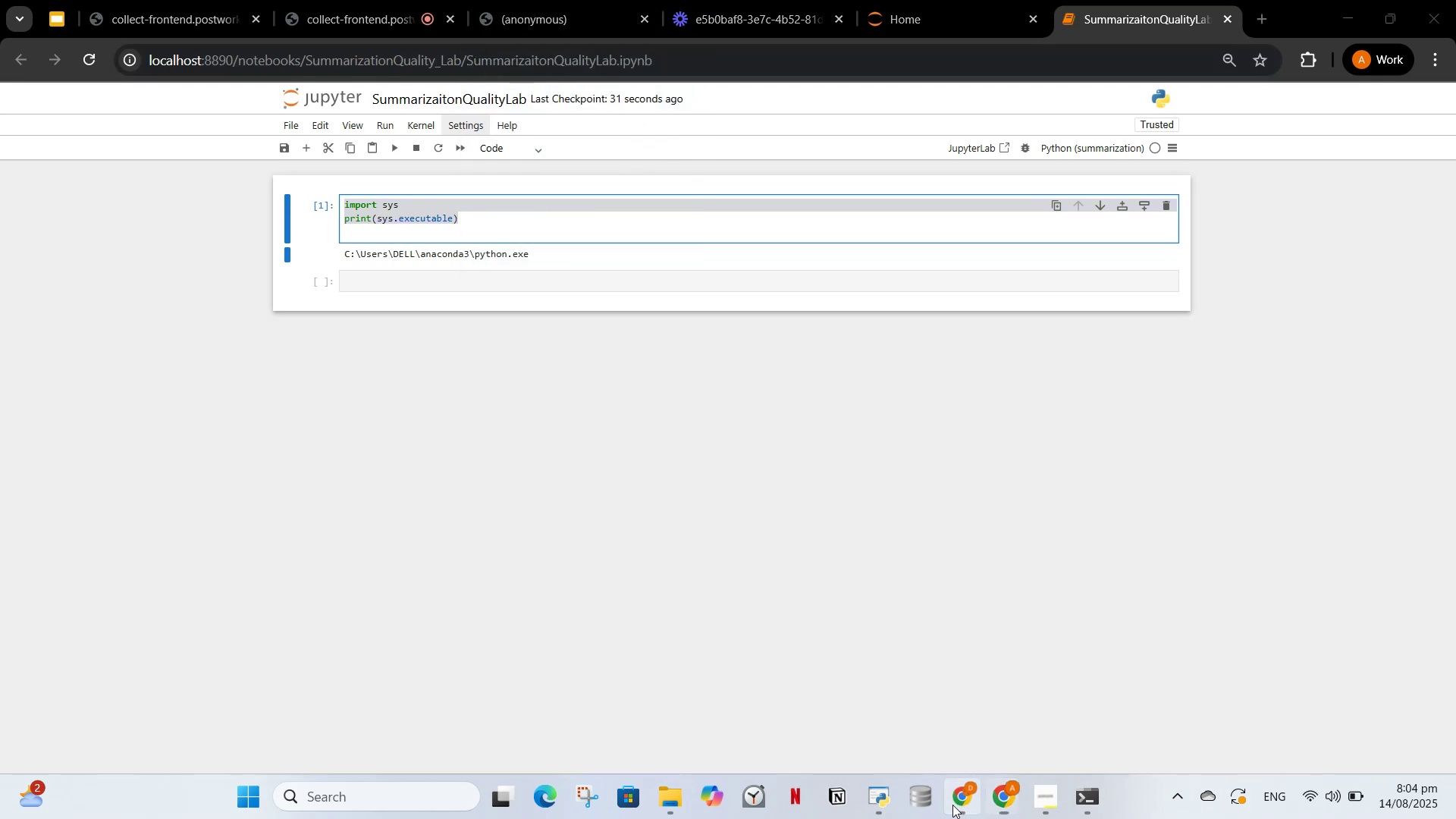 
left_click([733, 707])
 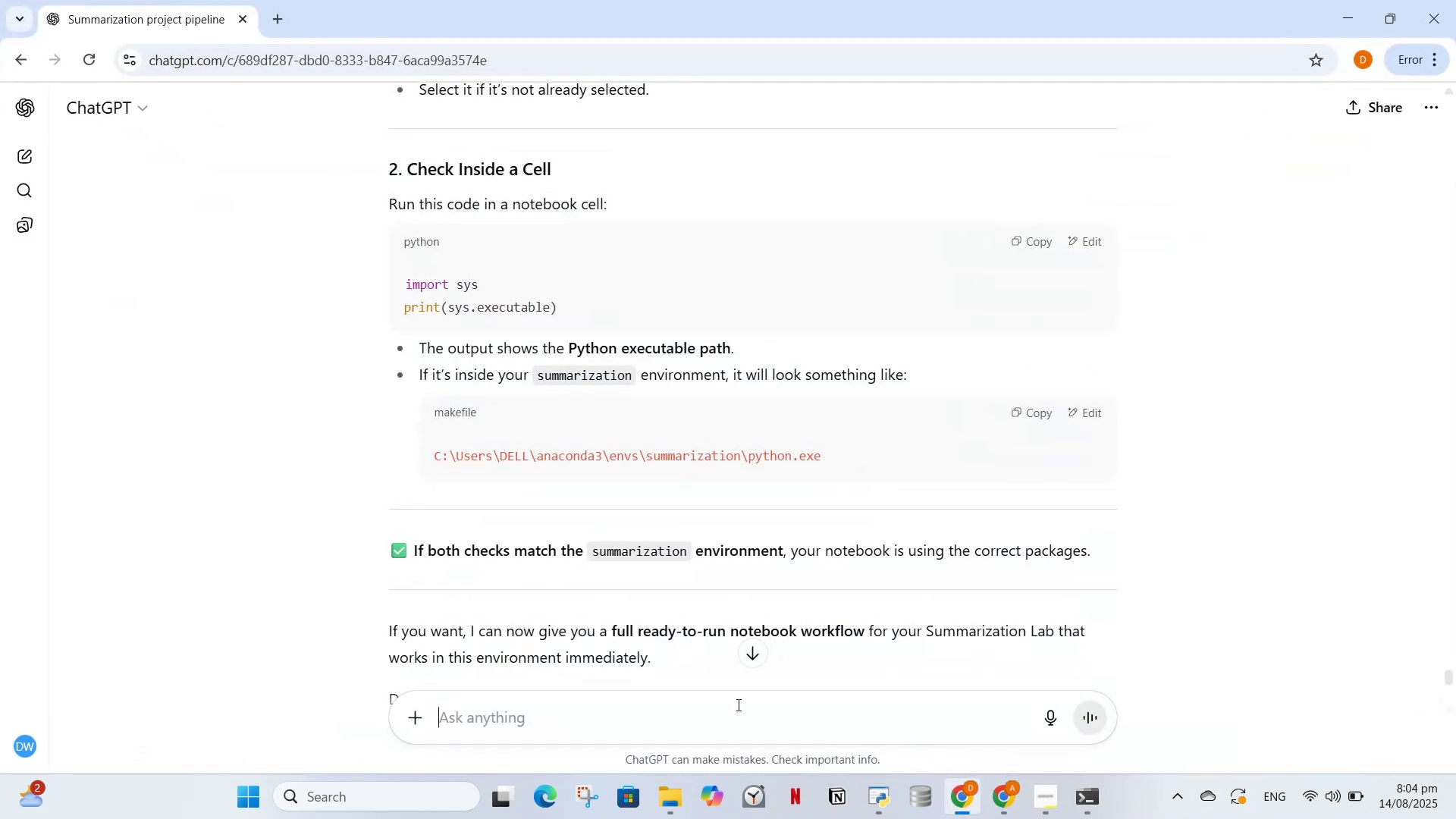 
key(Control+V)
 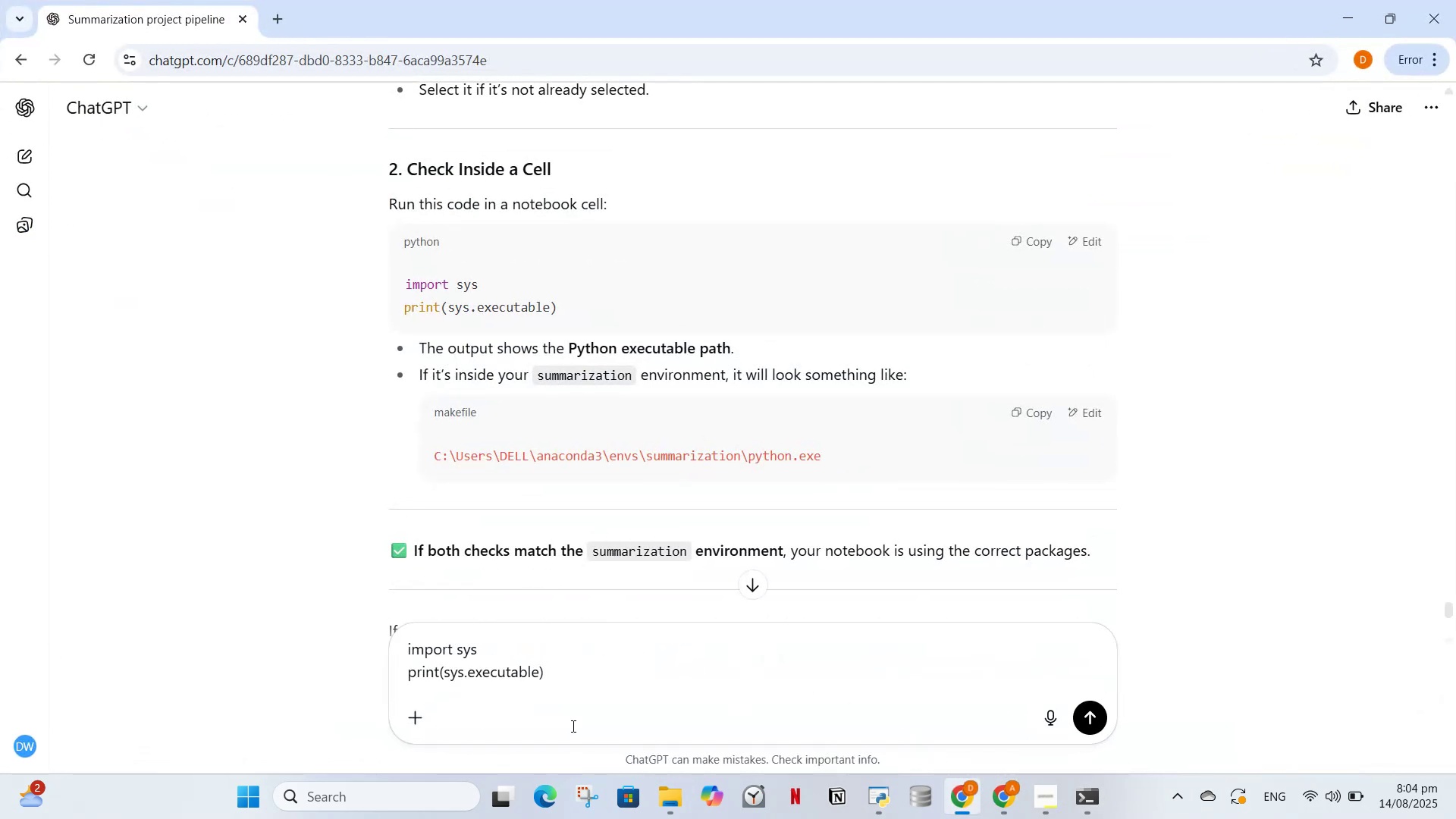 
left_click([585, 687])
 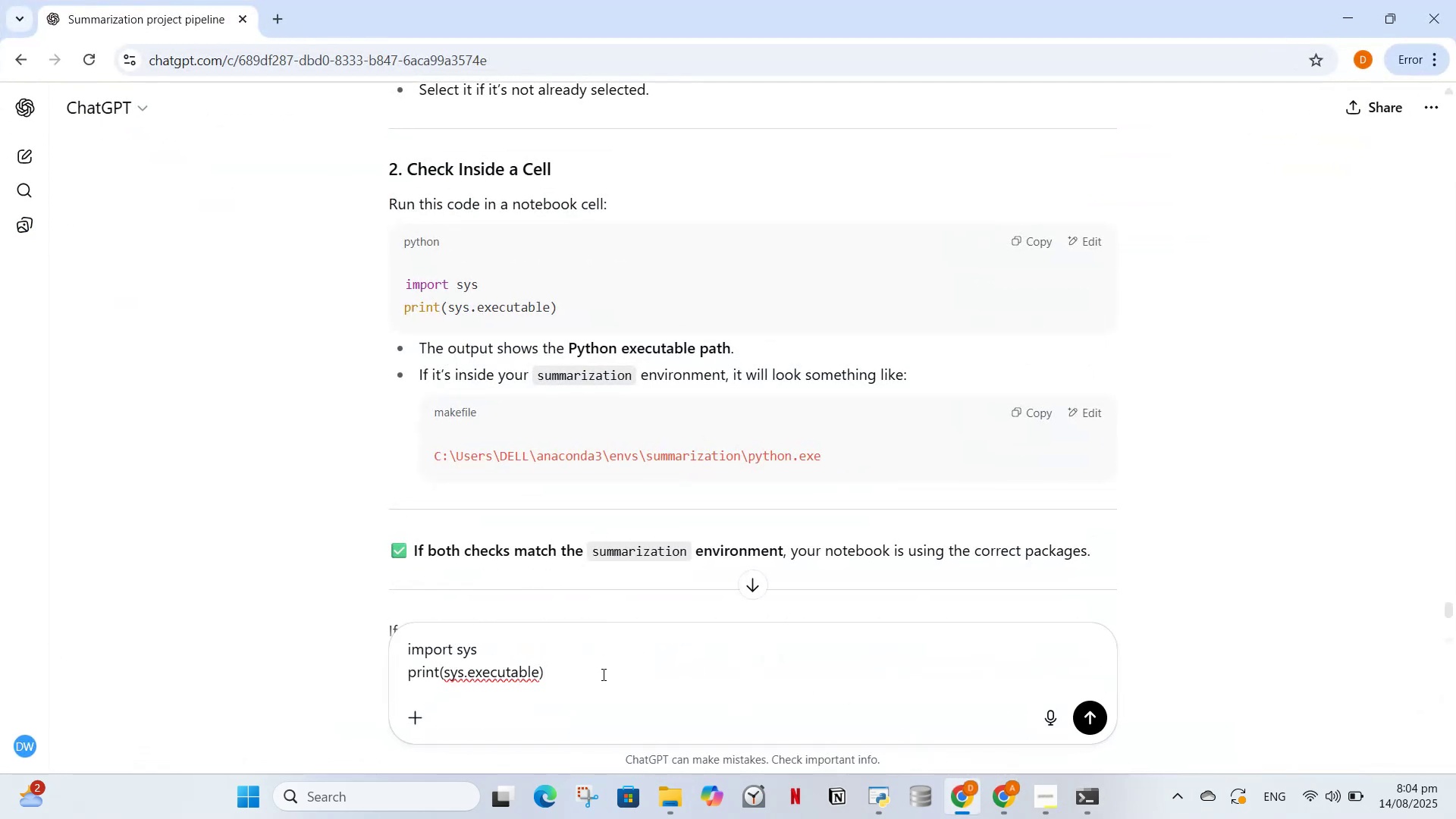 
key(Shift+Enter)
 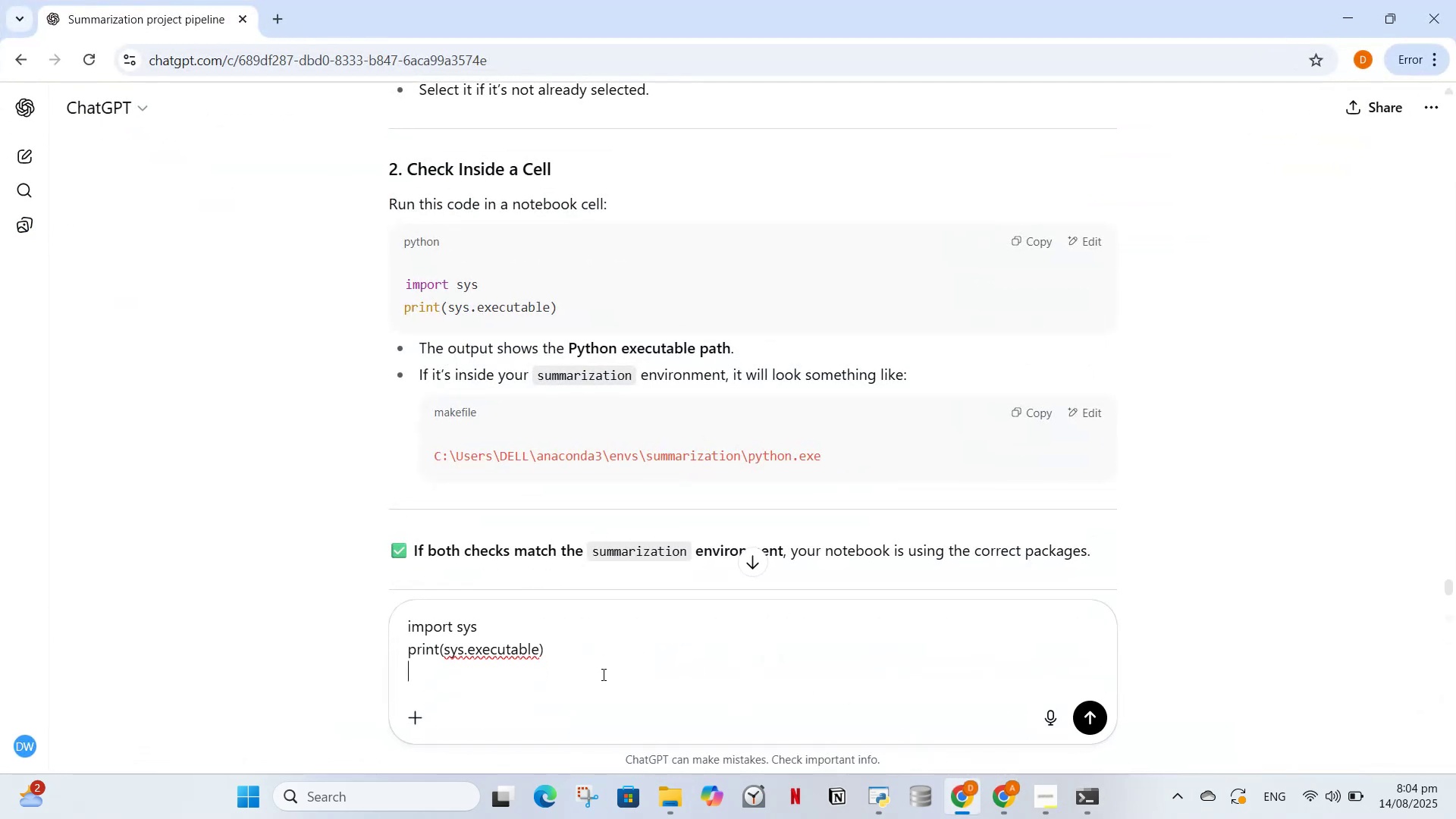 
key(Shift+Enter)
 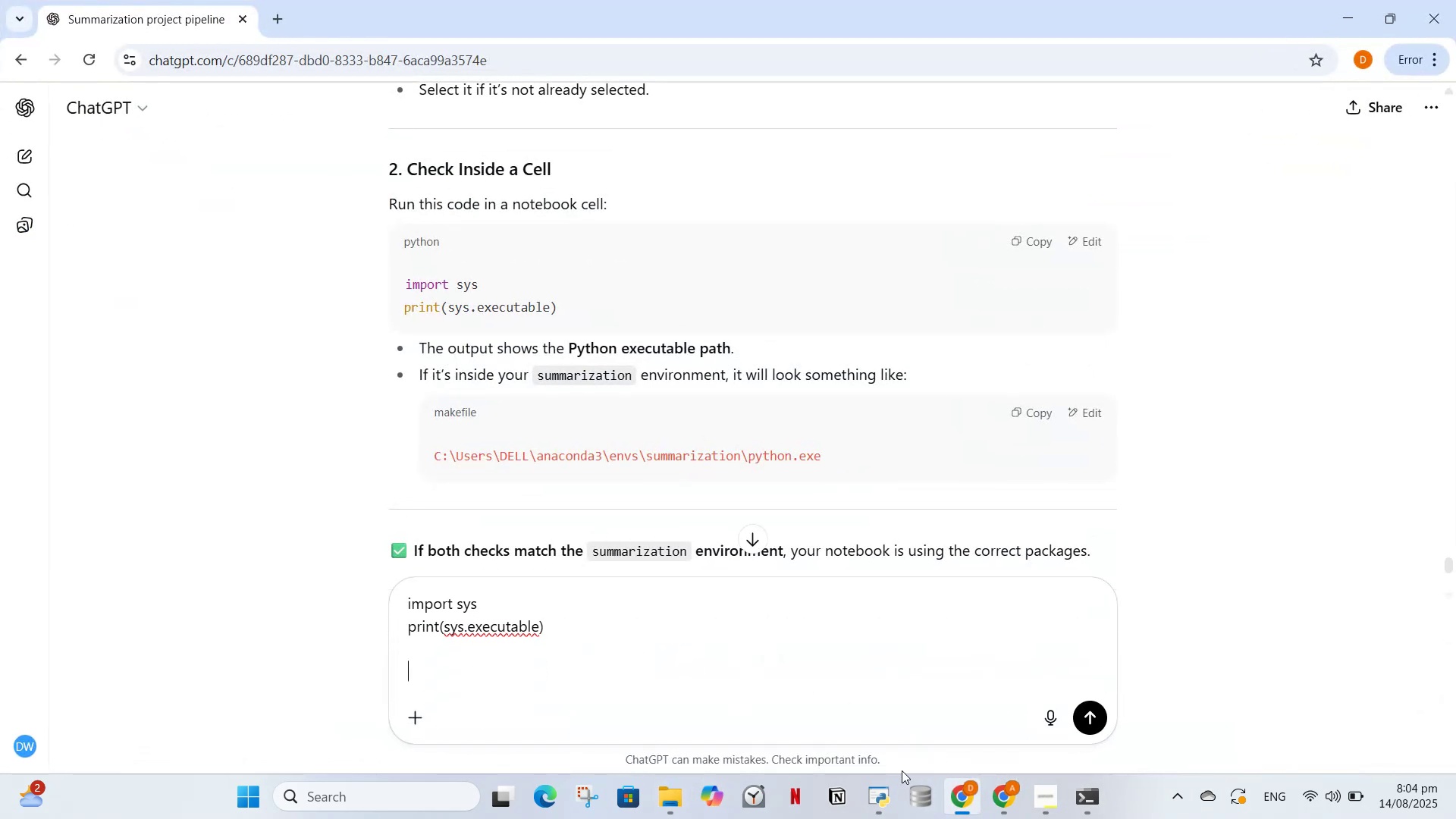 
left_click([1009, 795])
 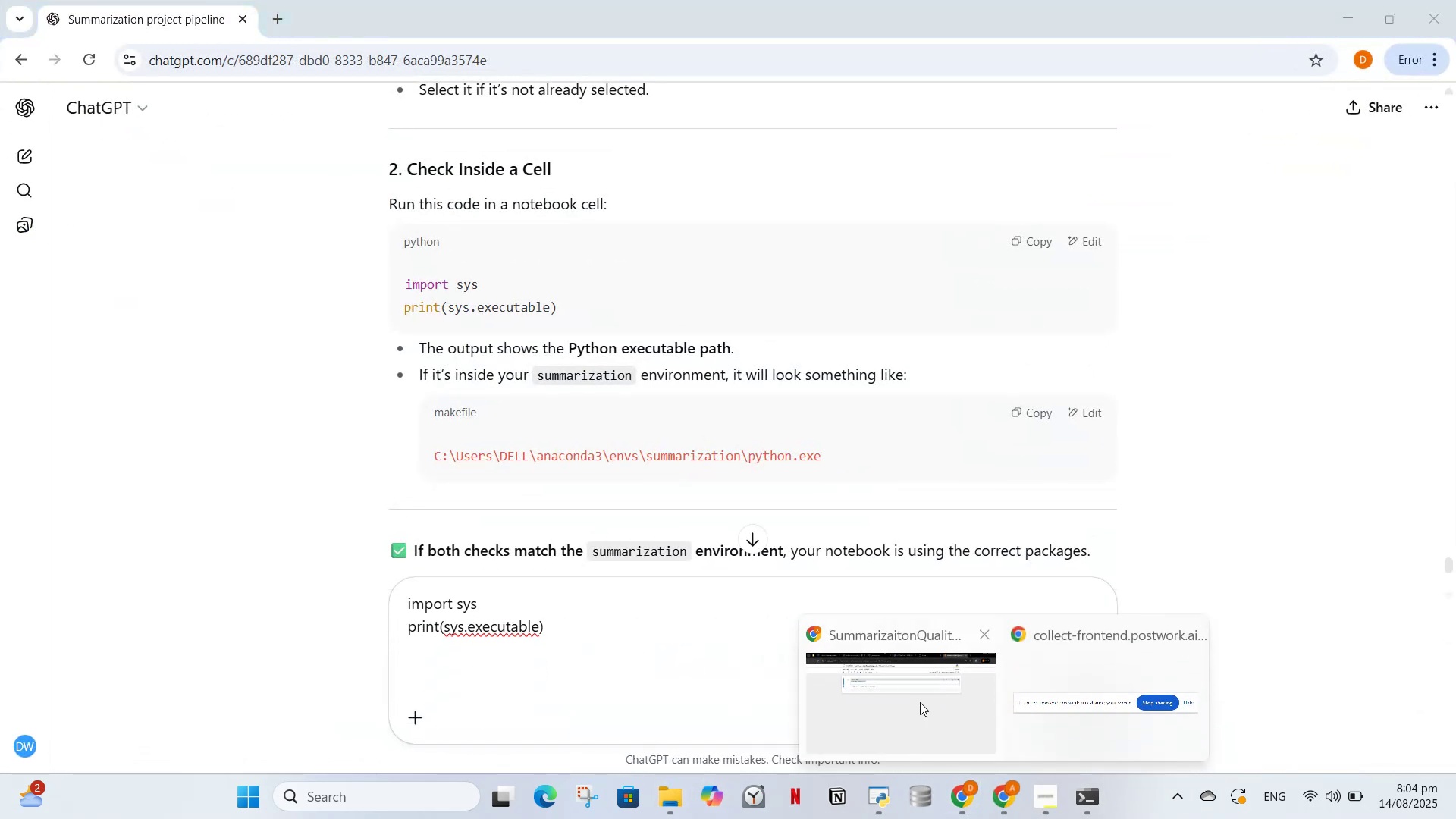 
left_click([908, 673])
 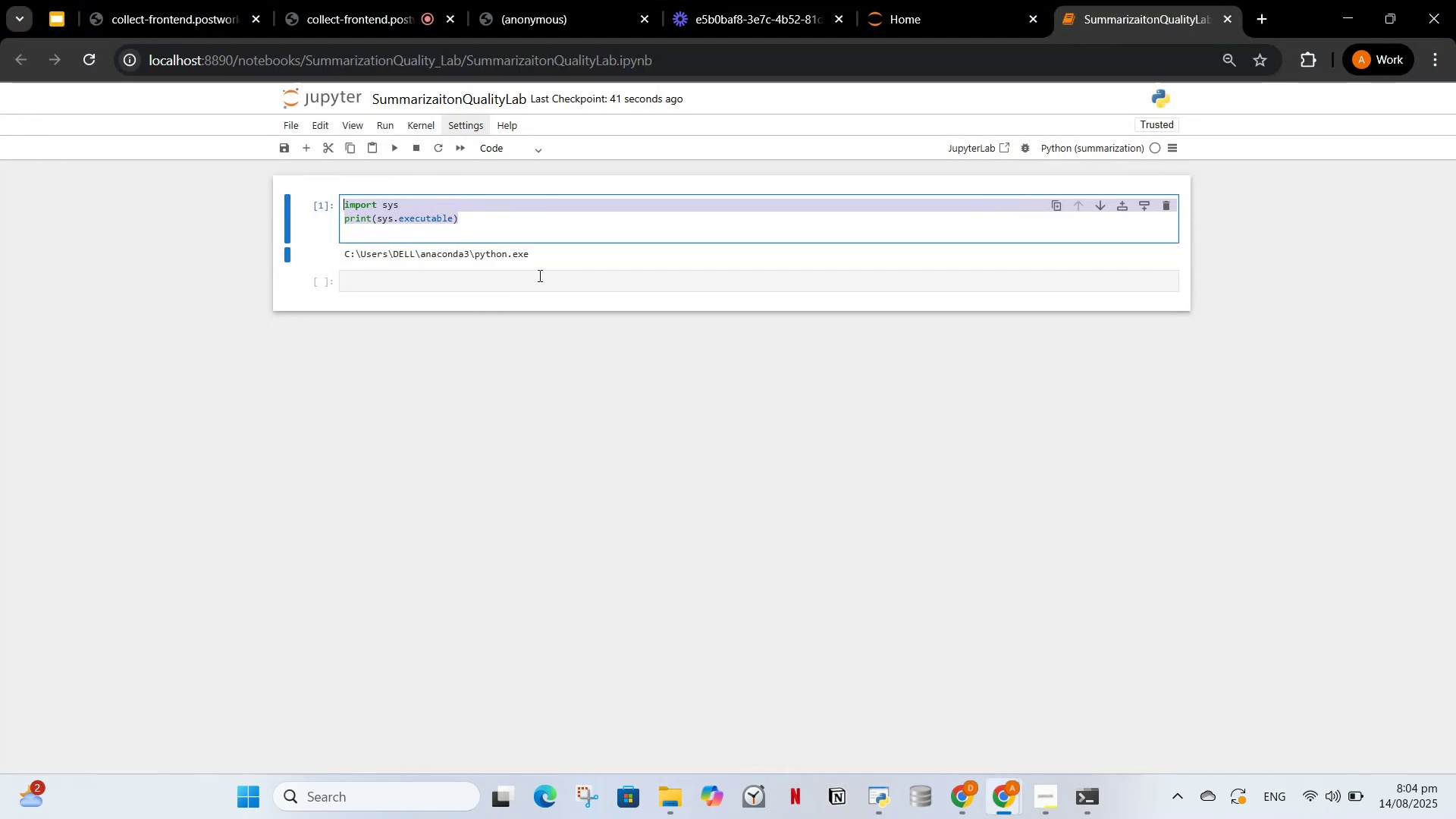 
left_click_drag(start_coordinate=[543, 251], to_coordinate=[339, 262])
 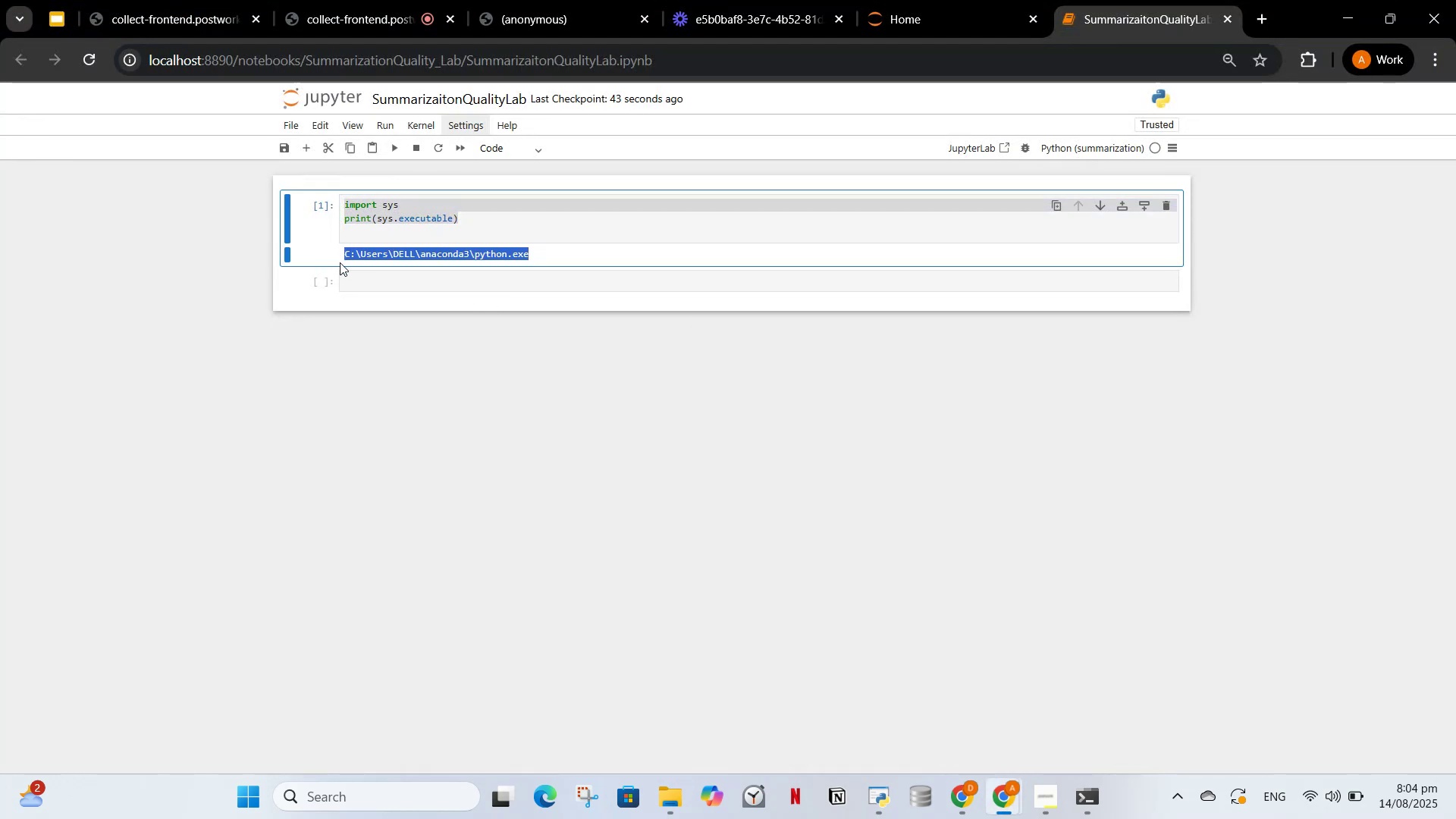 
key(Control+C)
 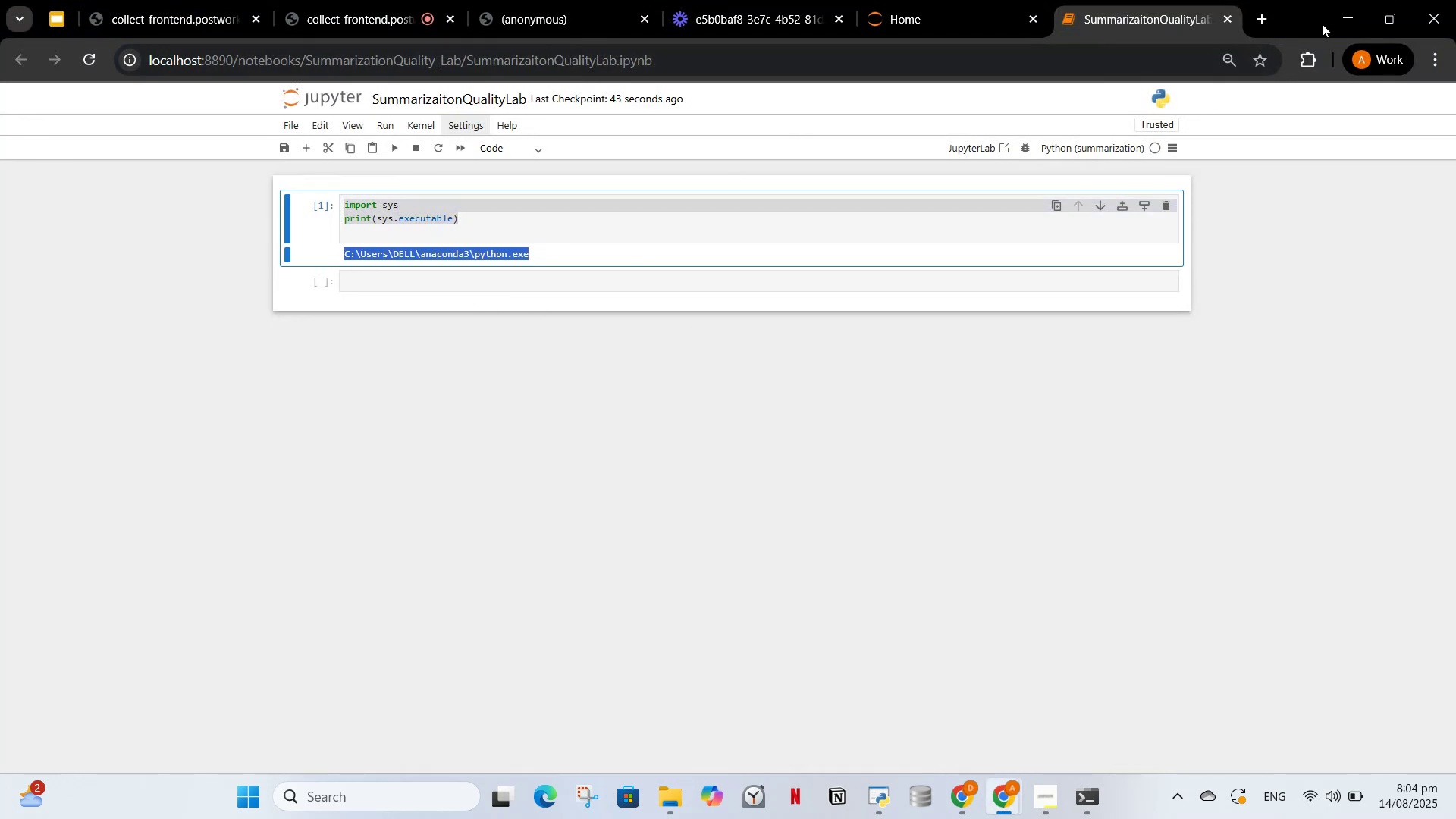 
left_click([1340, 18])
 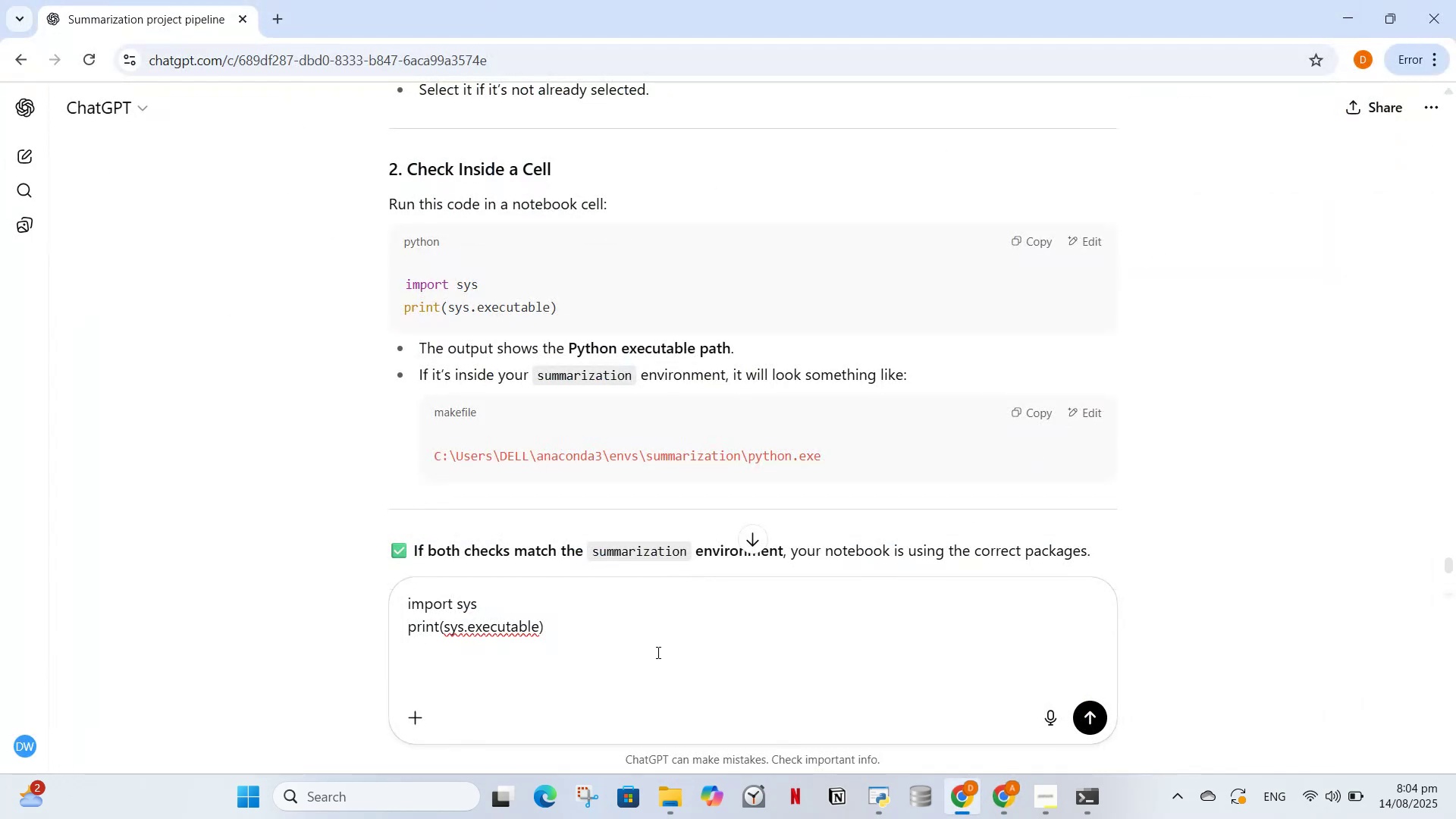 
key(Control+V)
 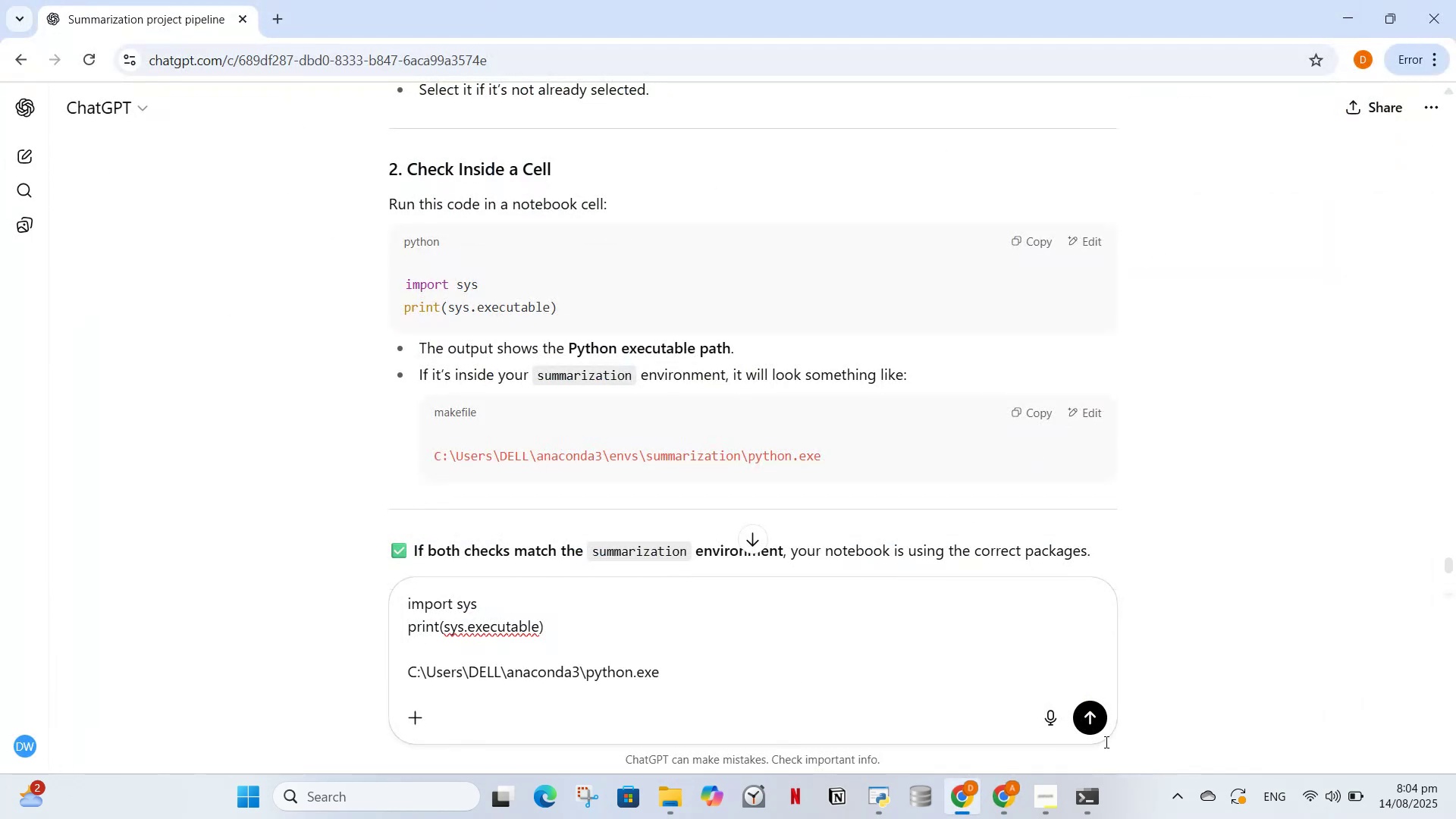 
left_click([1089, 729])
 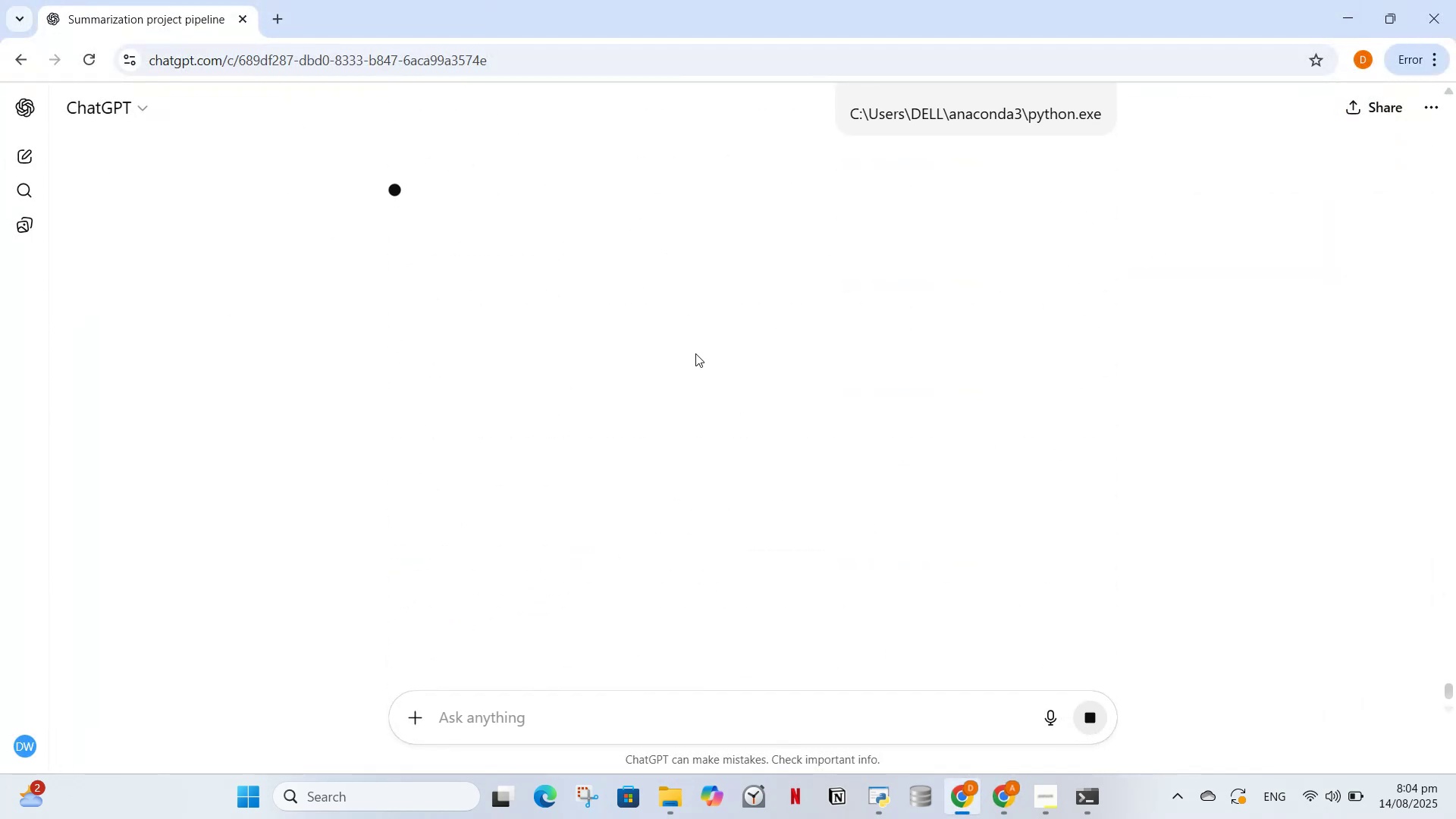 
scroll: coordinate [695, 369], scroll_direction: up, amount: 1.0
 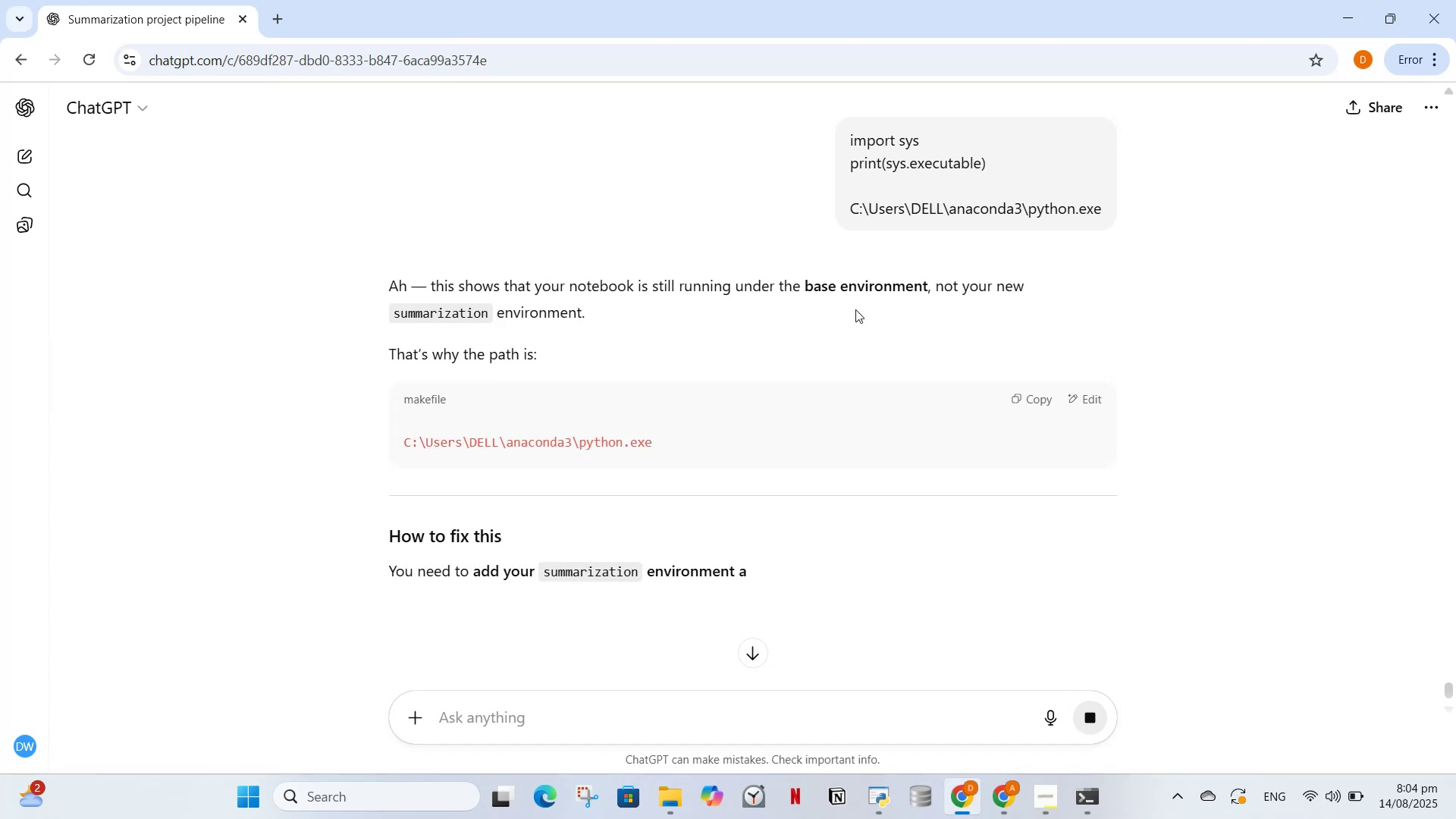 
wait(5.2)
 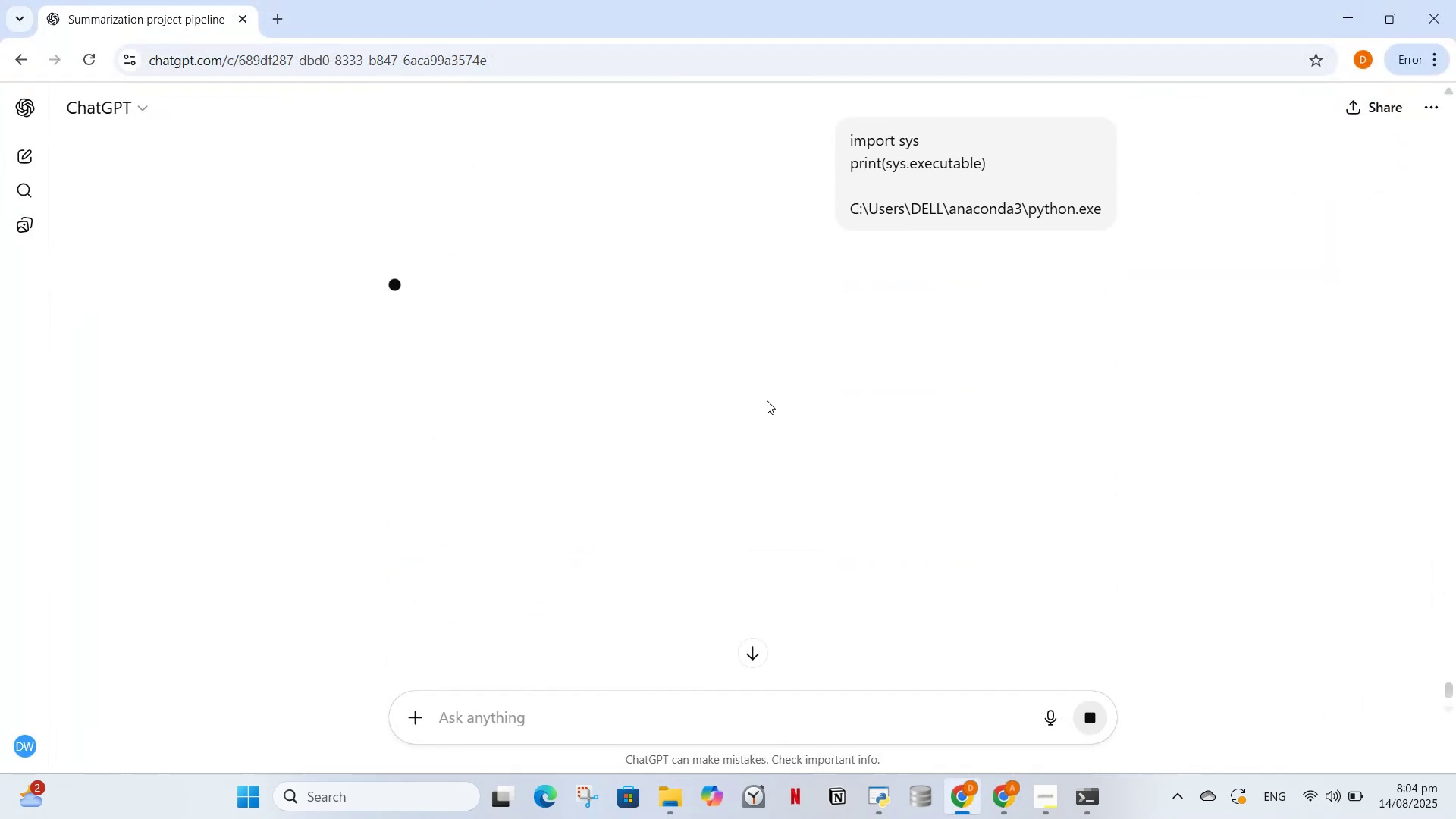 
scroll: coordinate [893, 445], scroll_direction: down, amount: 5.0
 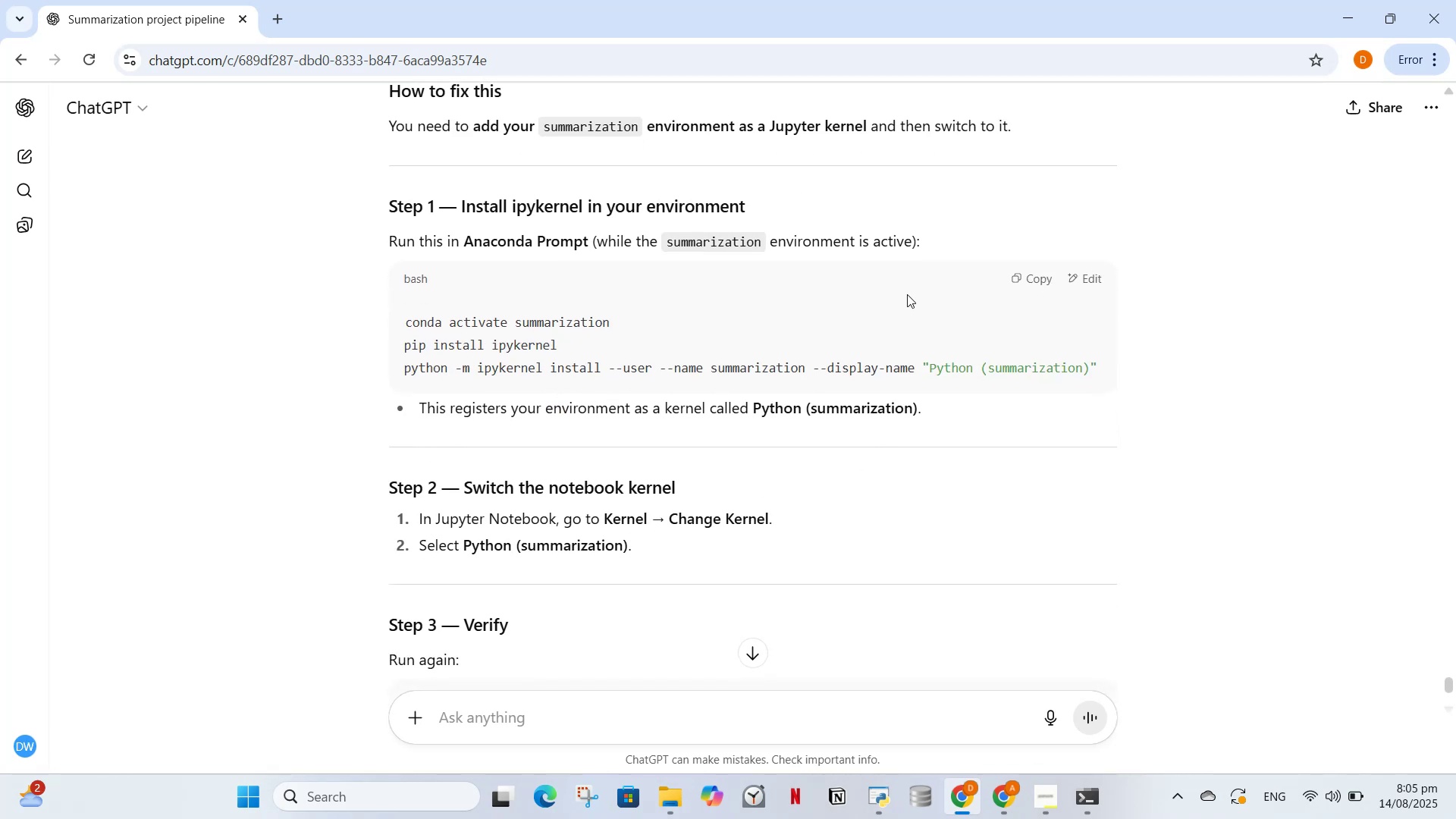 
scroll: coordinate [777, 440], scroll_direction: up, amount: 2.0
 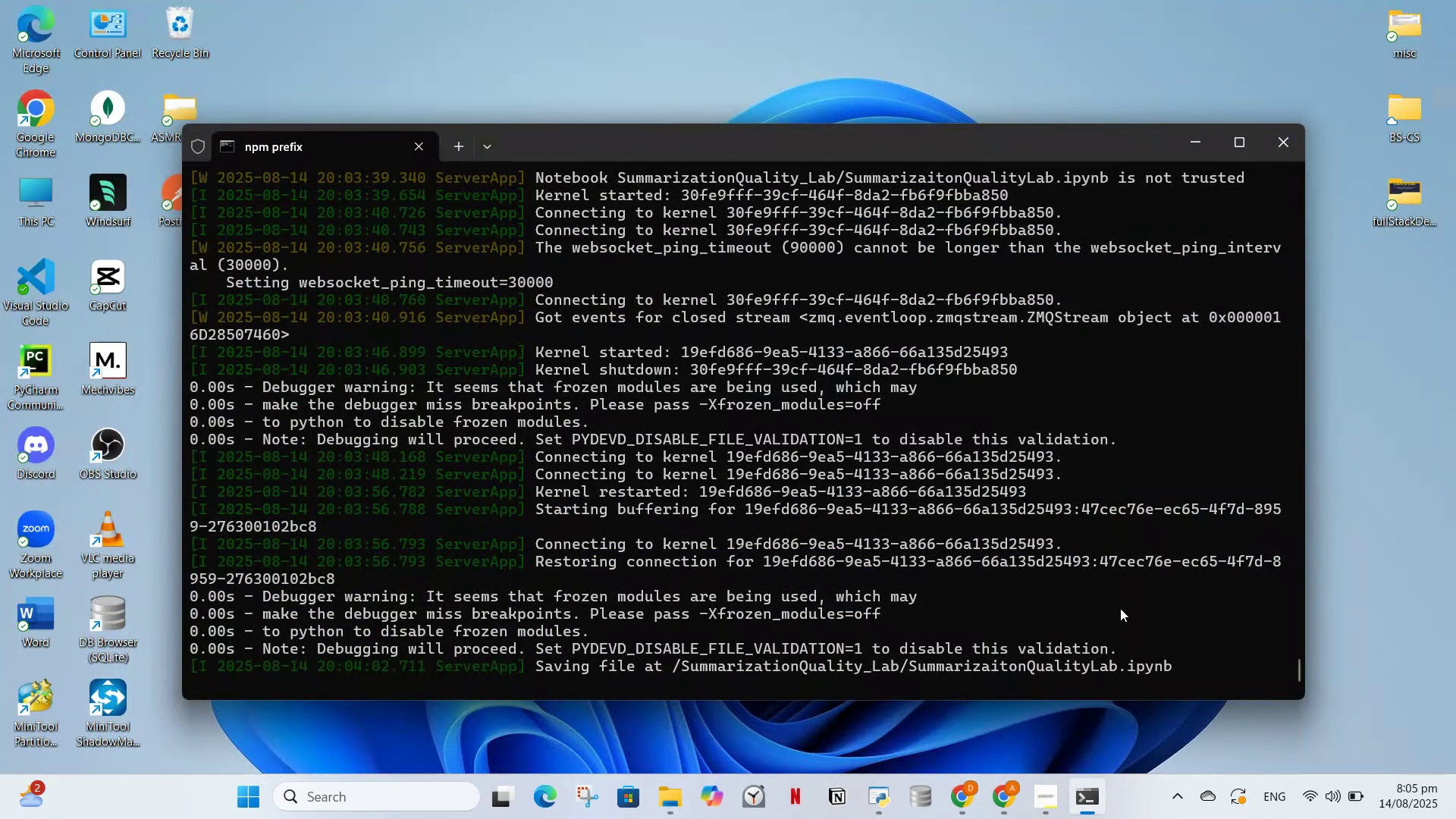 
left_click([1002, 801])
 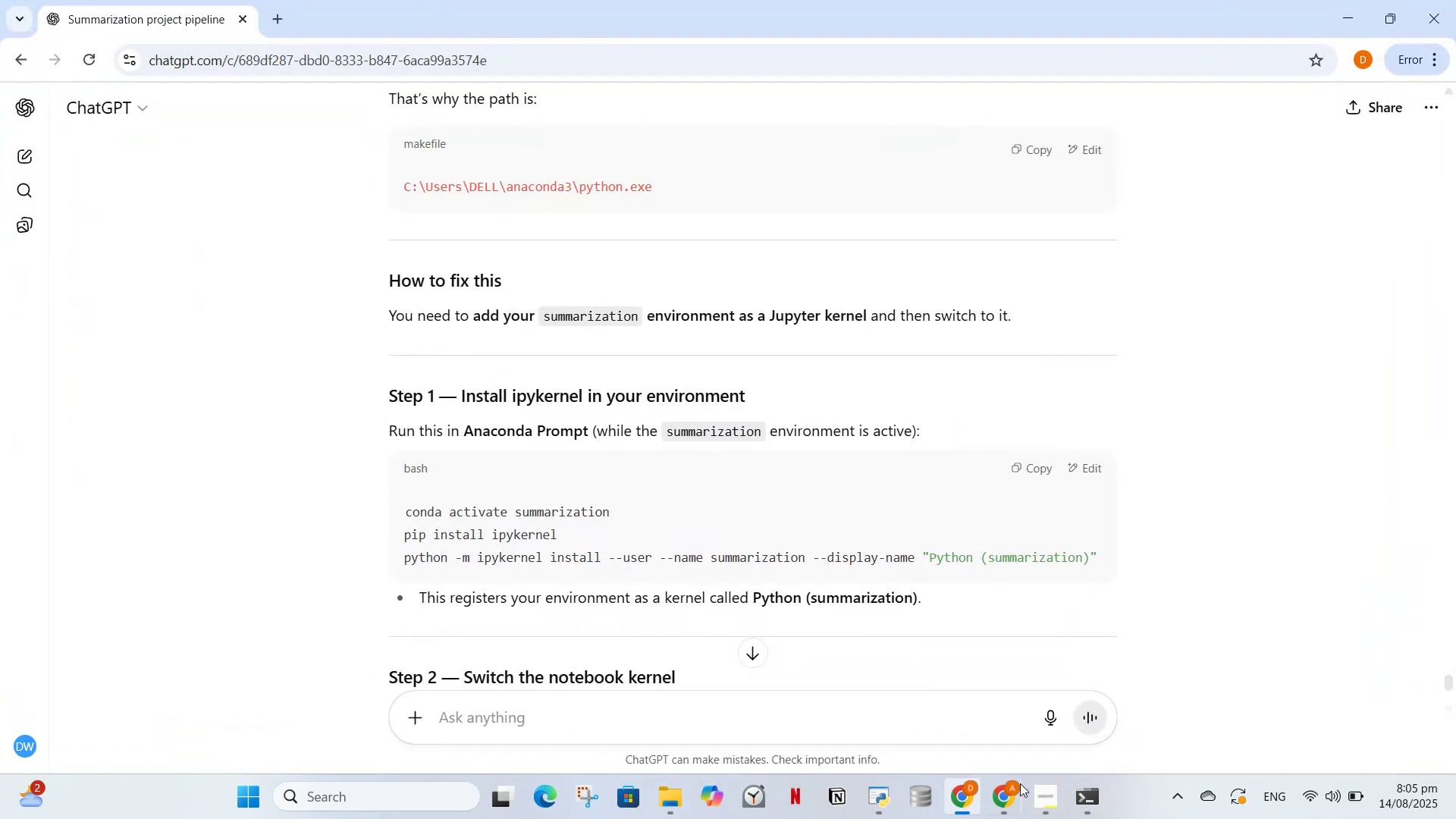 
left_click([989, 809])
 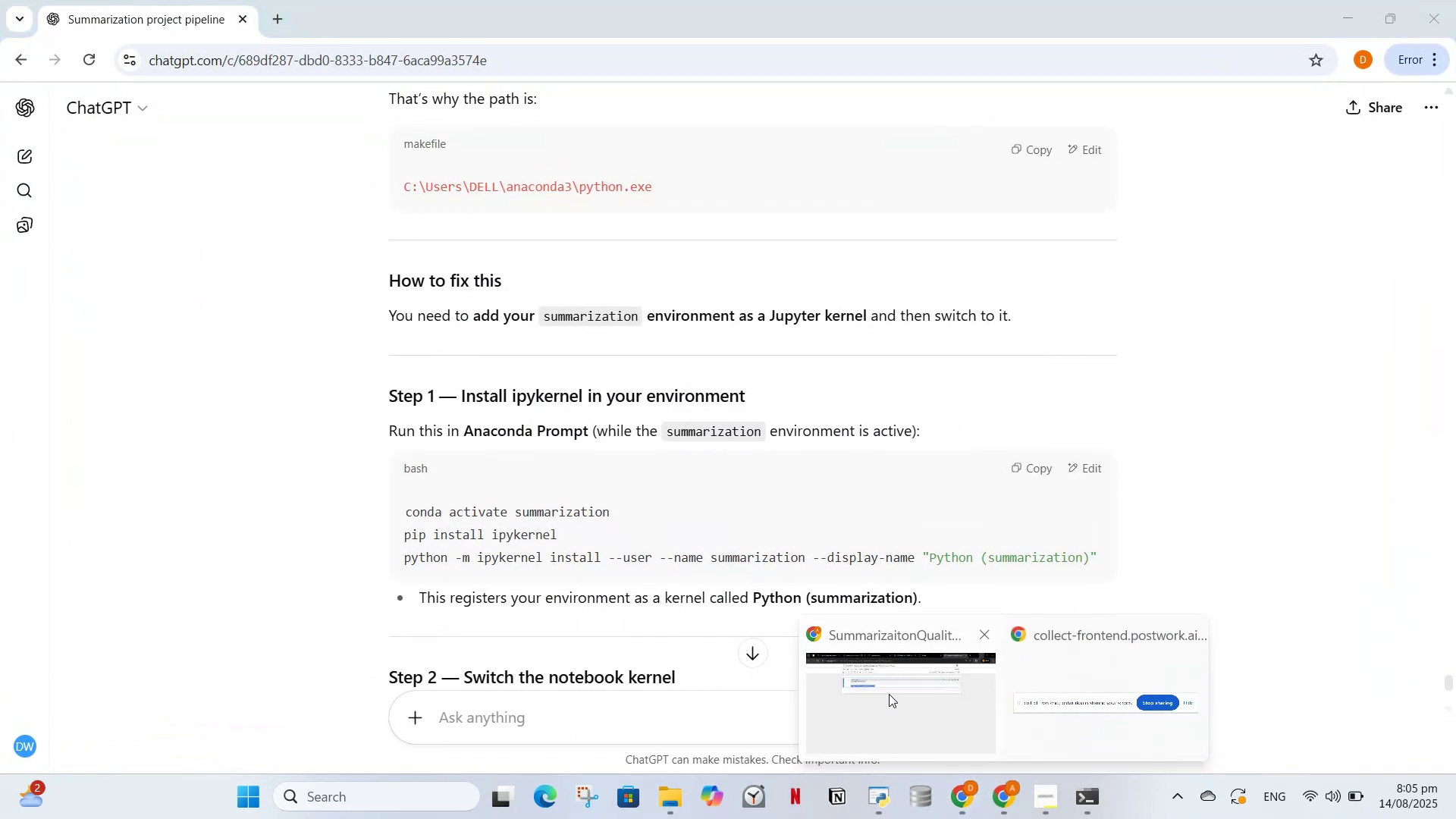 
left_click([889, 694])
 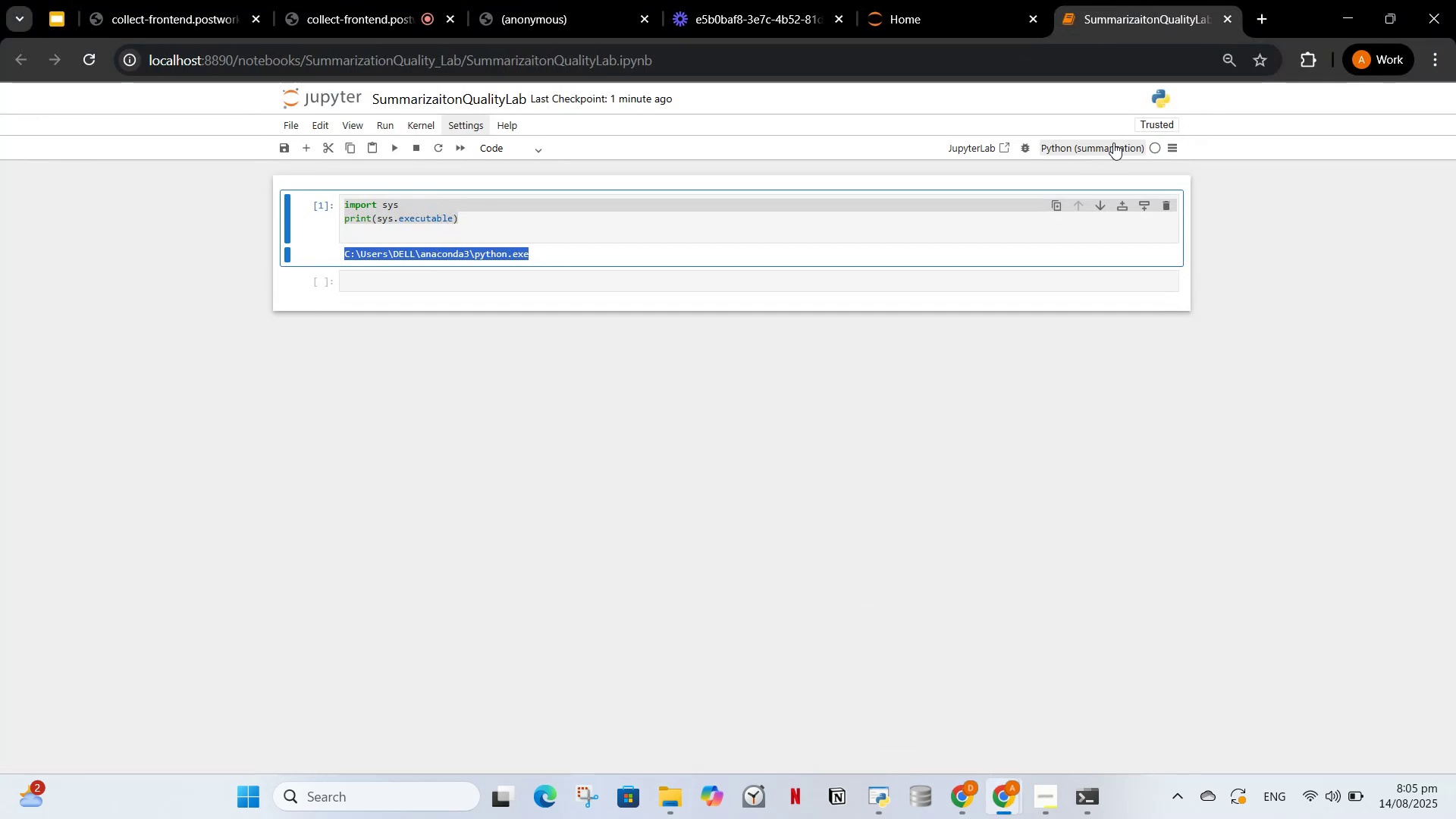 
left_click([1099, 143])
 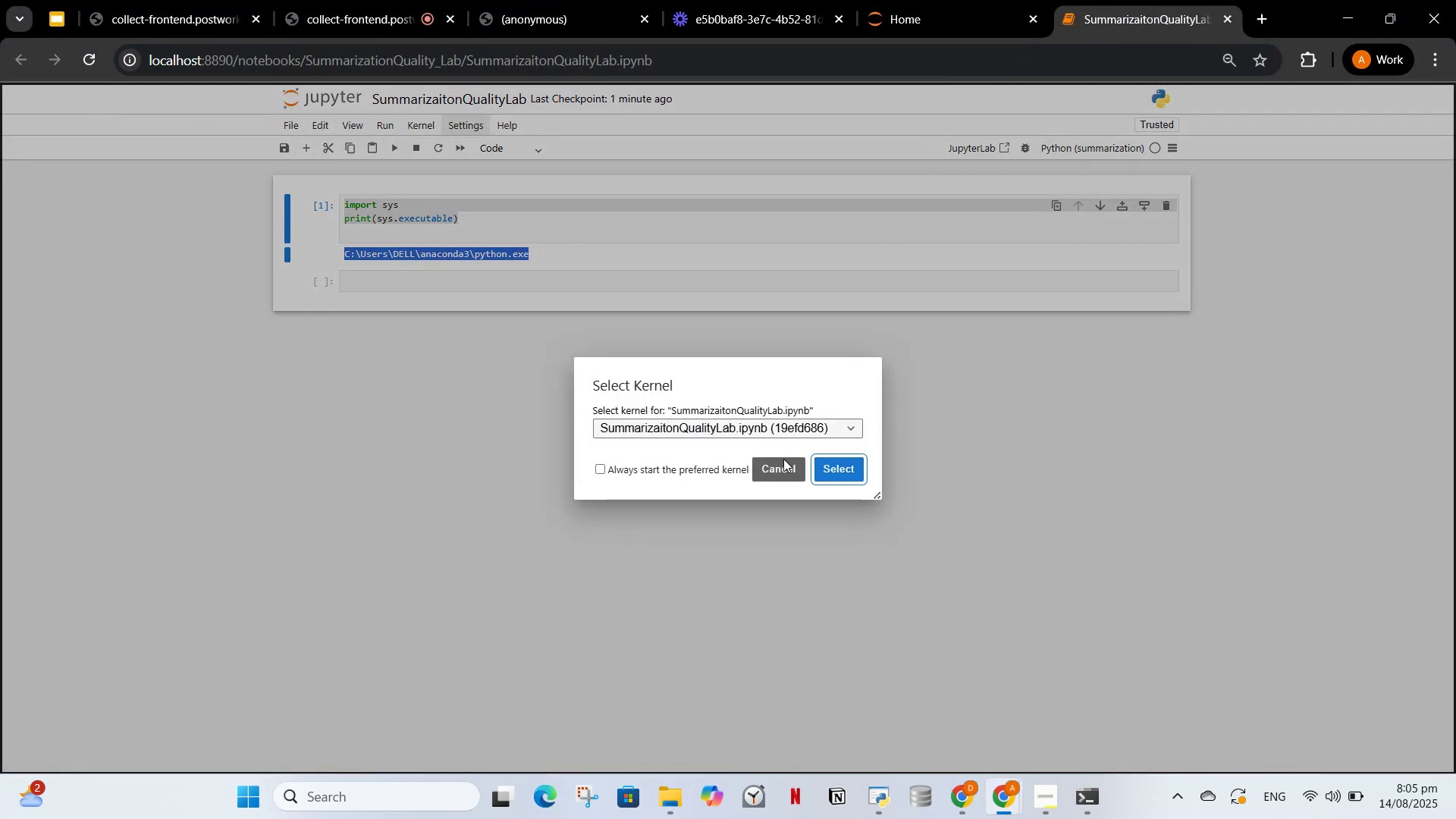 
left_click([786, 415])
 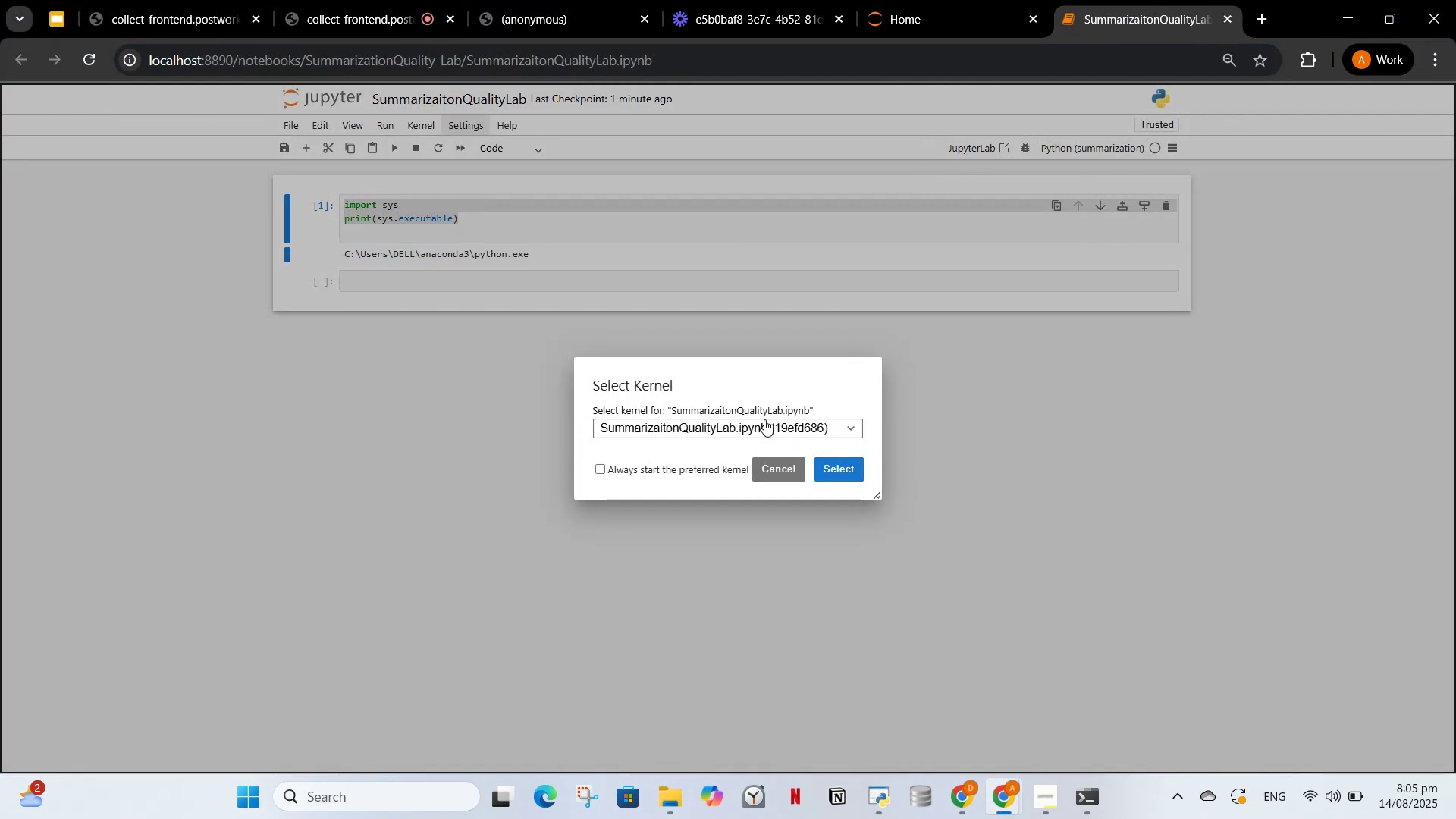 
left_click([764, 419])
 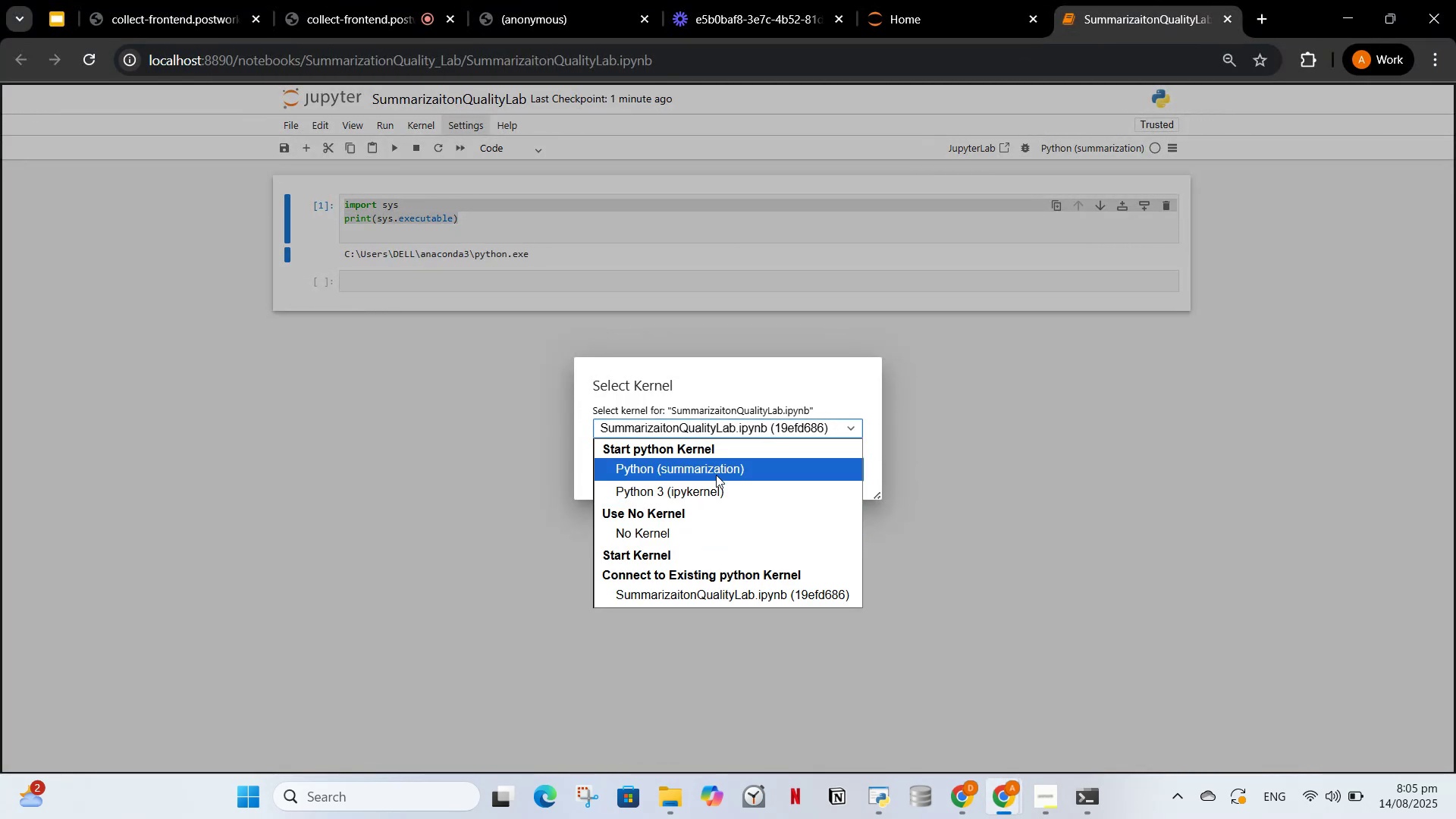 
left_click([716, 475])
 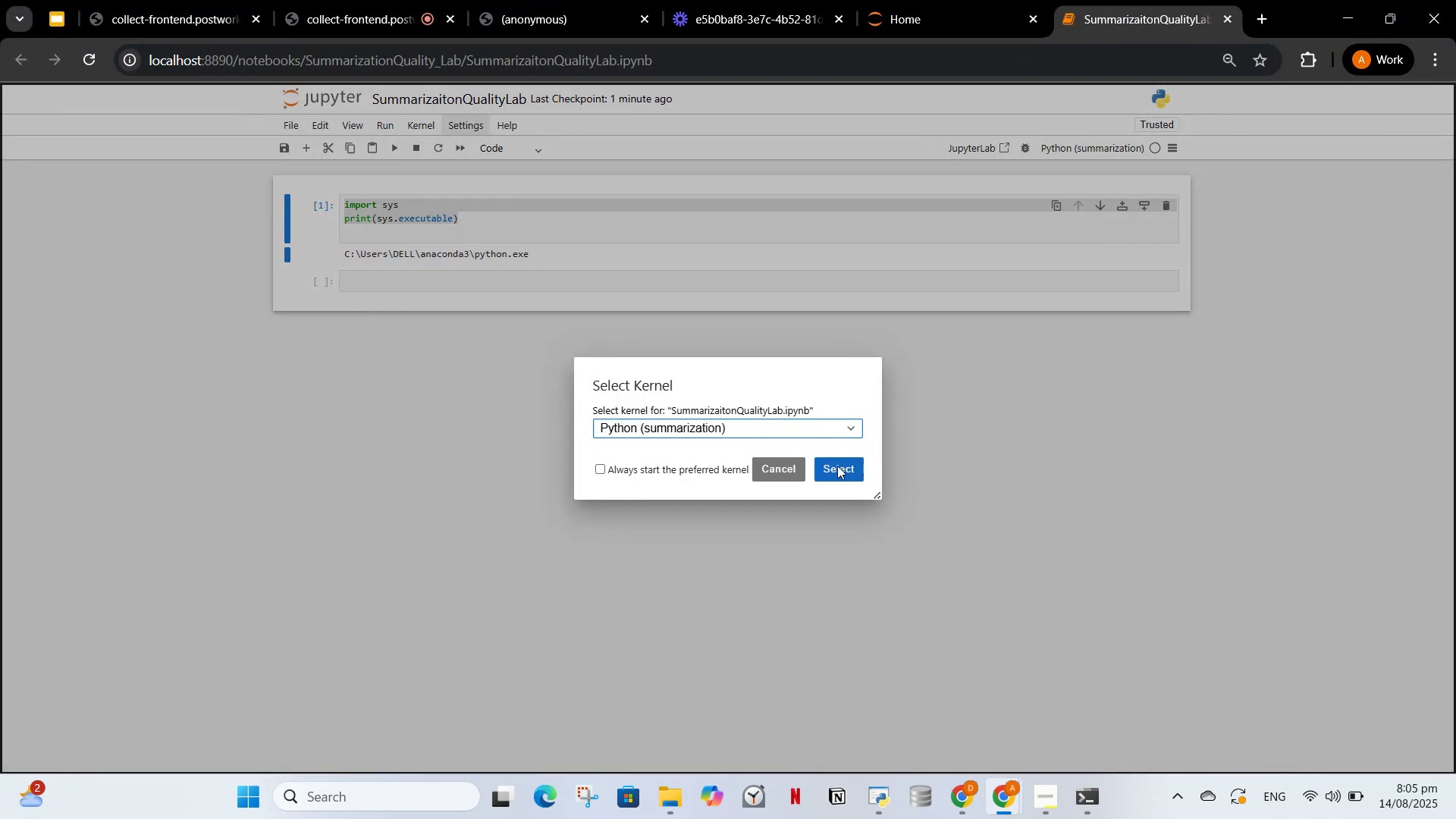 
left_click([832, 466])
 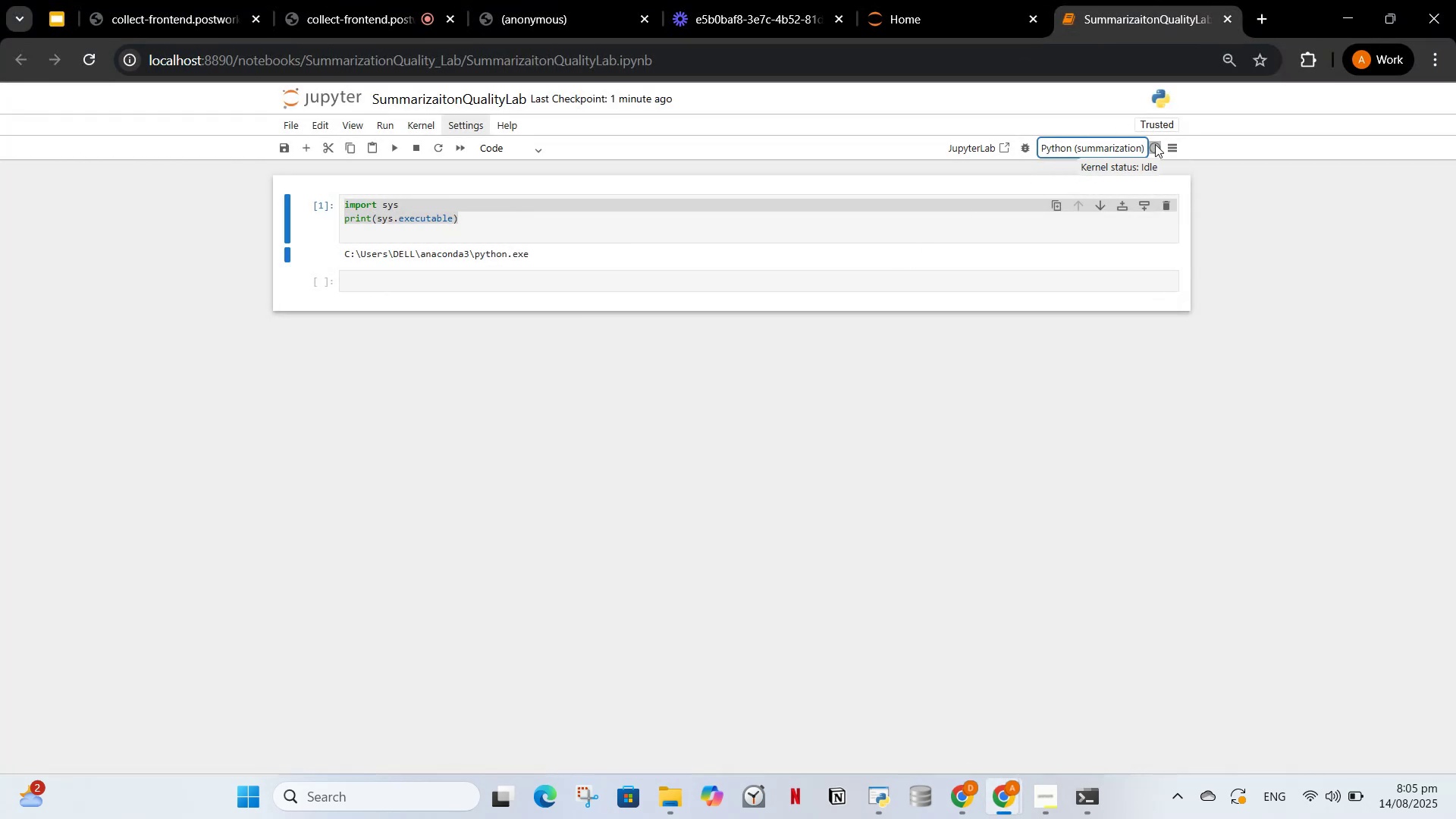 
left_click([1156, 147])
 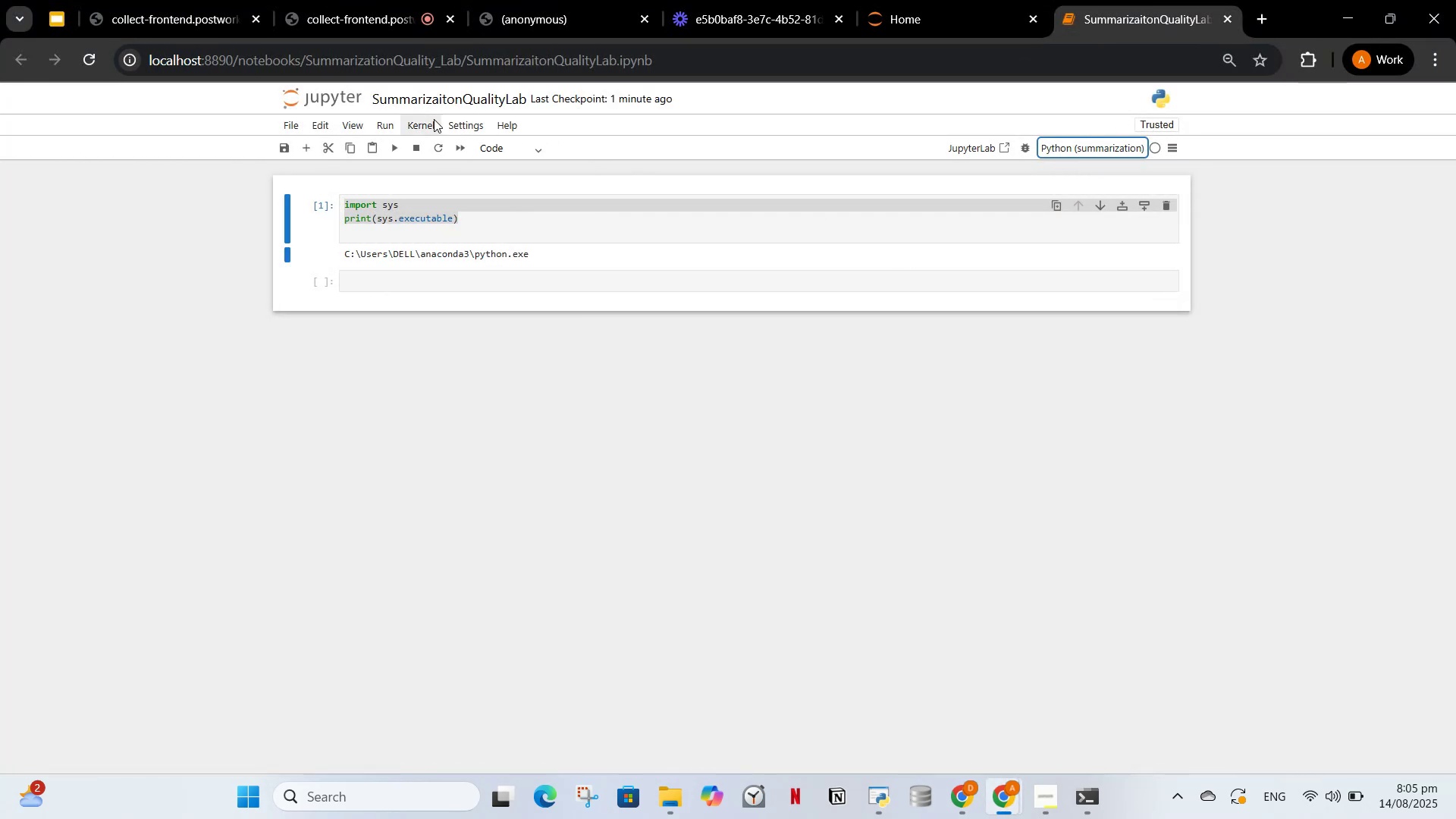 
left_click([424, 127])
 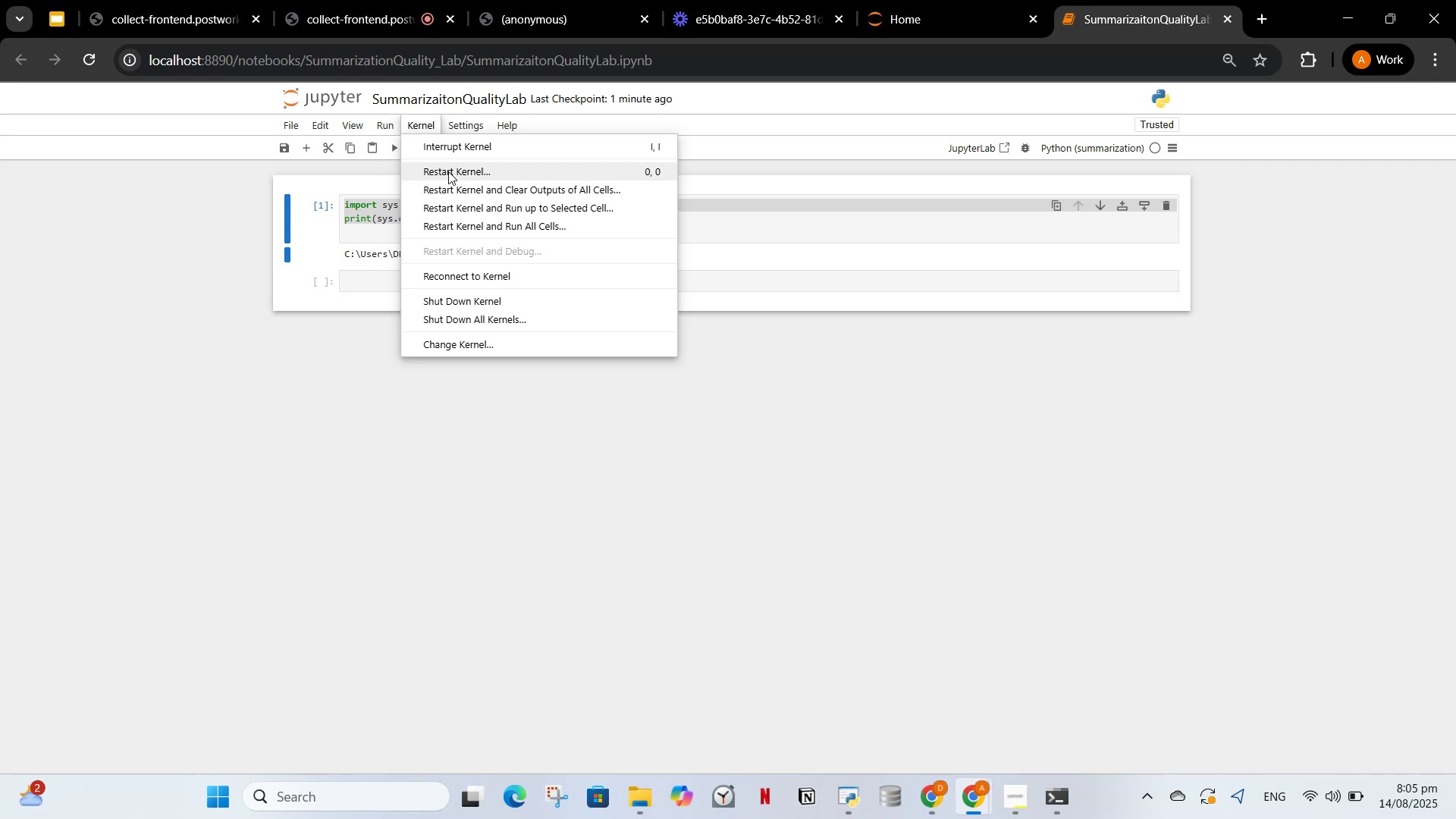 
left_click([447, 278])
 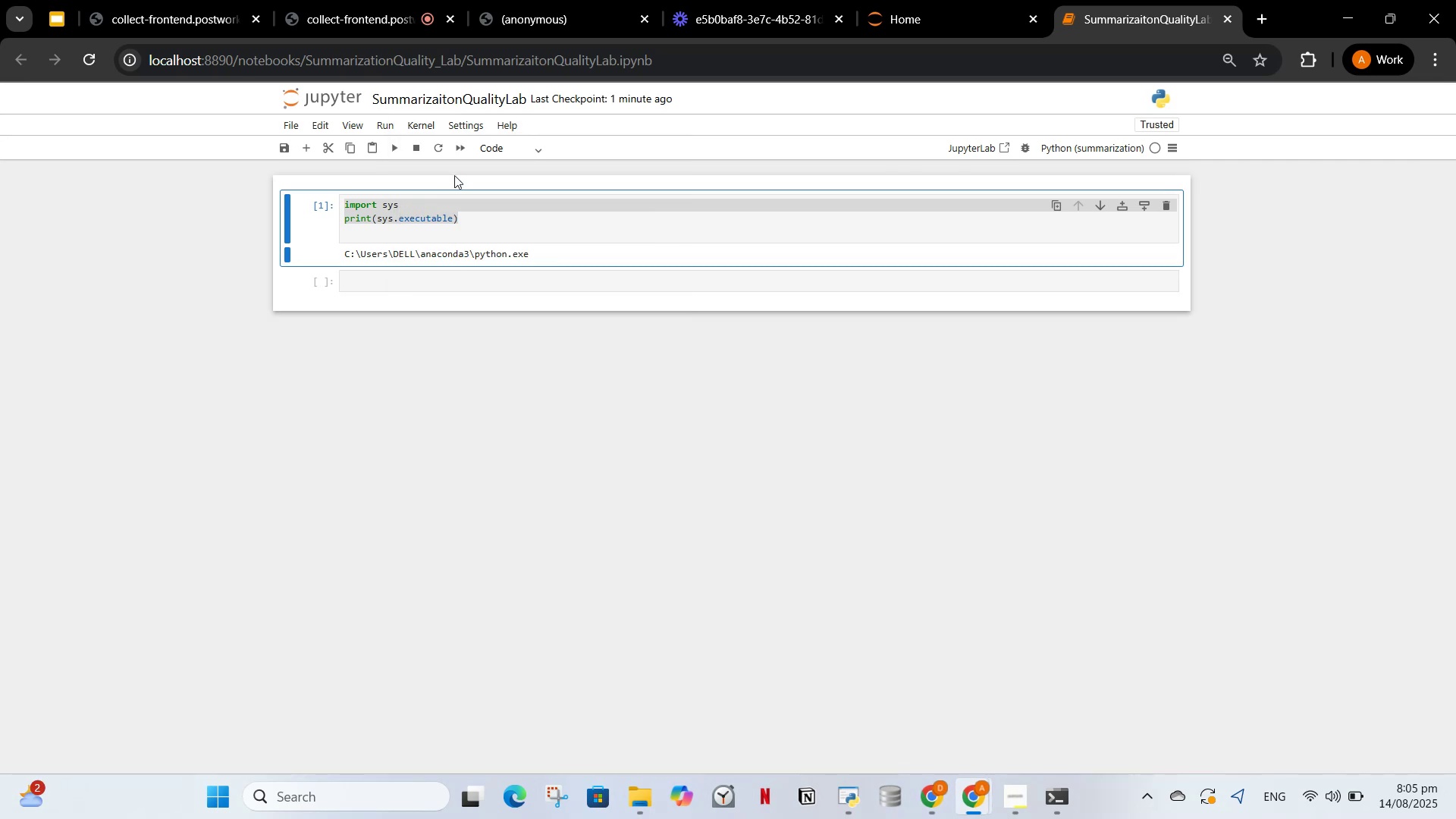 
left_click([455, 232])
 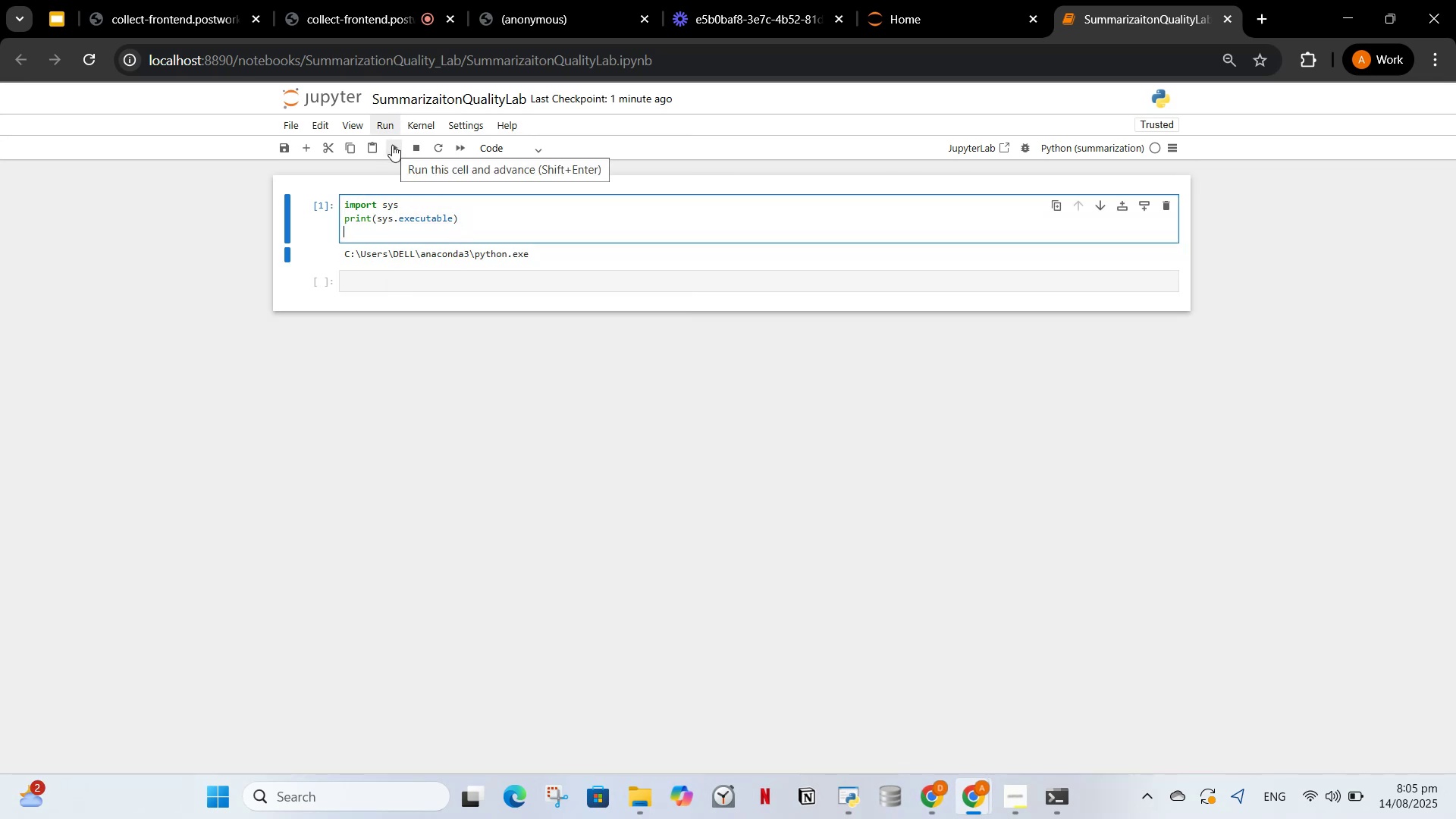 
left_click([392, 145])
 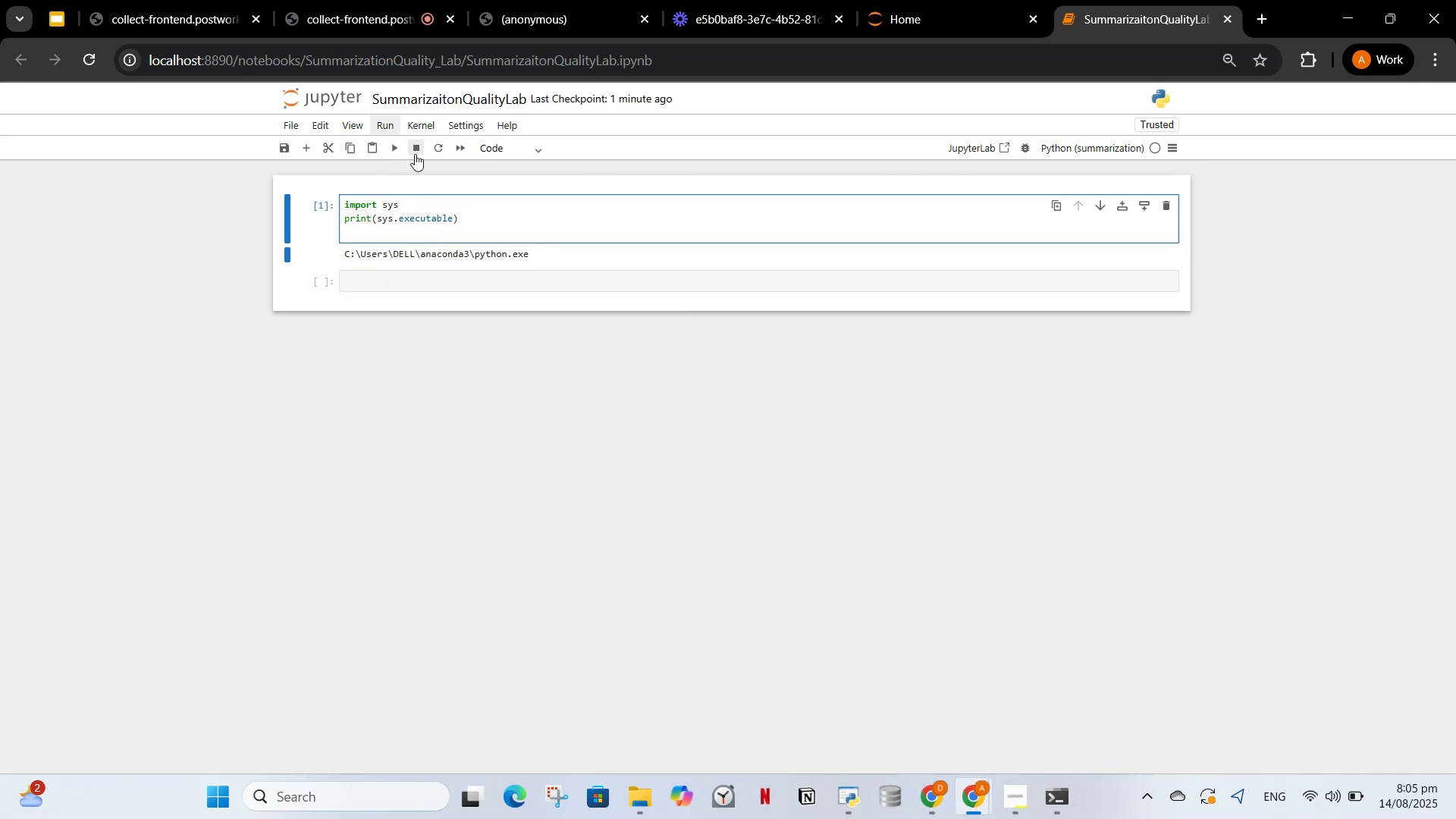 
left_click([397, 143])
 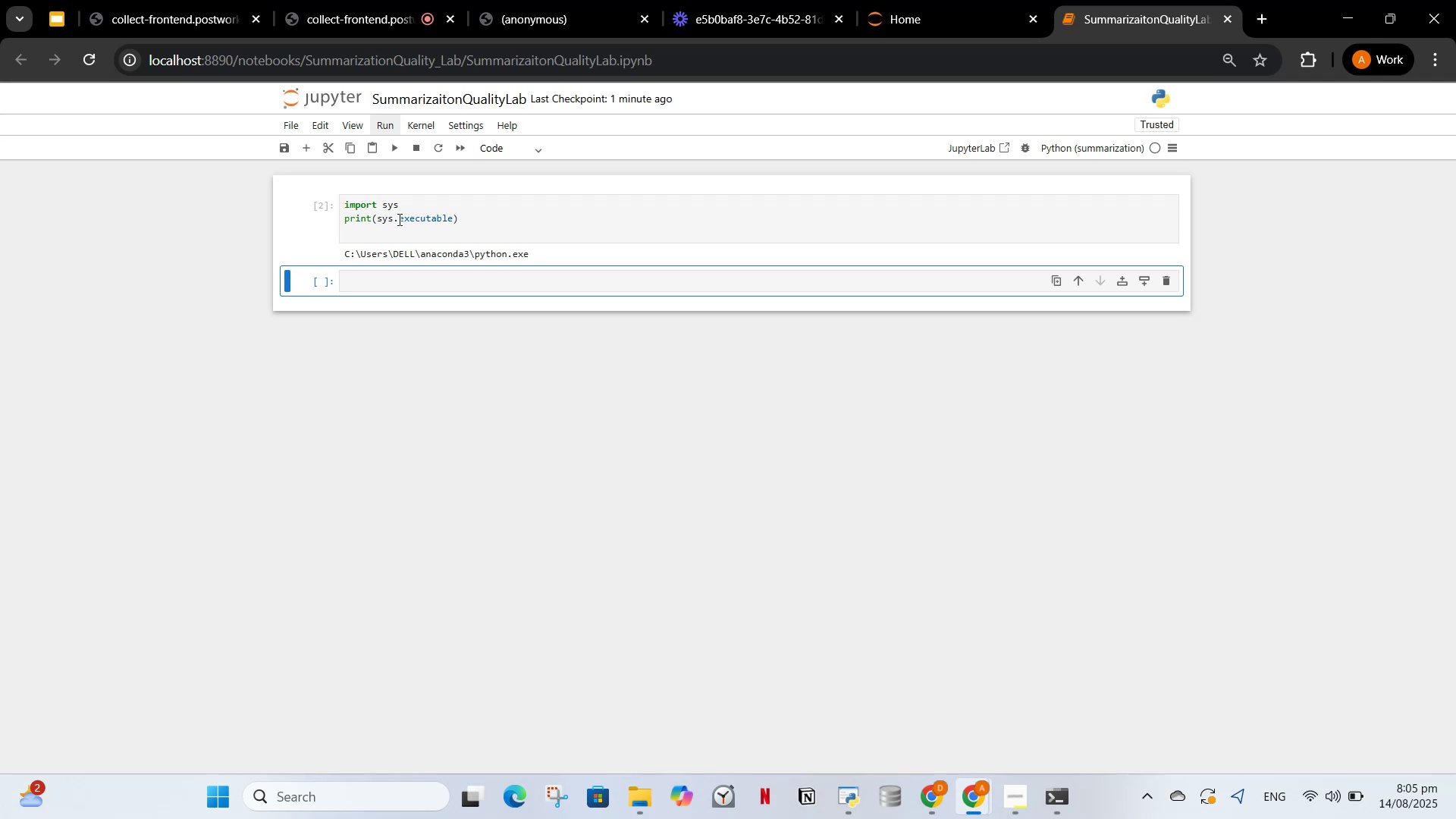 
left_click([398, 219])
 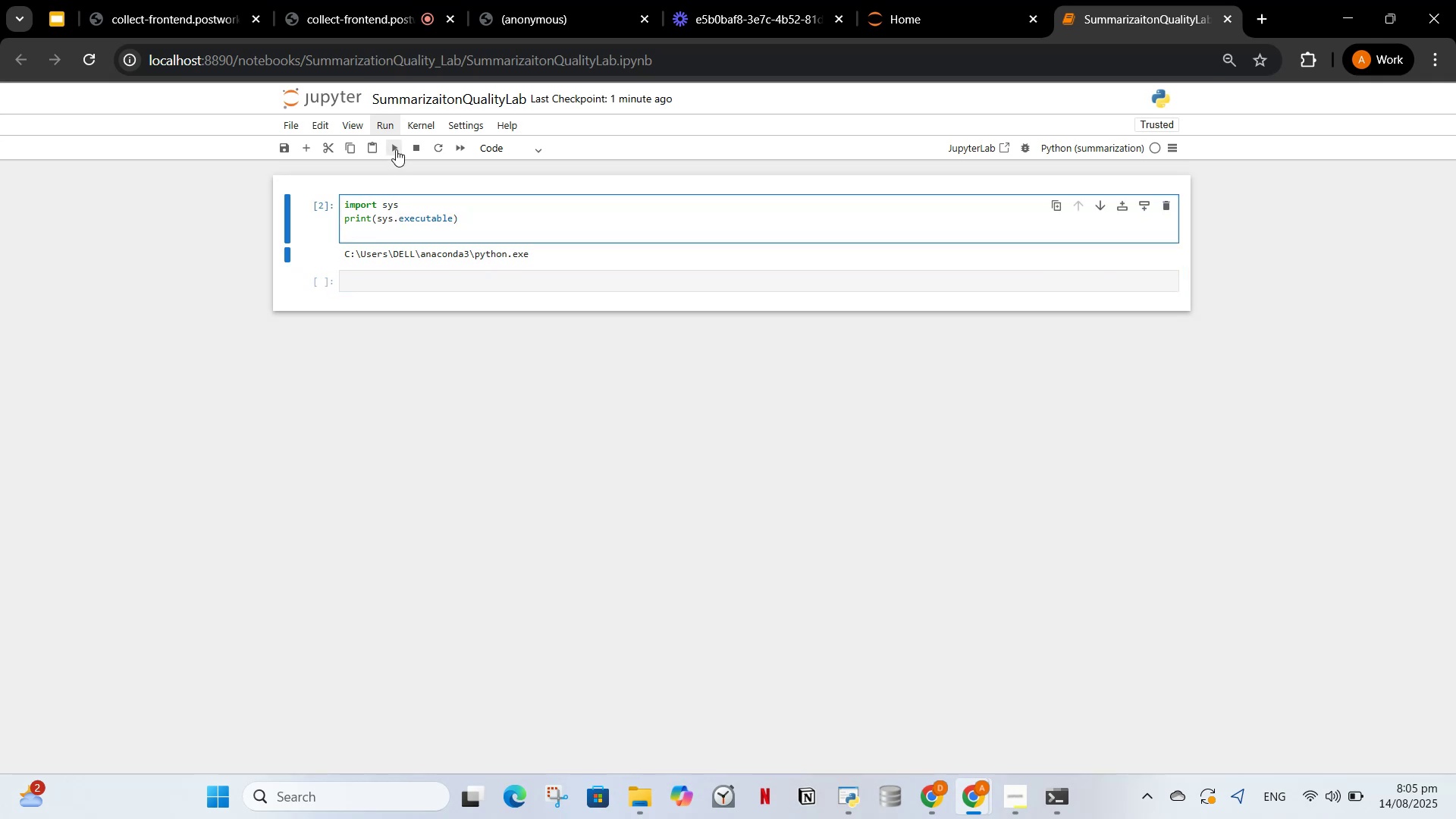 
left_click([396, 149])
 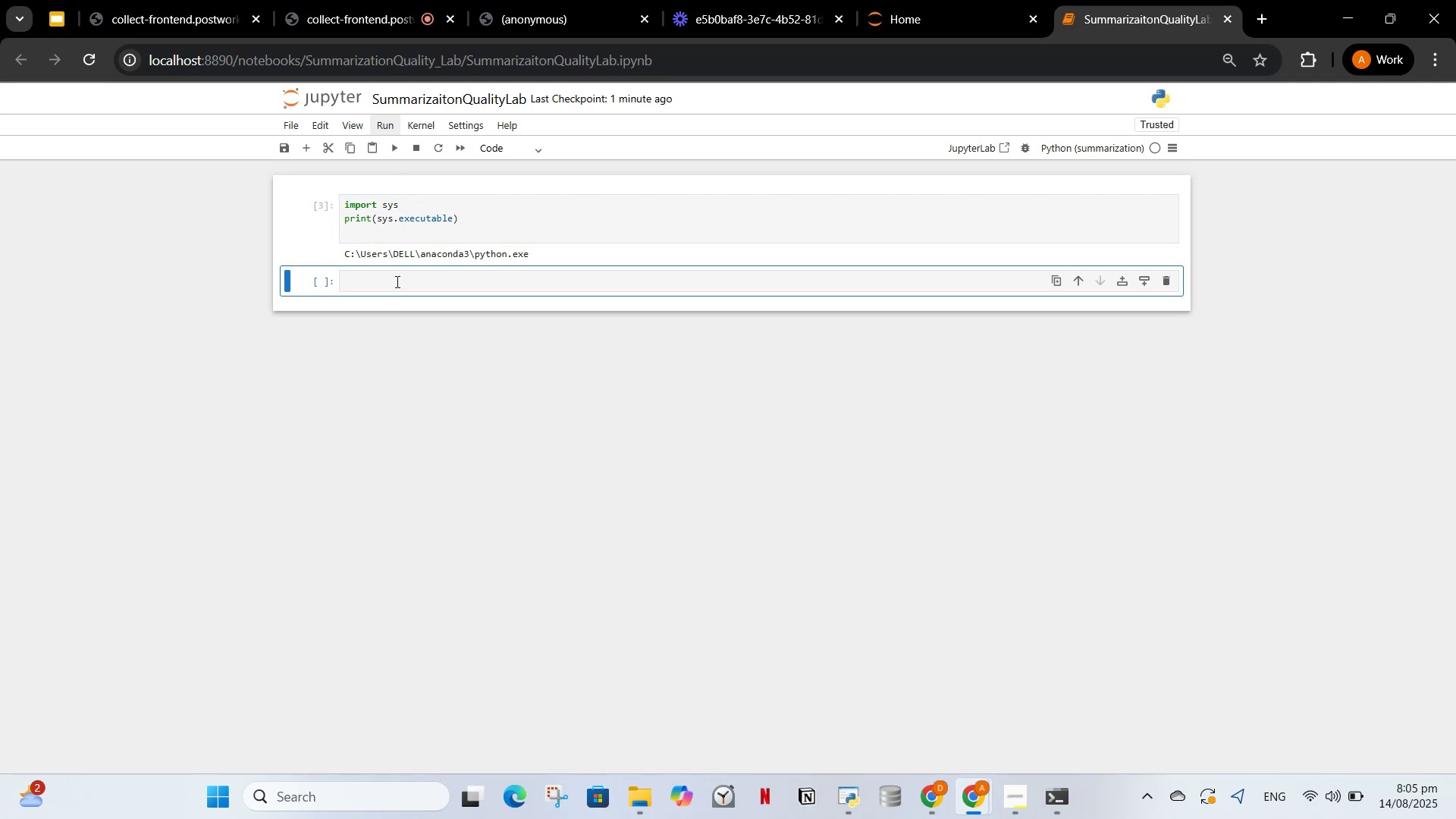 
left_click([396, 281])
 